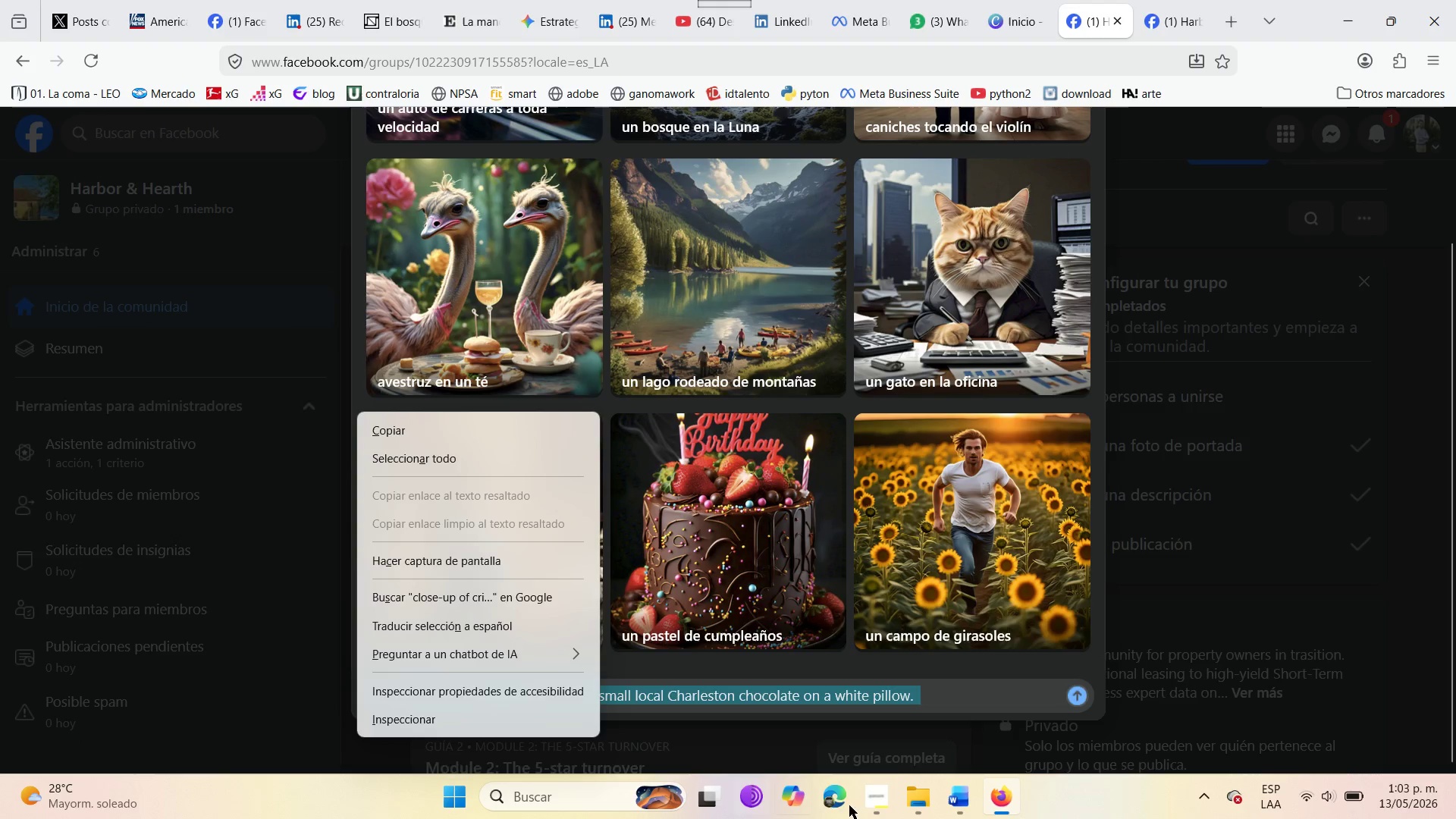 
left_click([983, 702])
 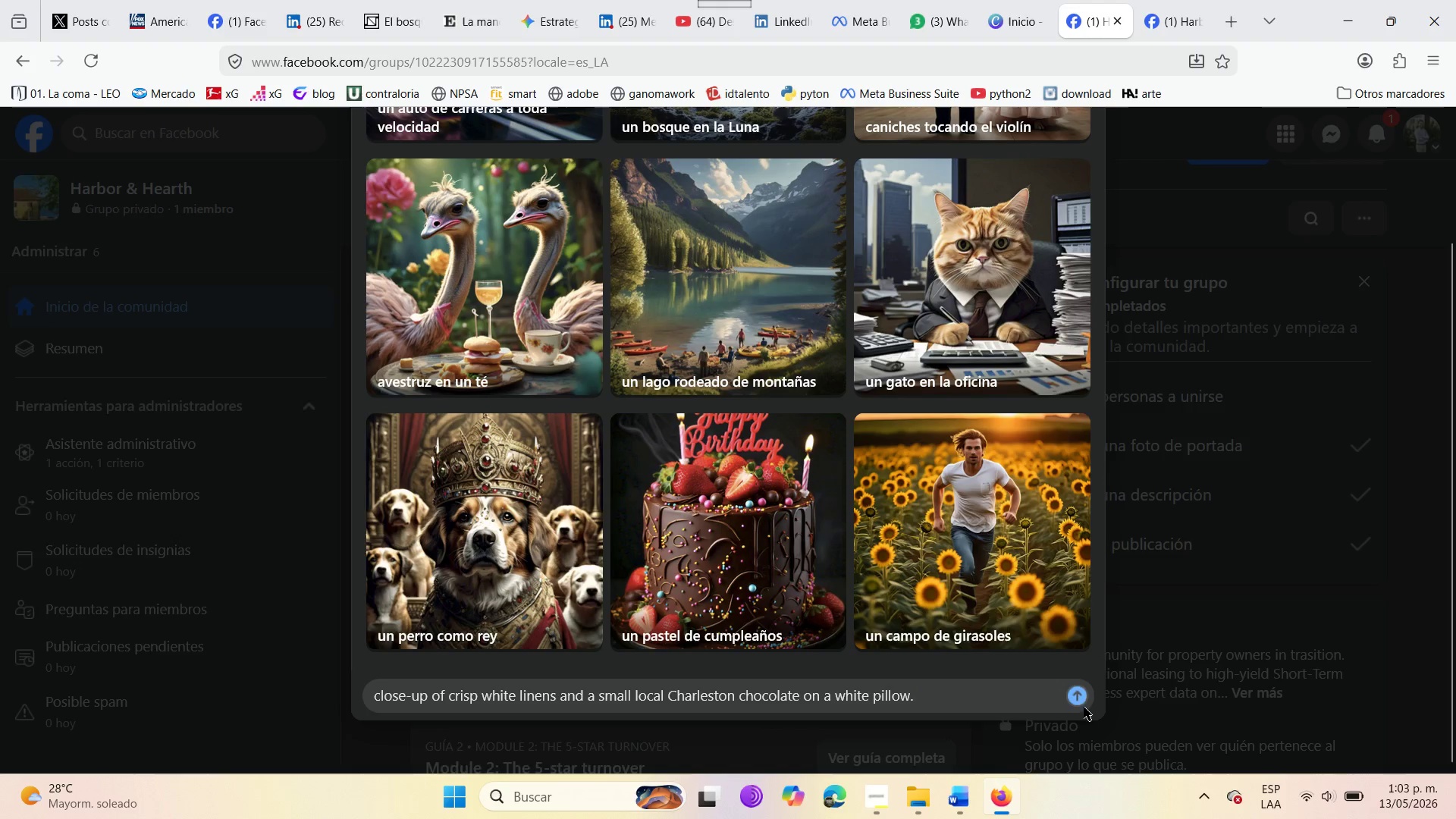 
left_click([1082, 697])
 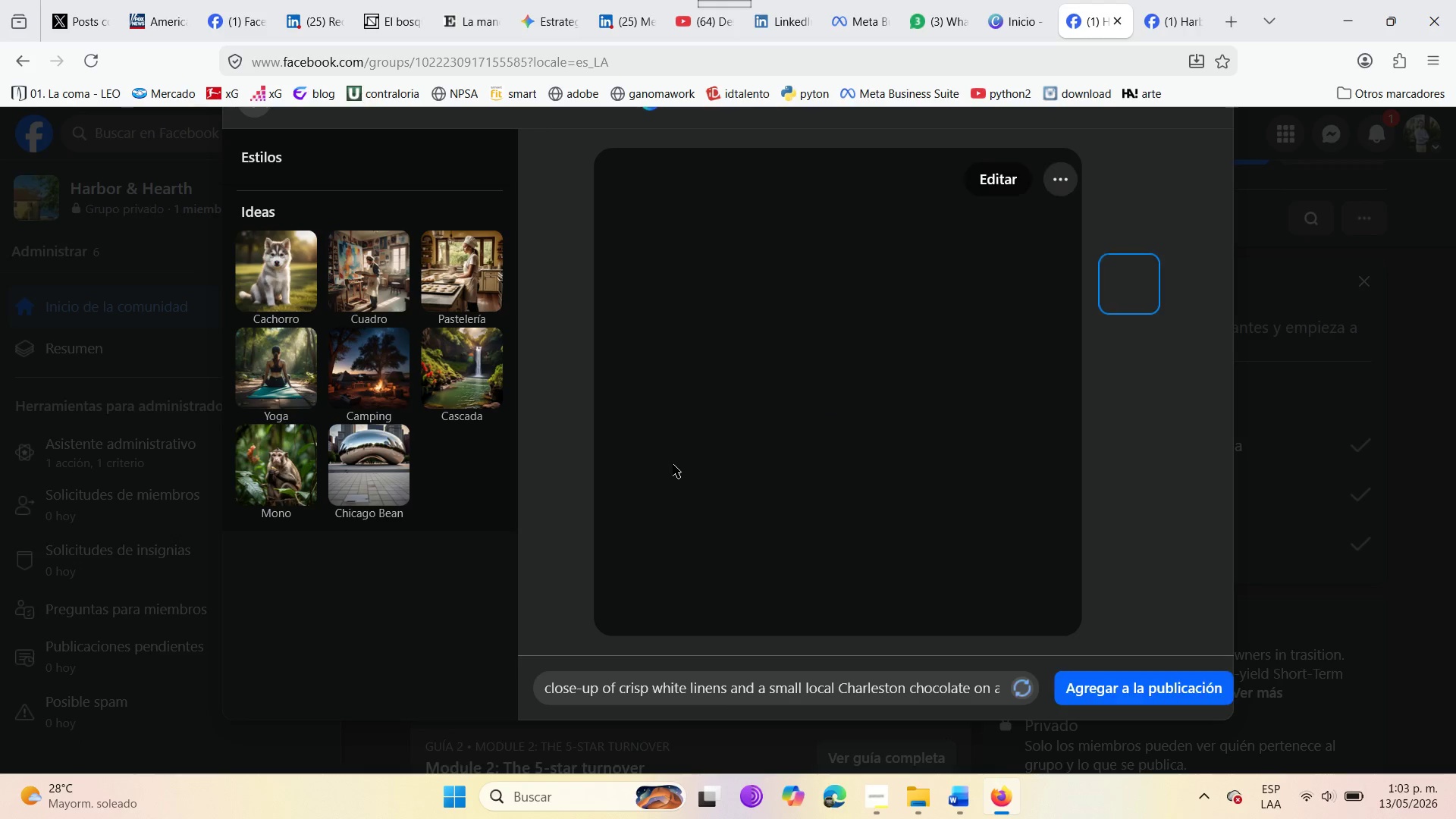 
wait(17.34)
 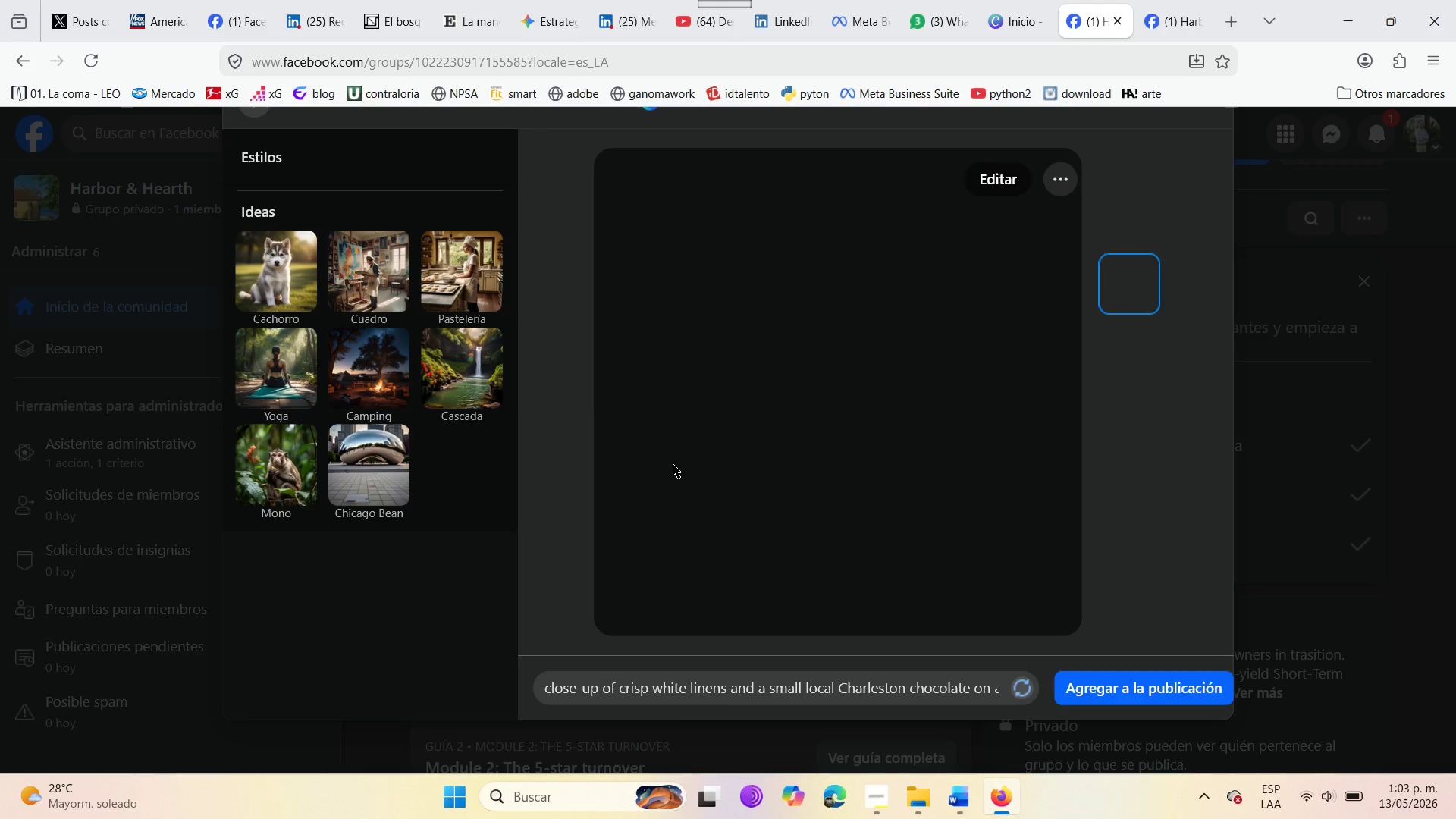 
left_click([1077, 365])
 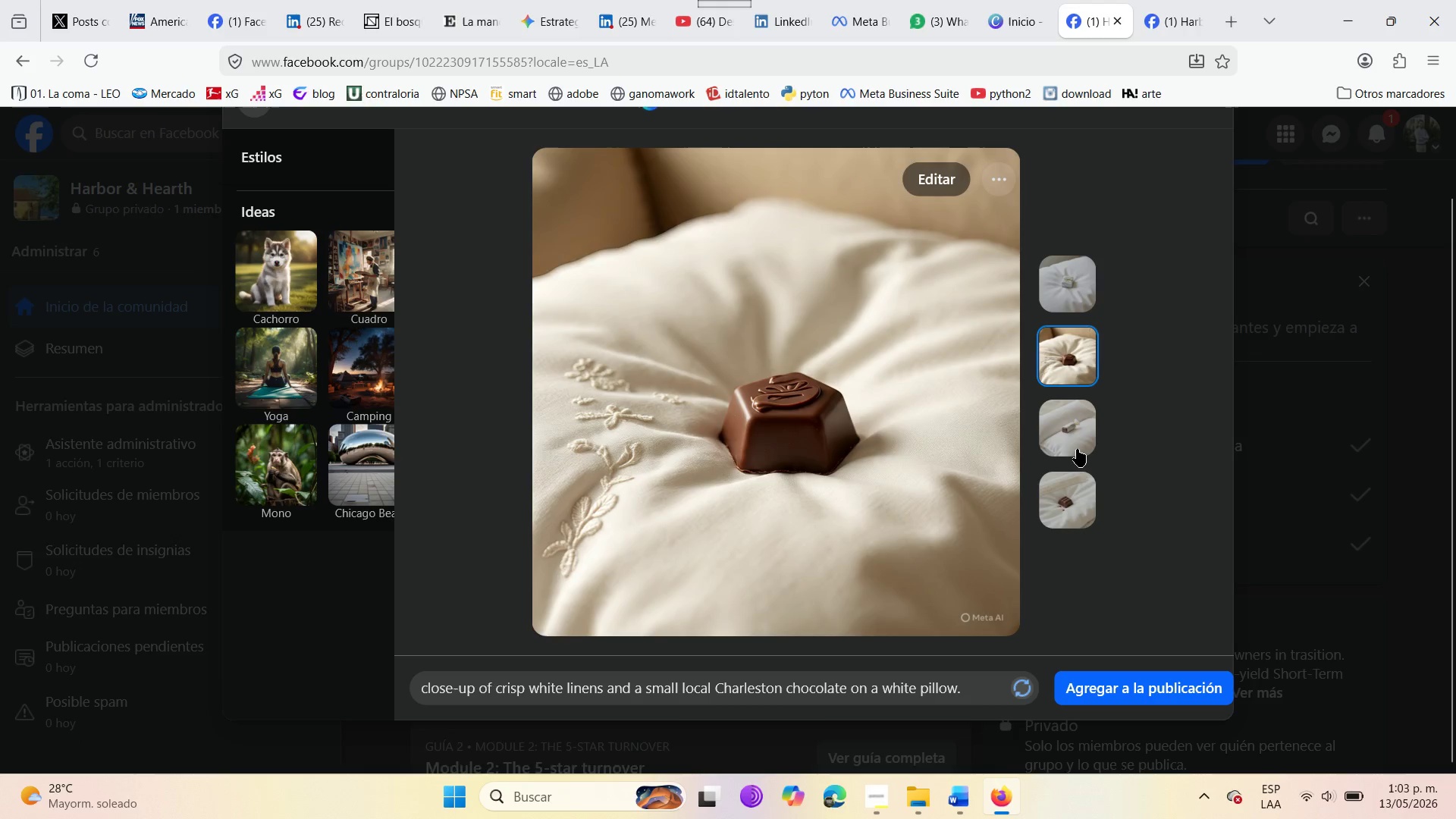 
left_click([1077, 437])
 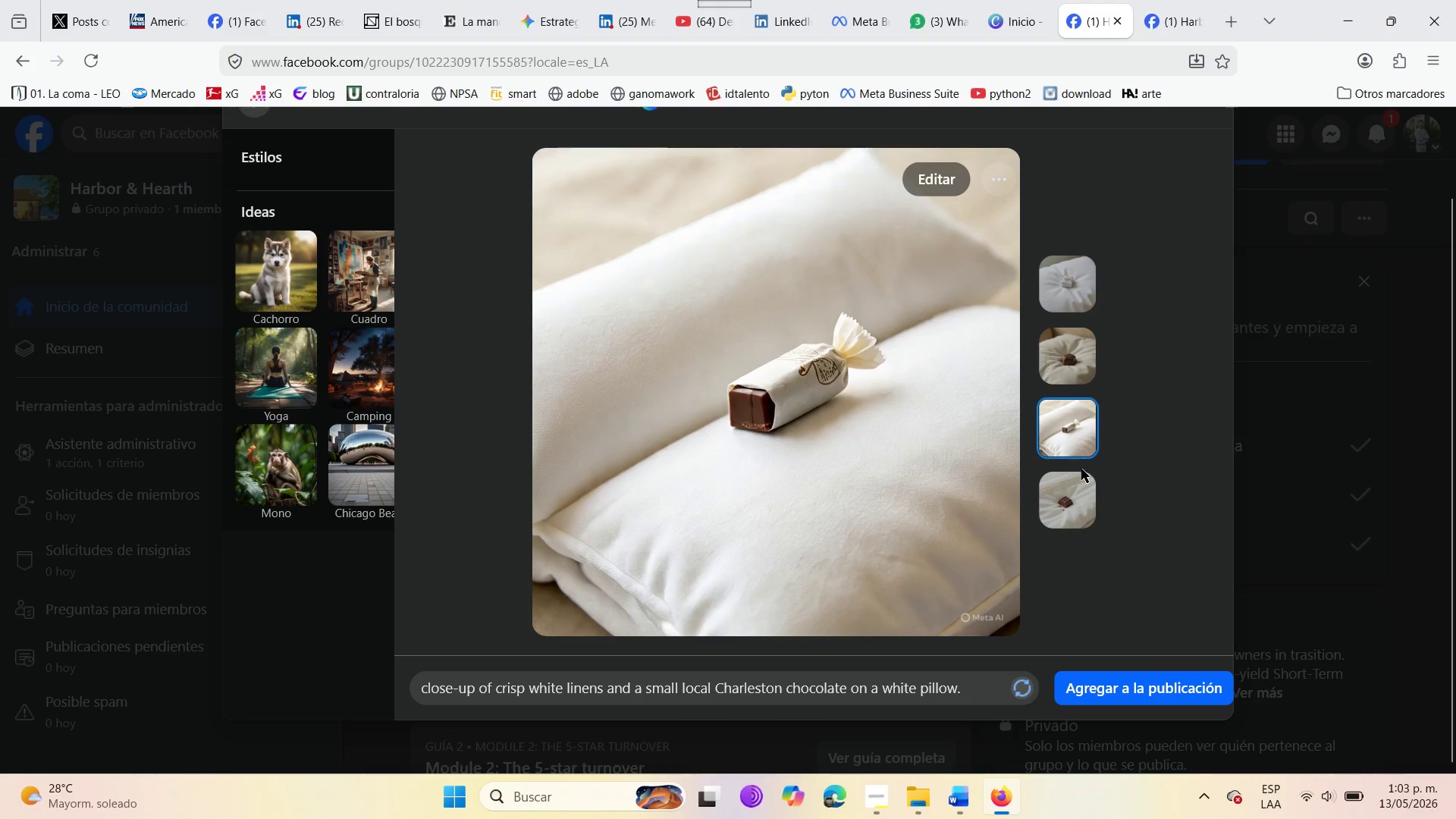 
left_click([1082, 503])
 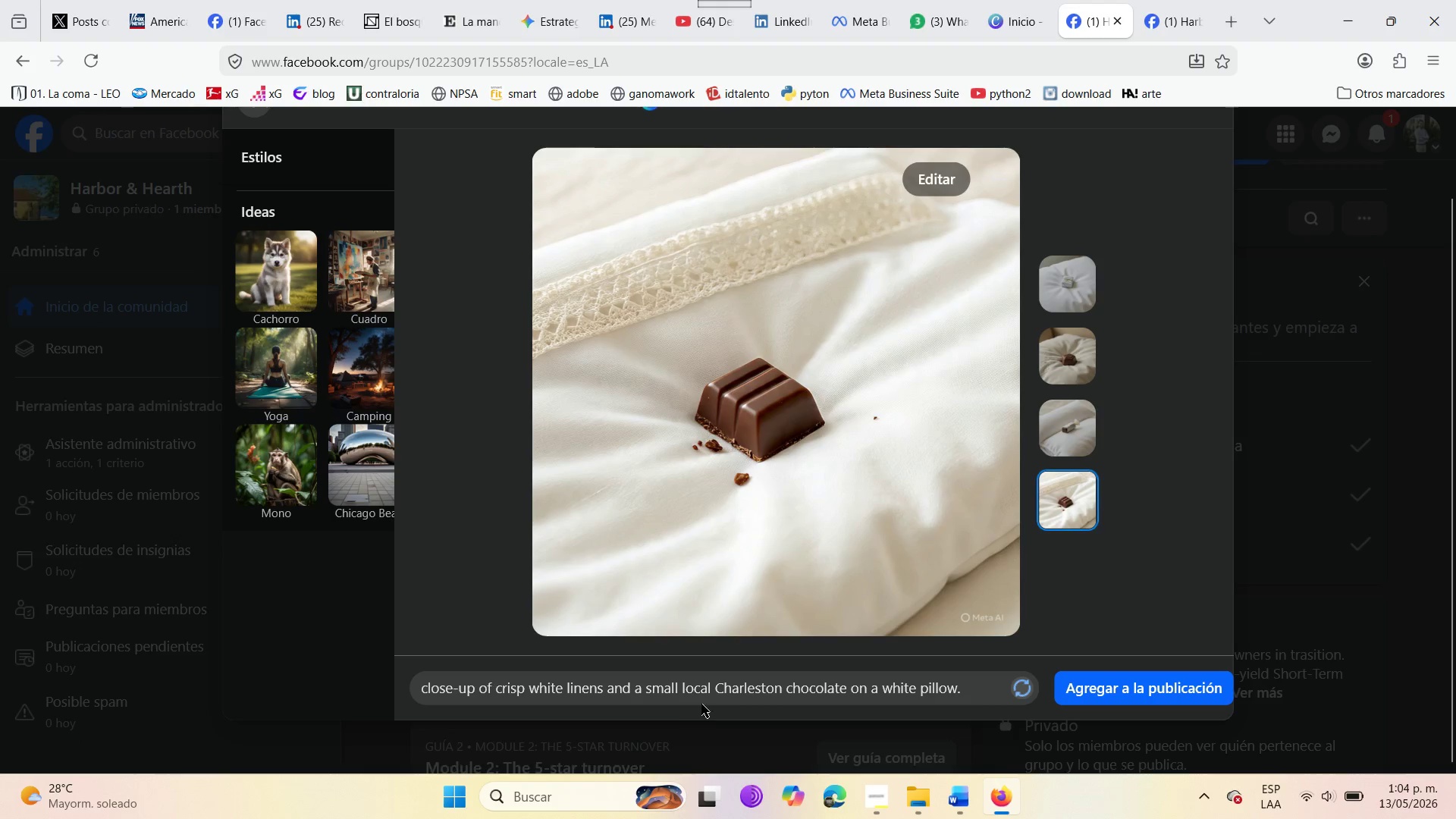 
left_click([781, 688])
 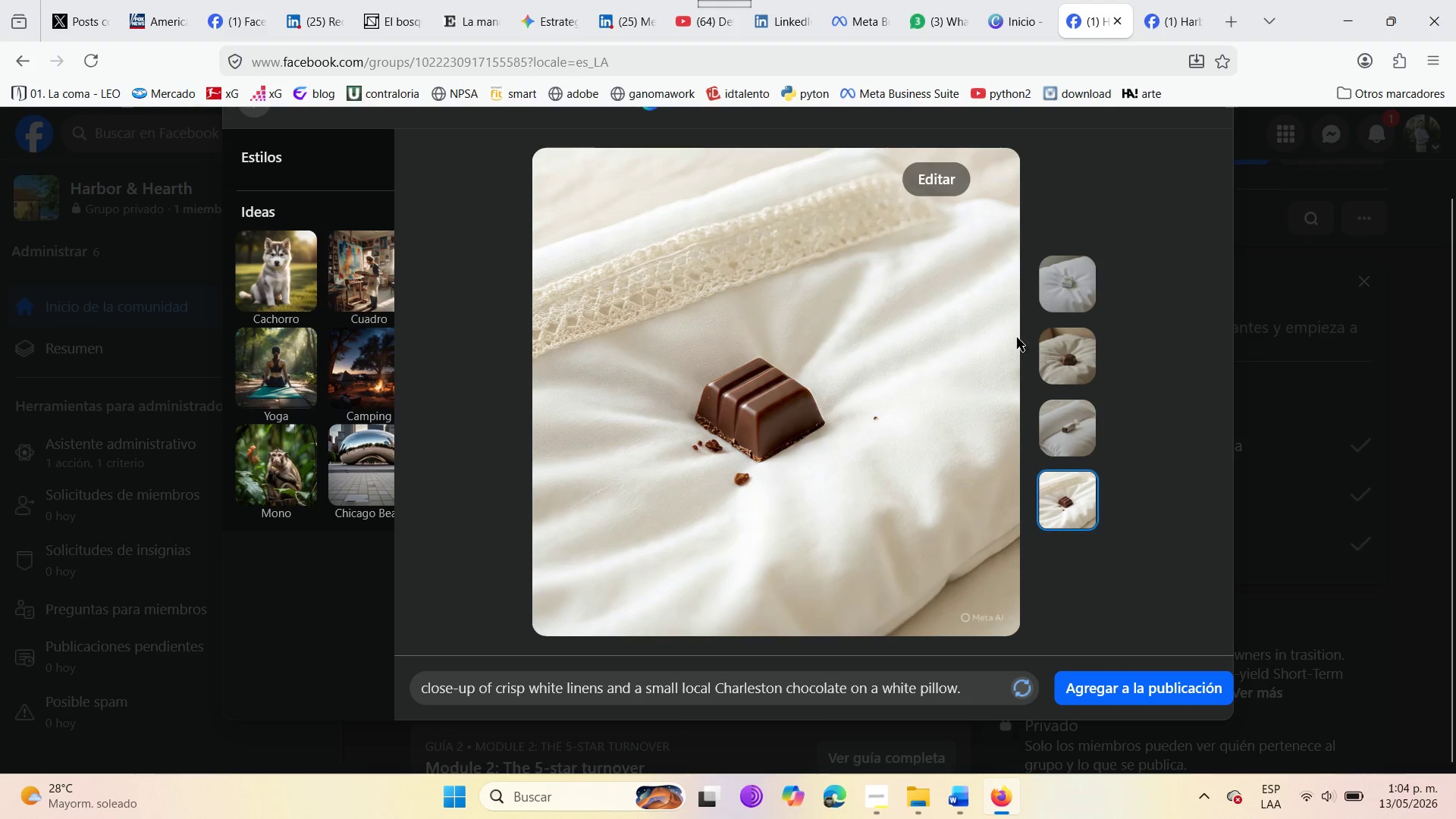 
left_click([1067, 290])
 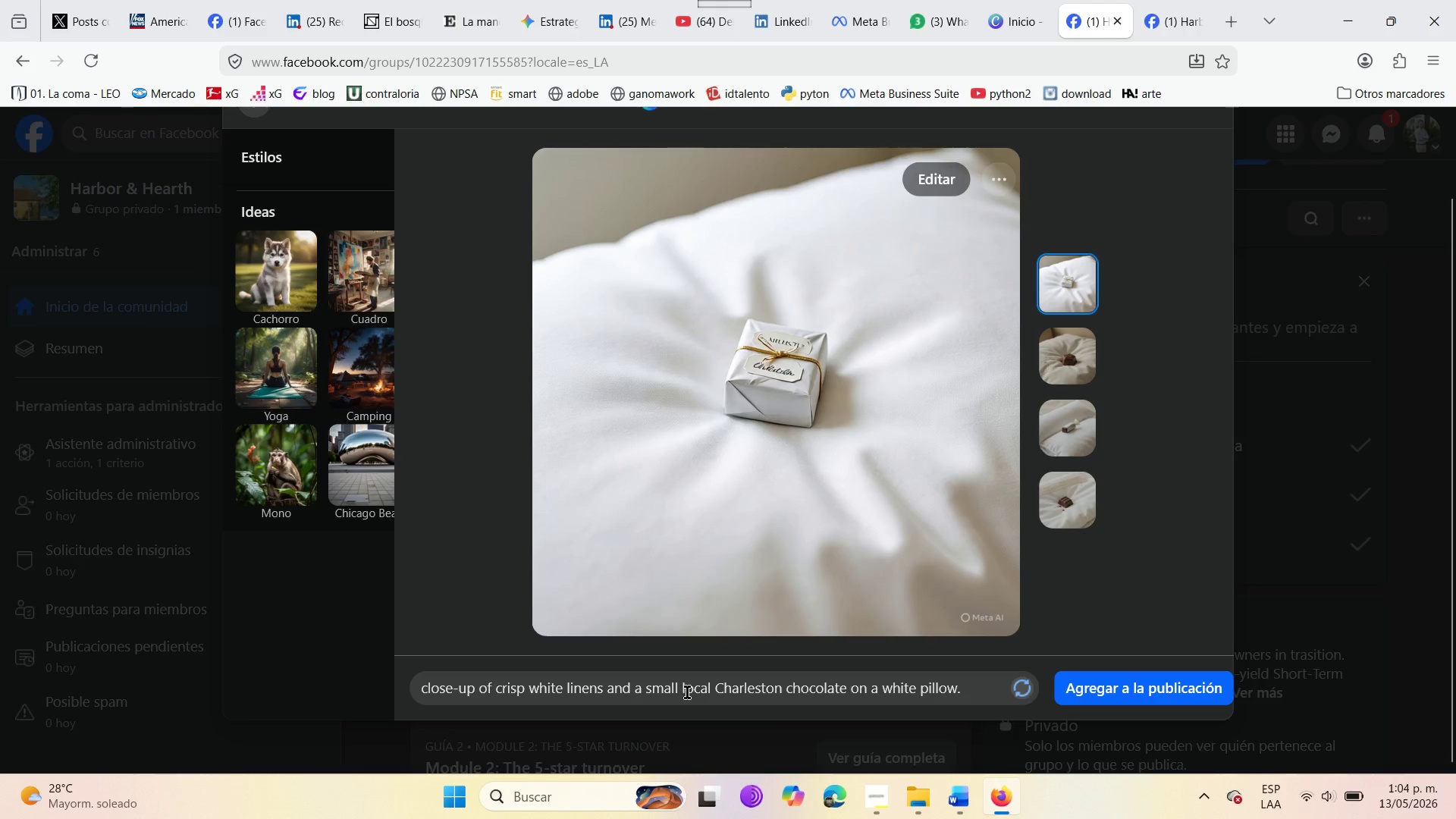 
wait(22.56)
 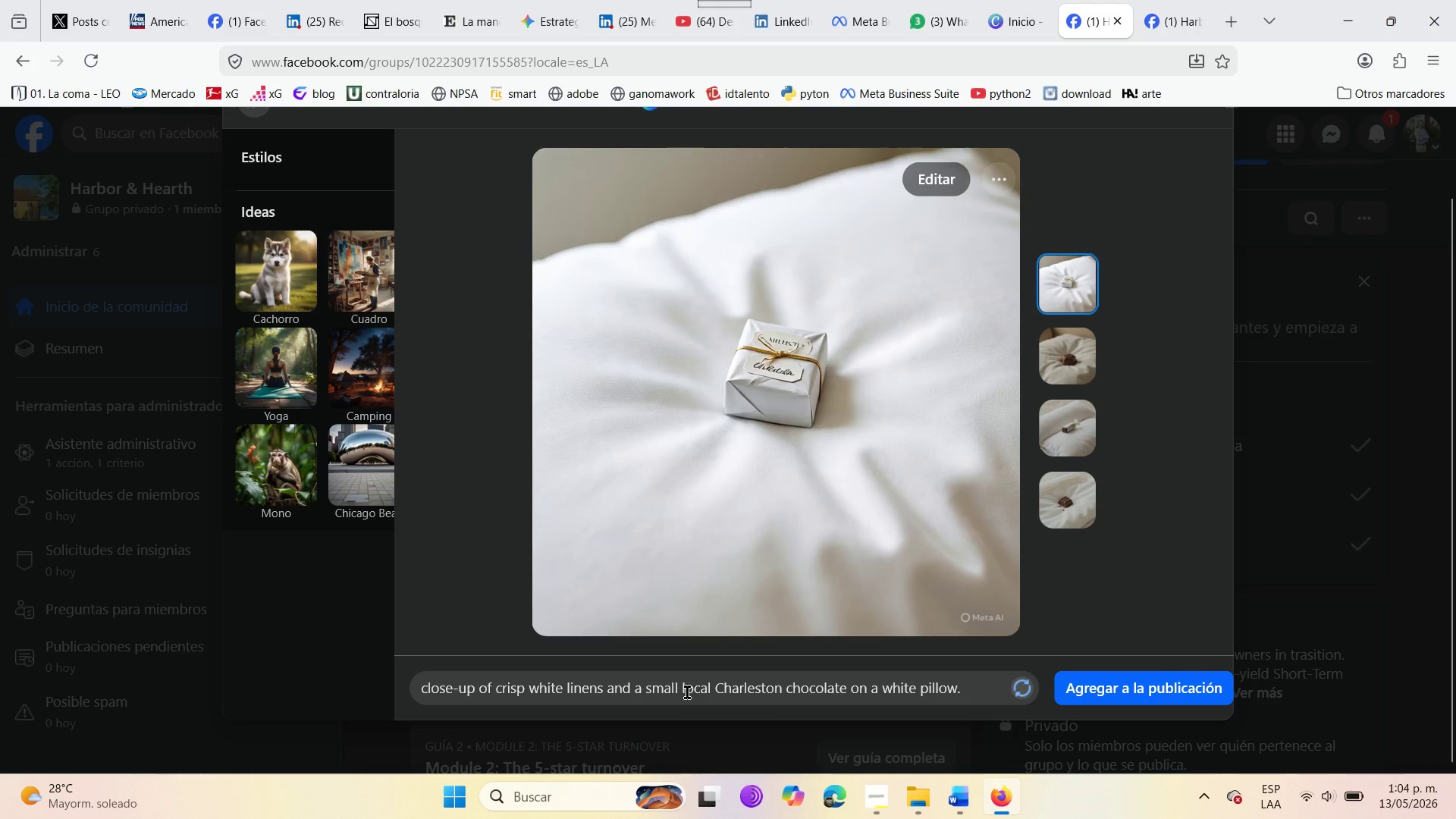 
left_click([682, 690])
 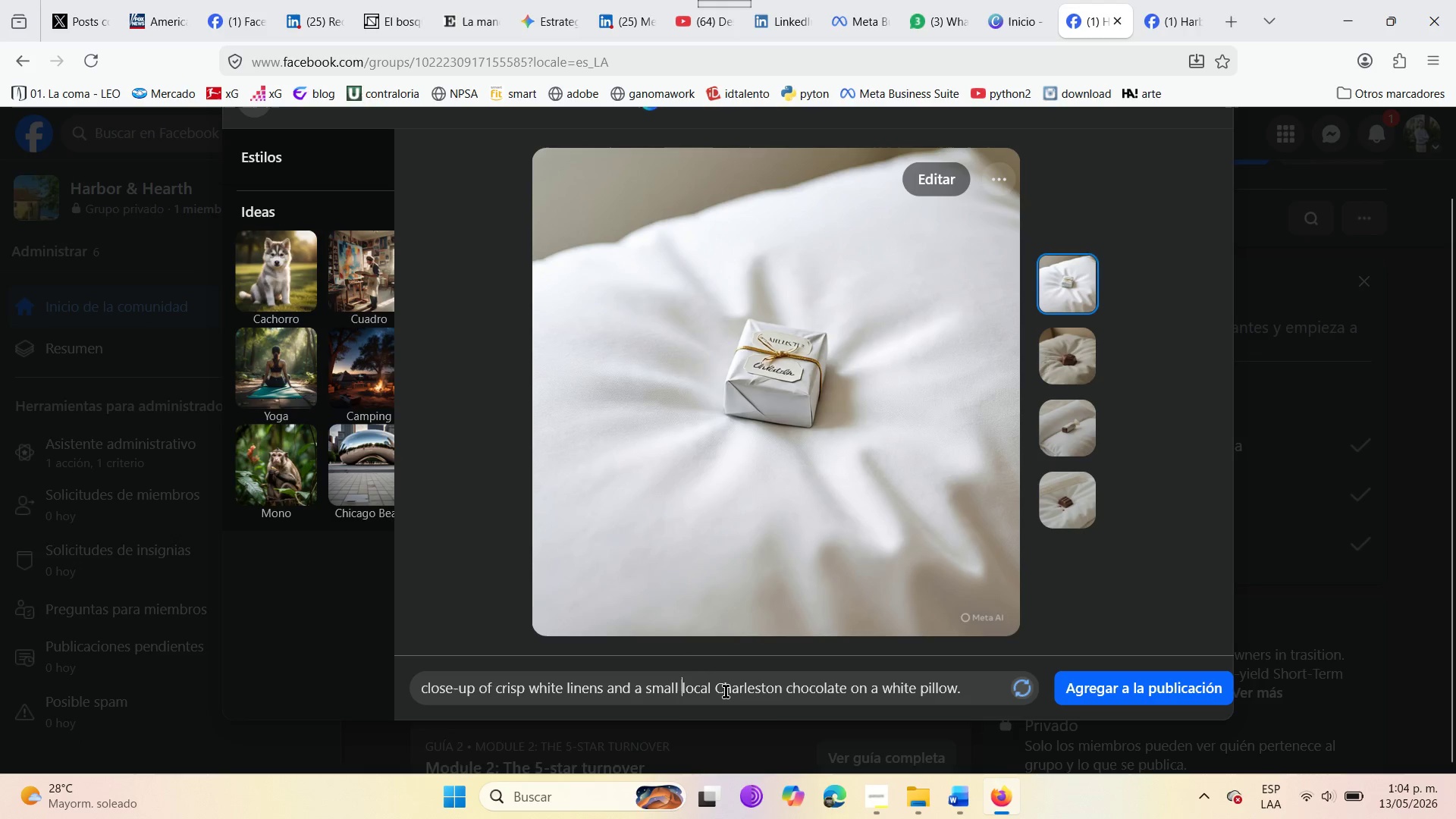 
type(wrapped )
 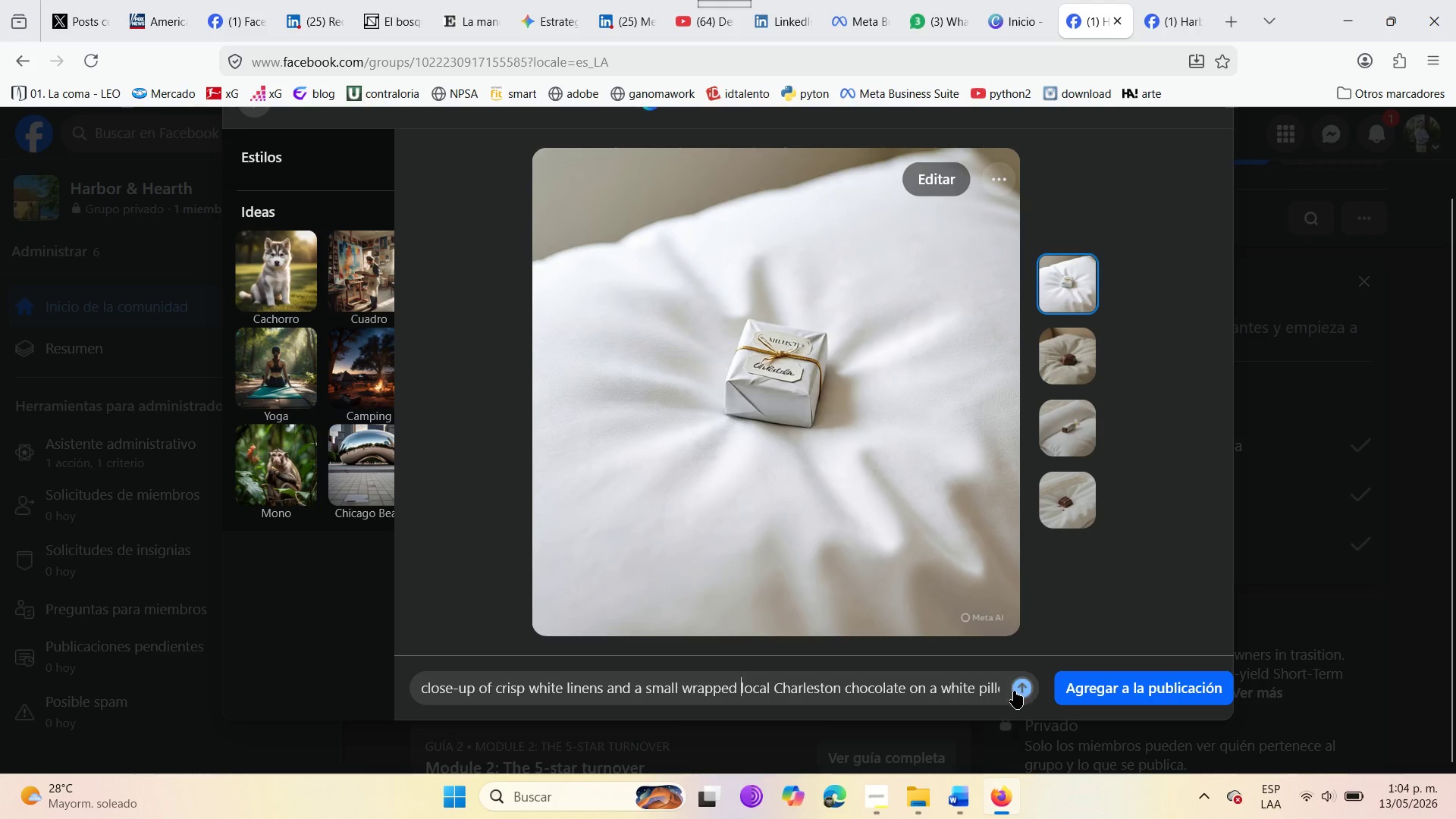 
left_click([1016, 689])
 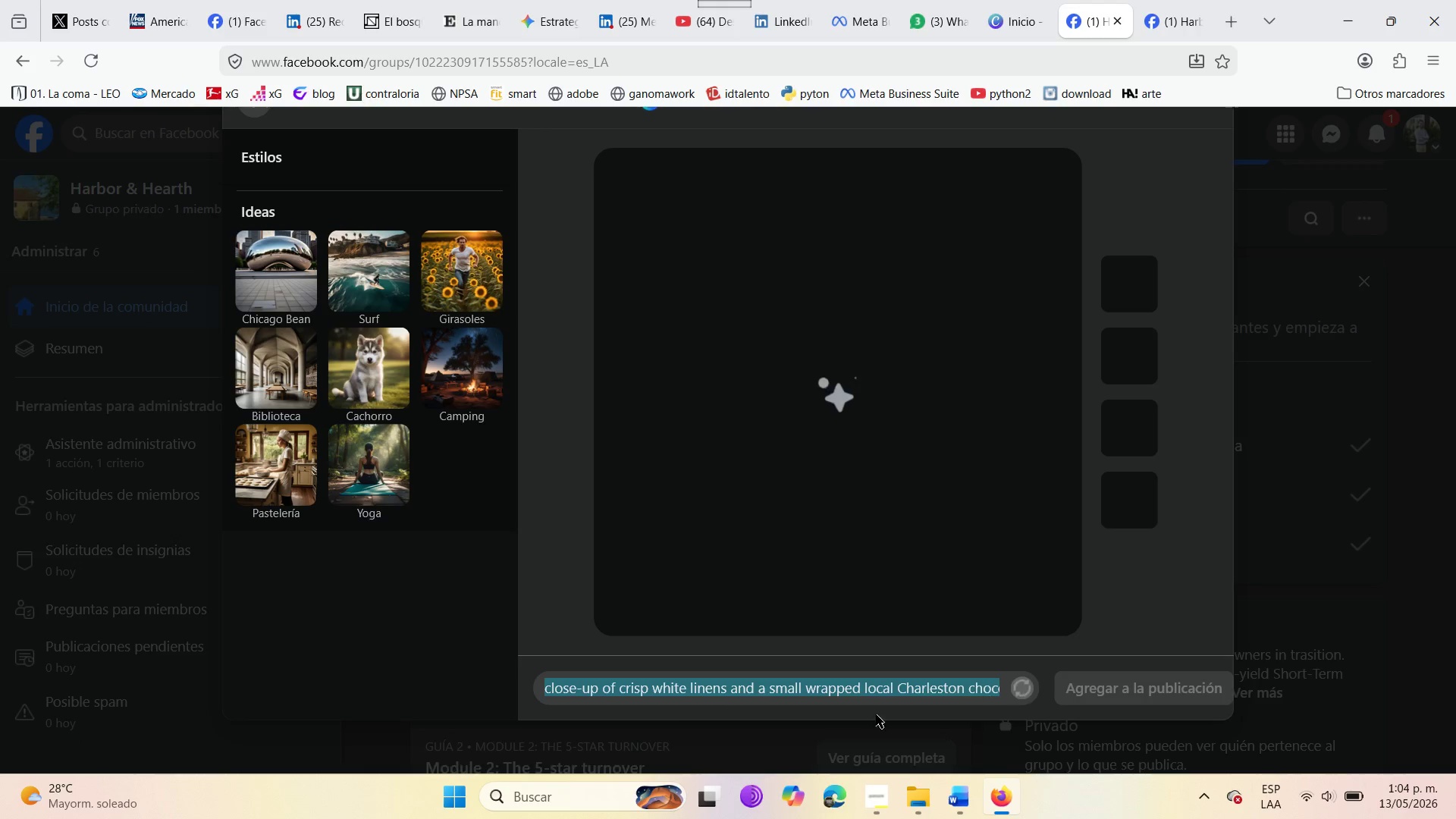 
wait(21.19)
 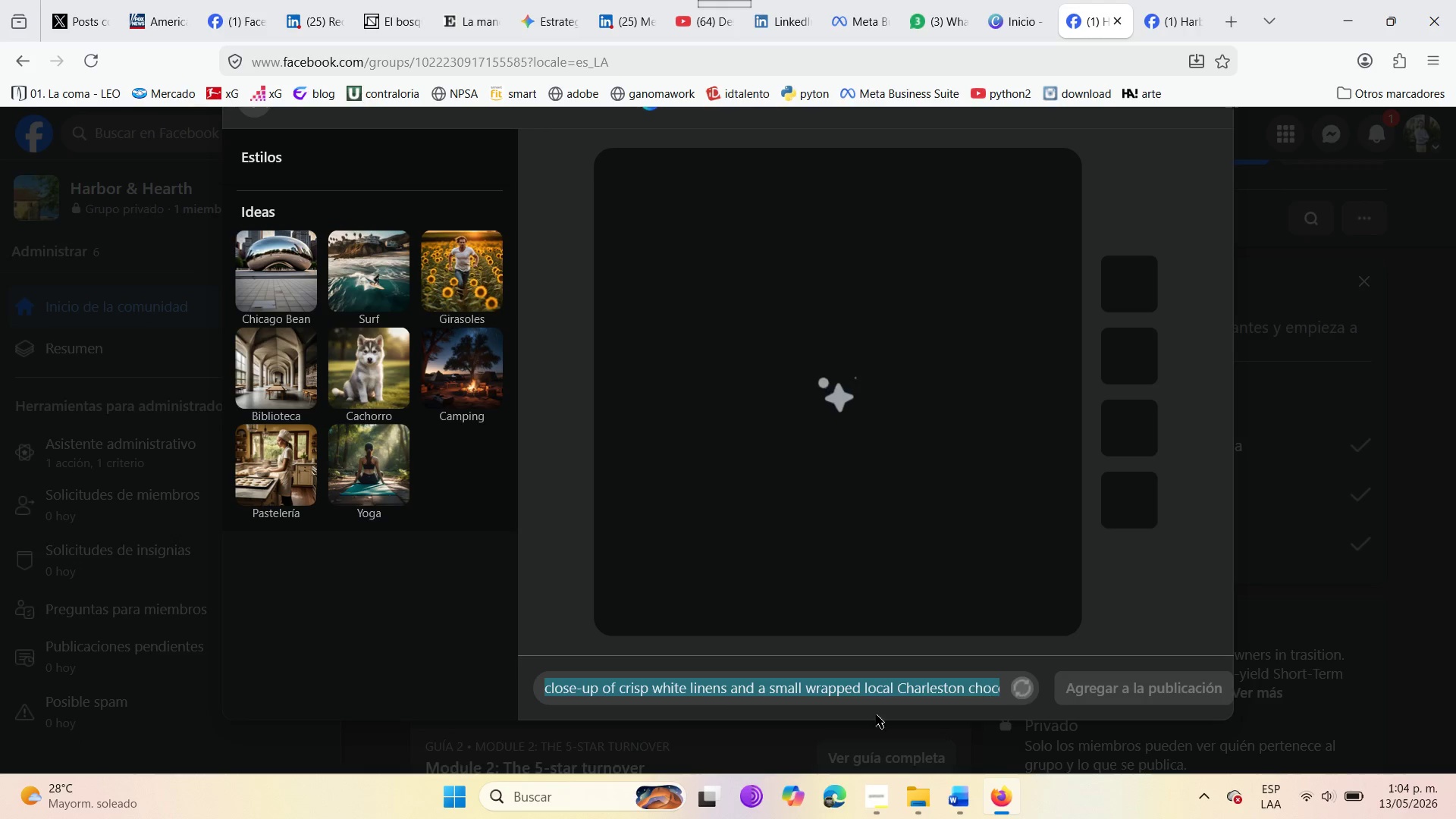 
left_click([1055, 416])
 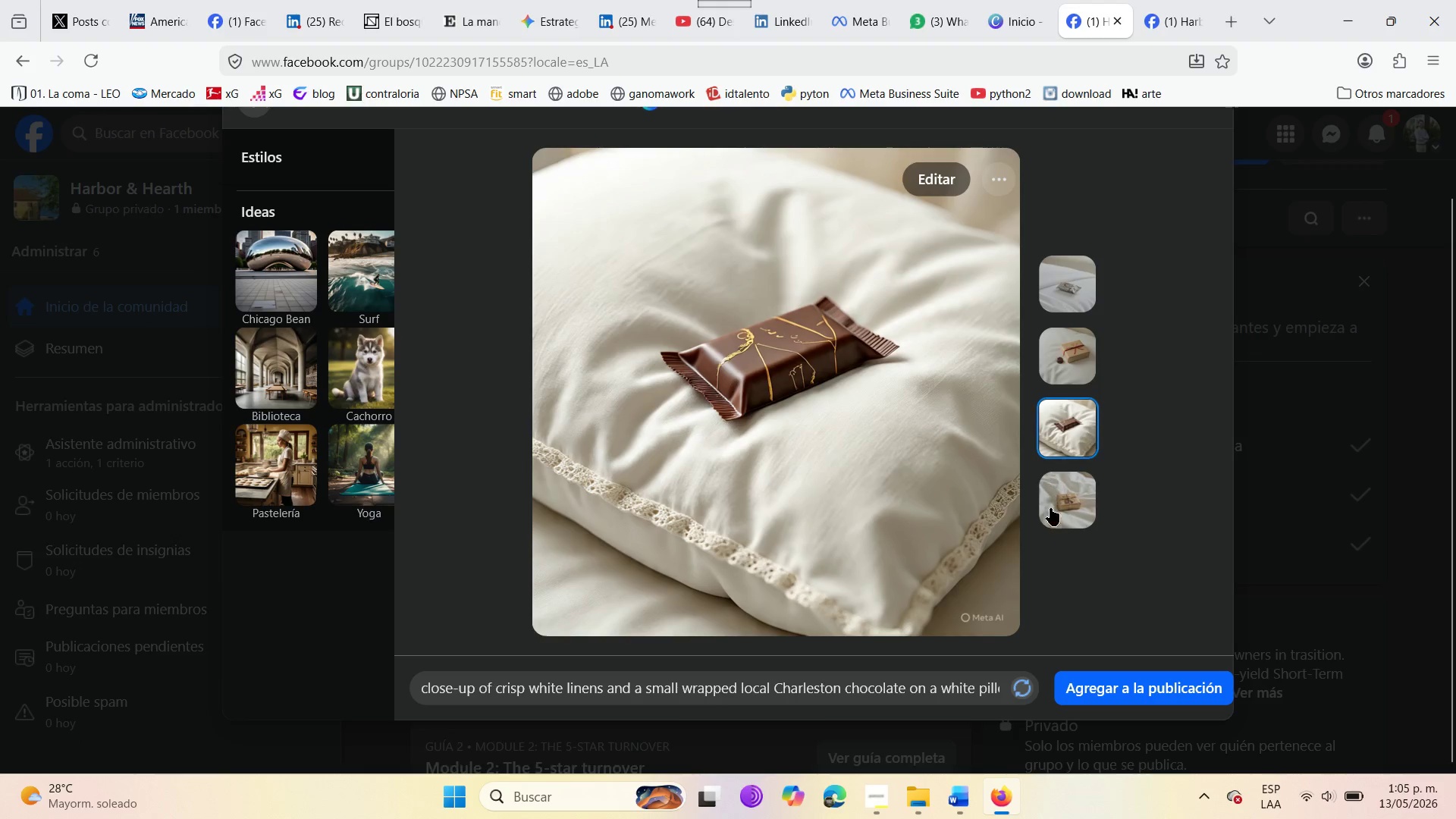 
left_click([1056, 522])
 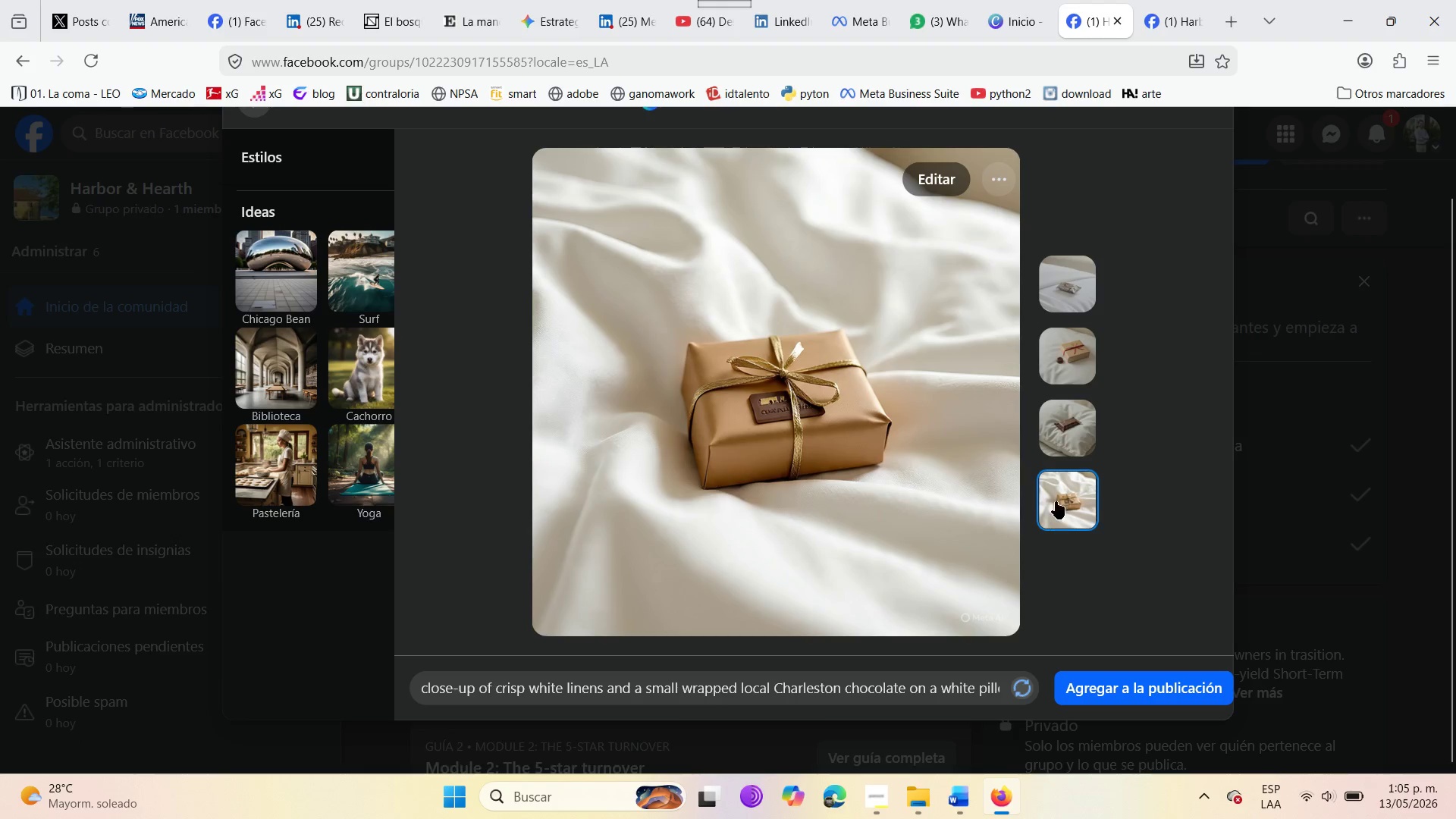 
left_click([1058, 432])
 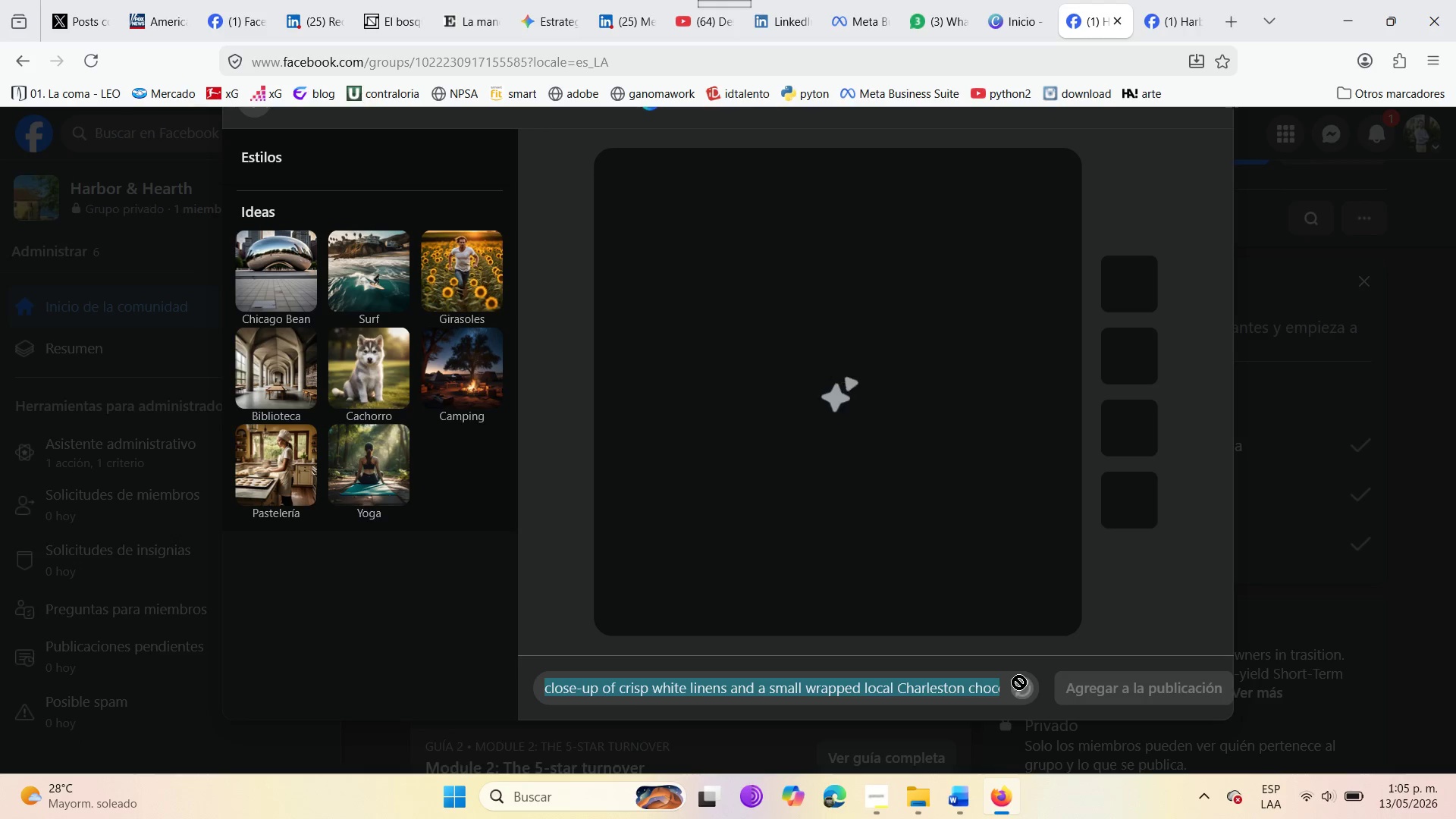 
wait(22.48)
 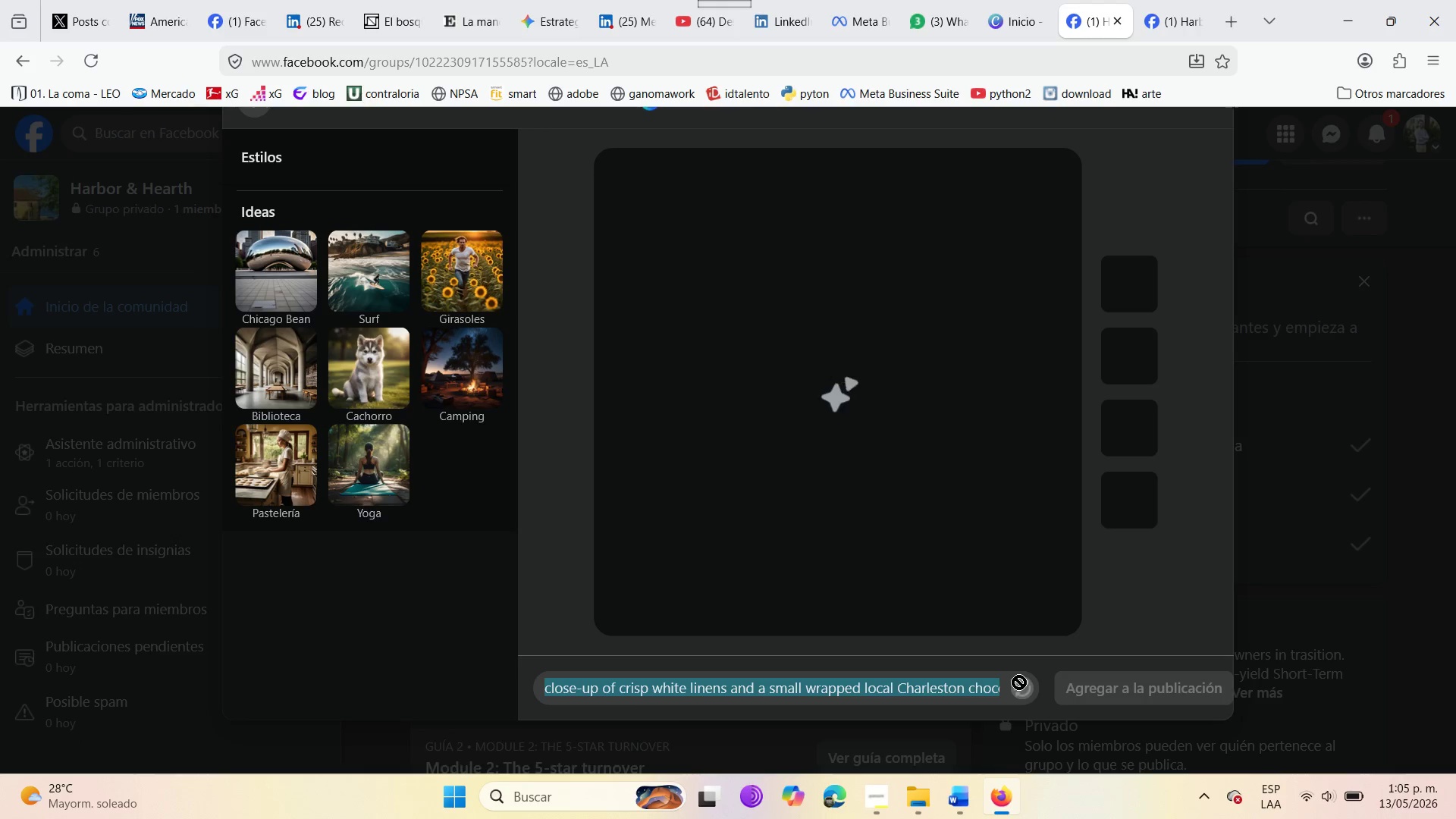 
left_click([1085, 346])
 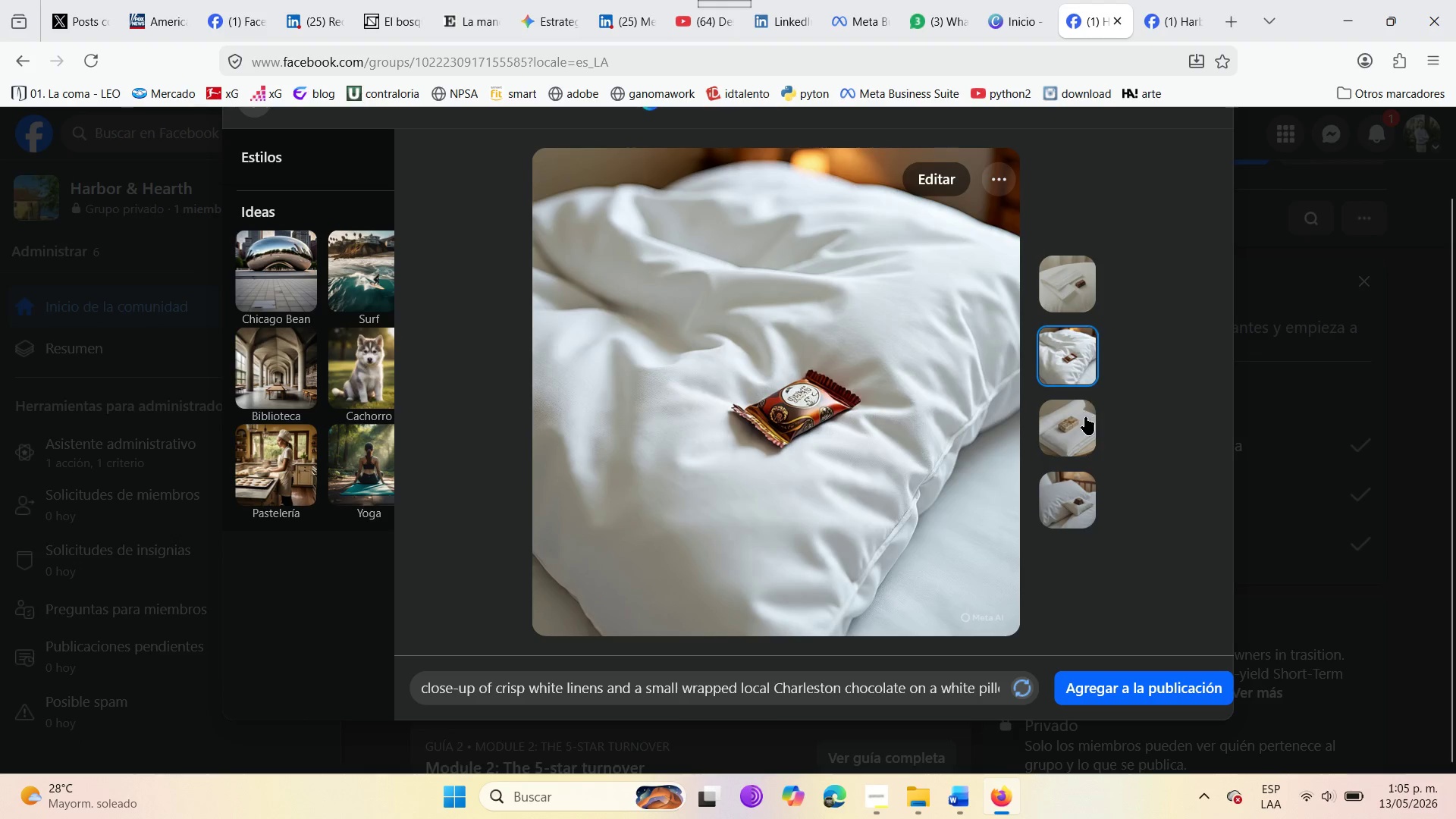 
left_click([1090, 438])
 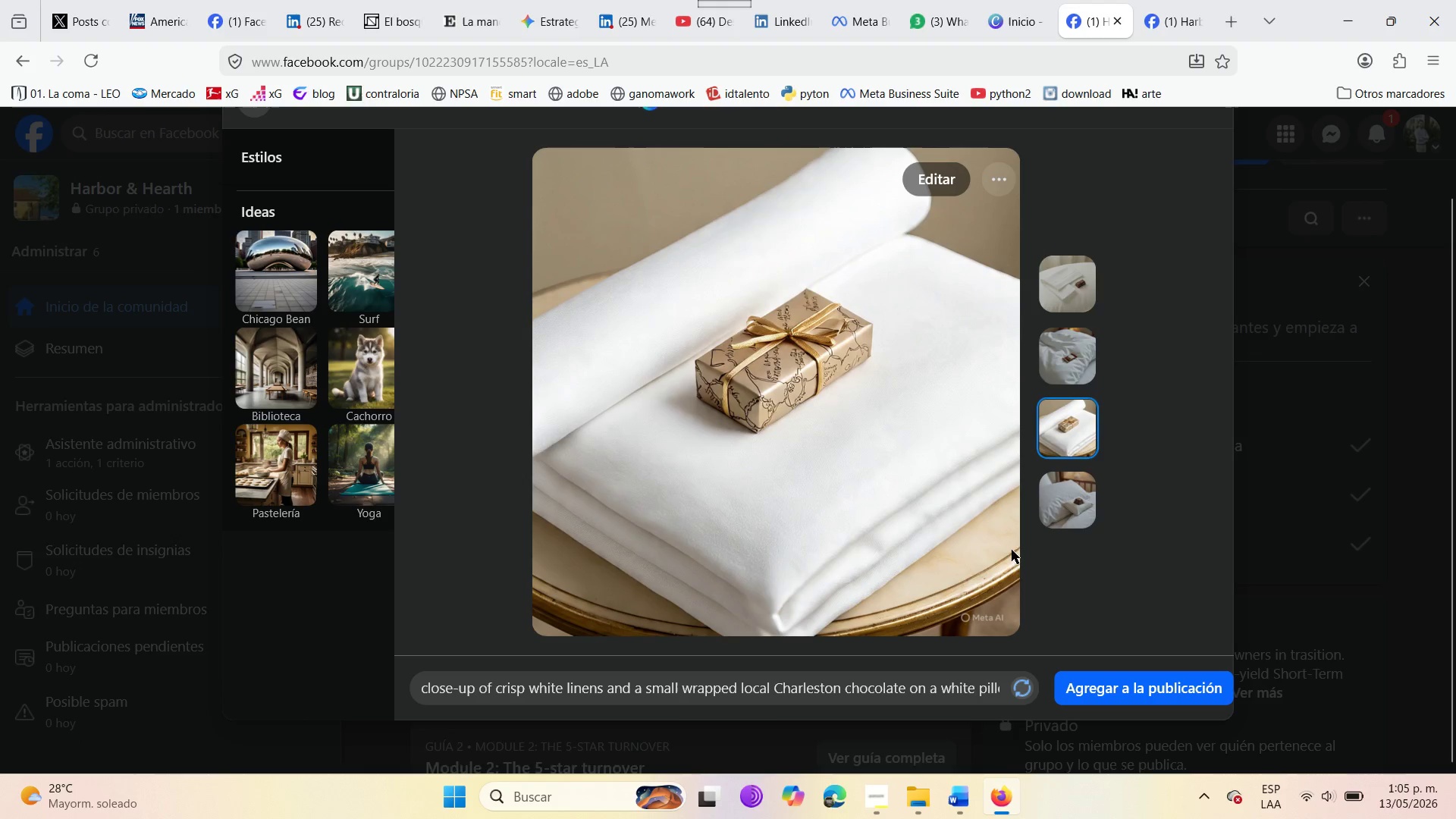 
left_click([1077, 519])
 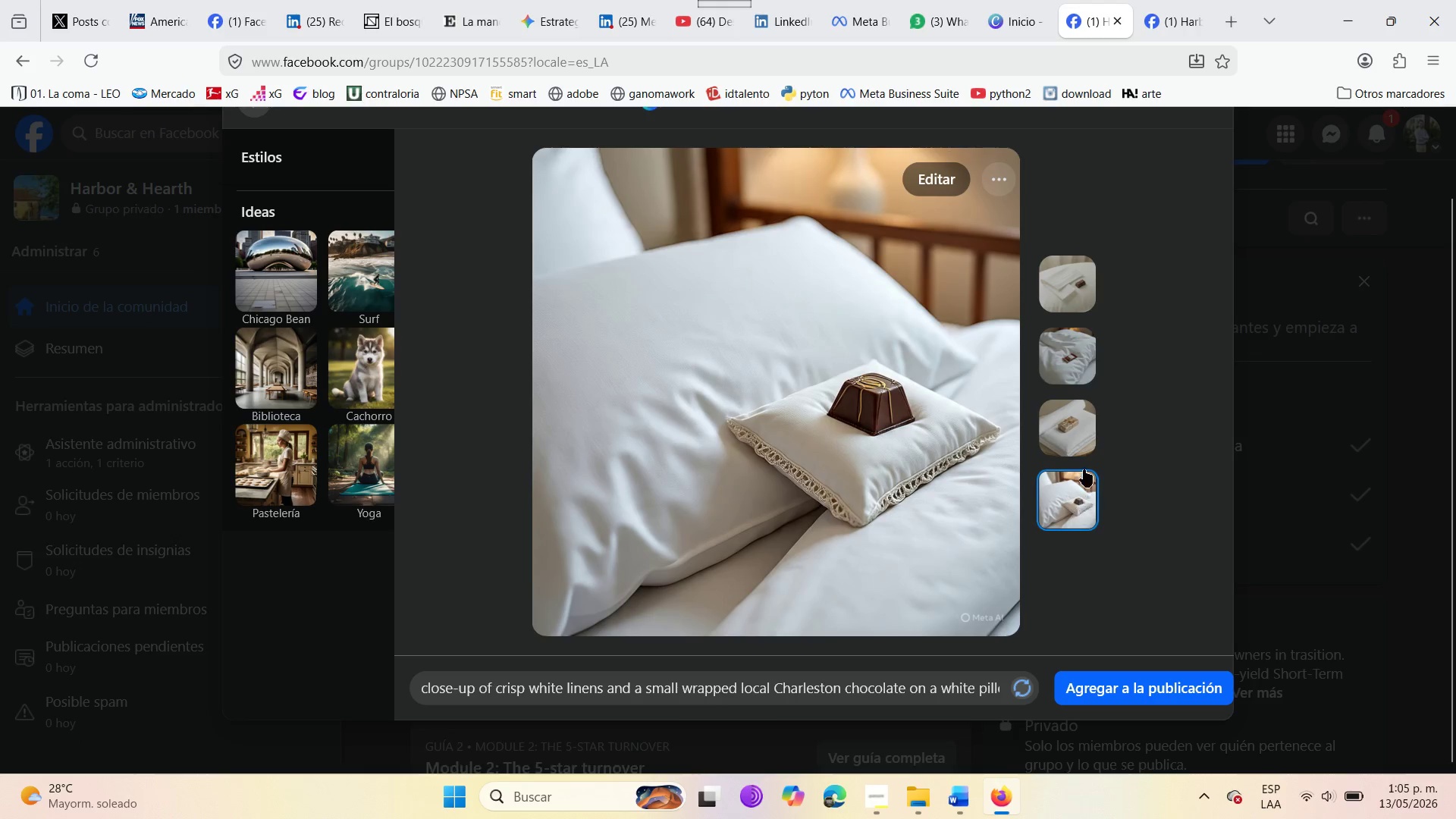 
left_click([1078, 435])
 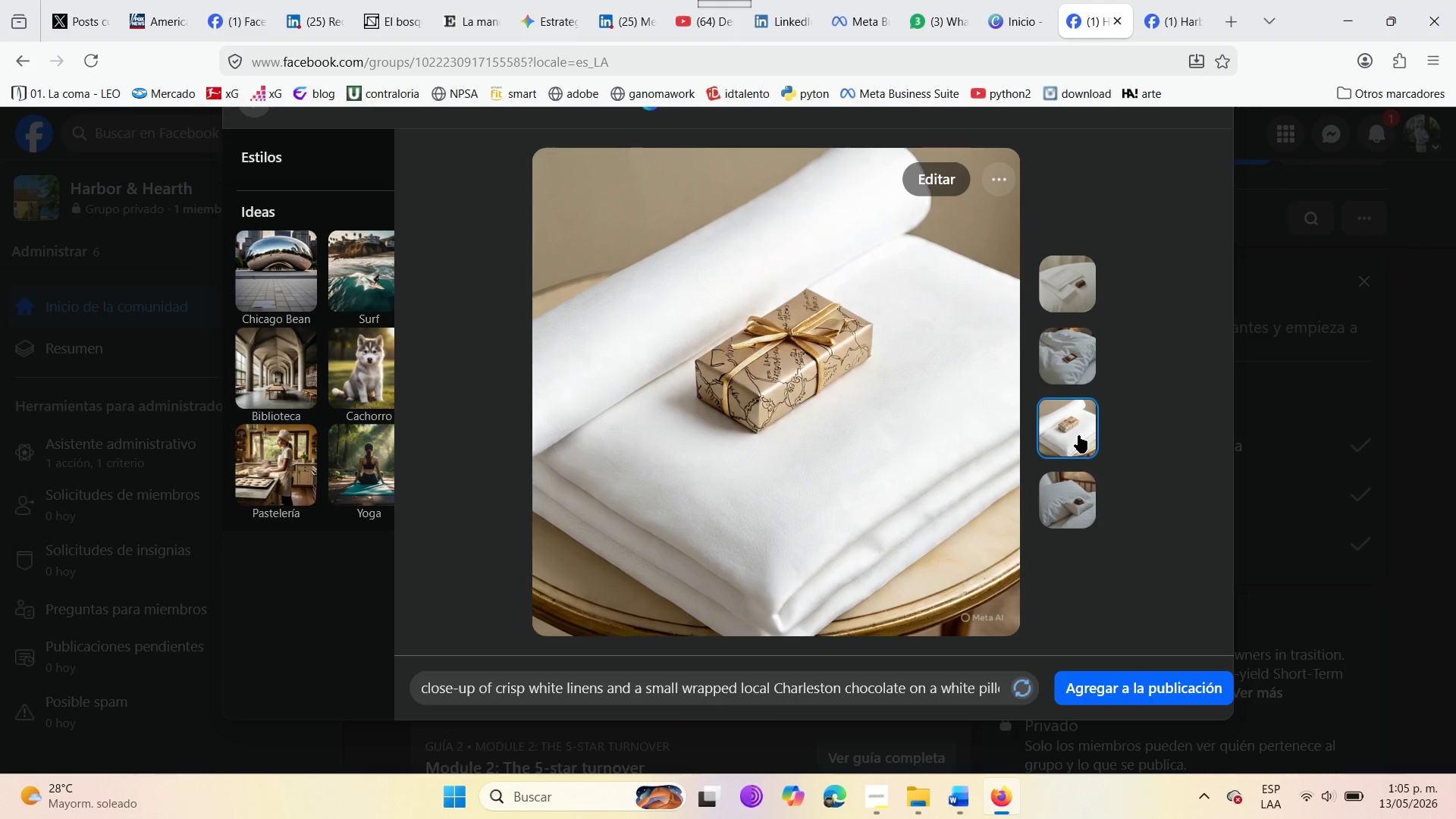 
wait(9.12)
 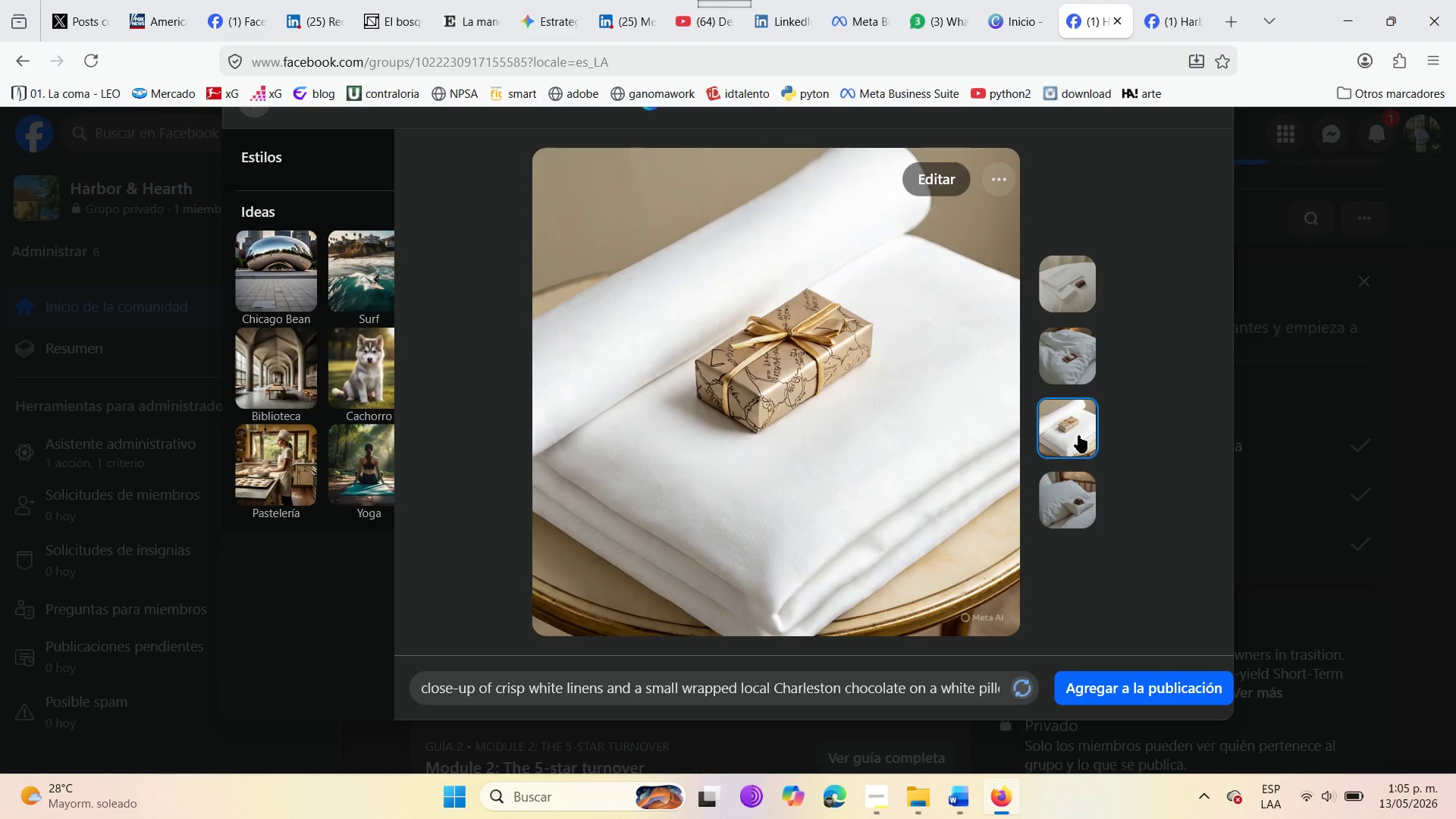 
left_click_drag(start_coordinate=[419, 692], to_coordinate=[1015, 690])
 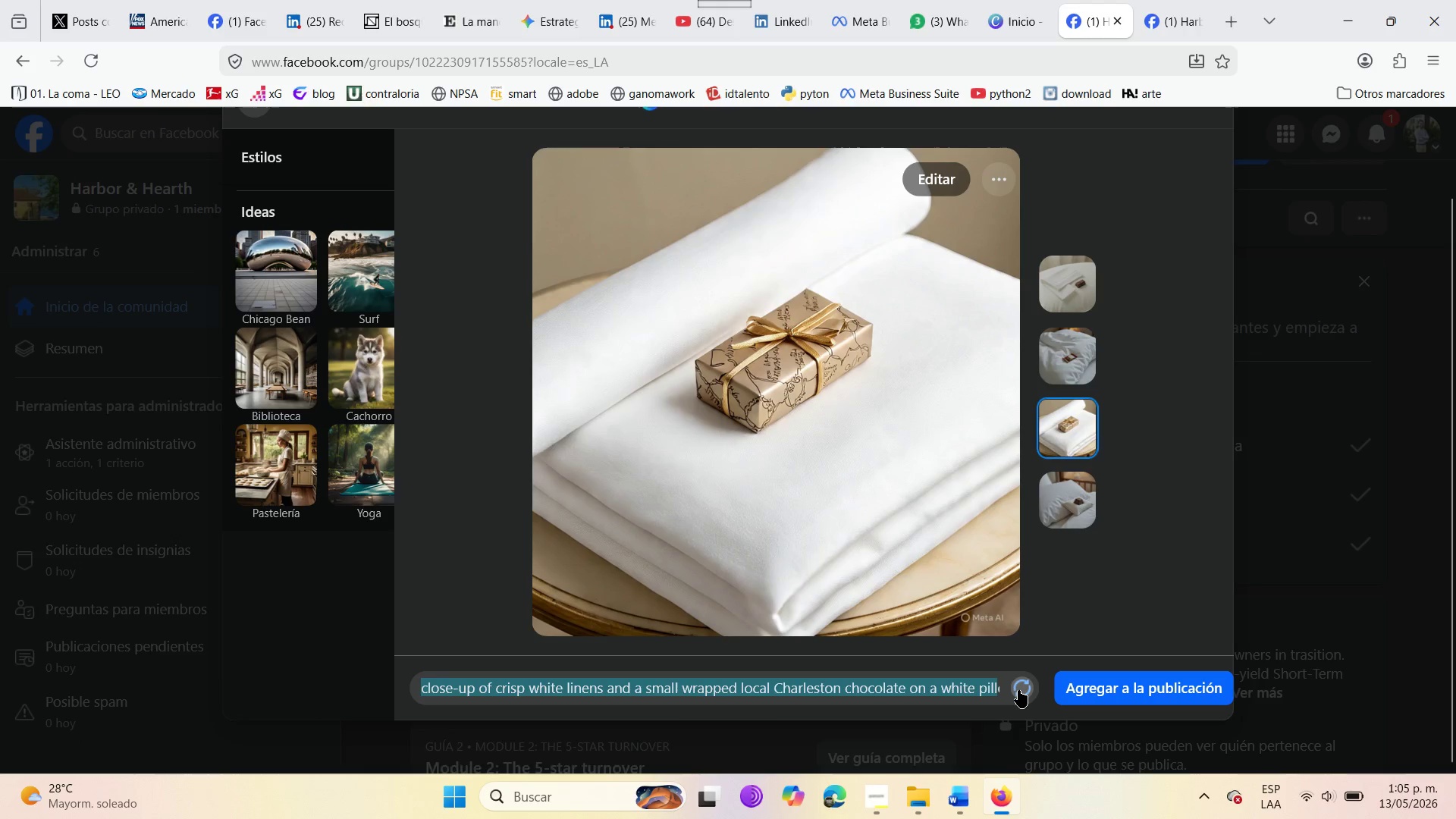 
key(Control+C)
 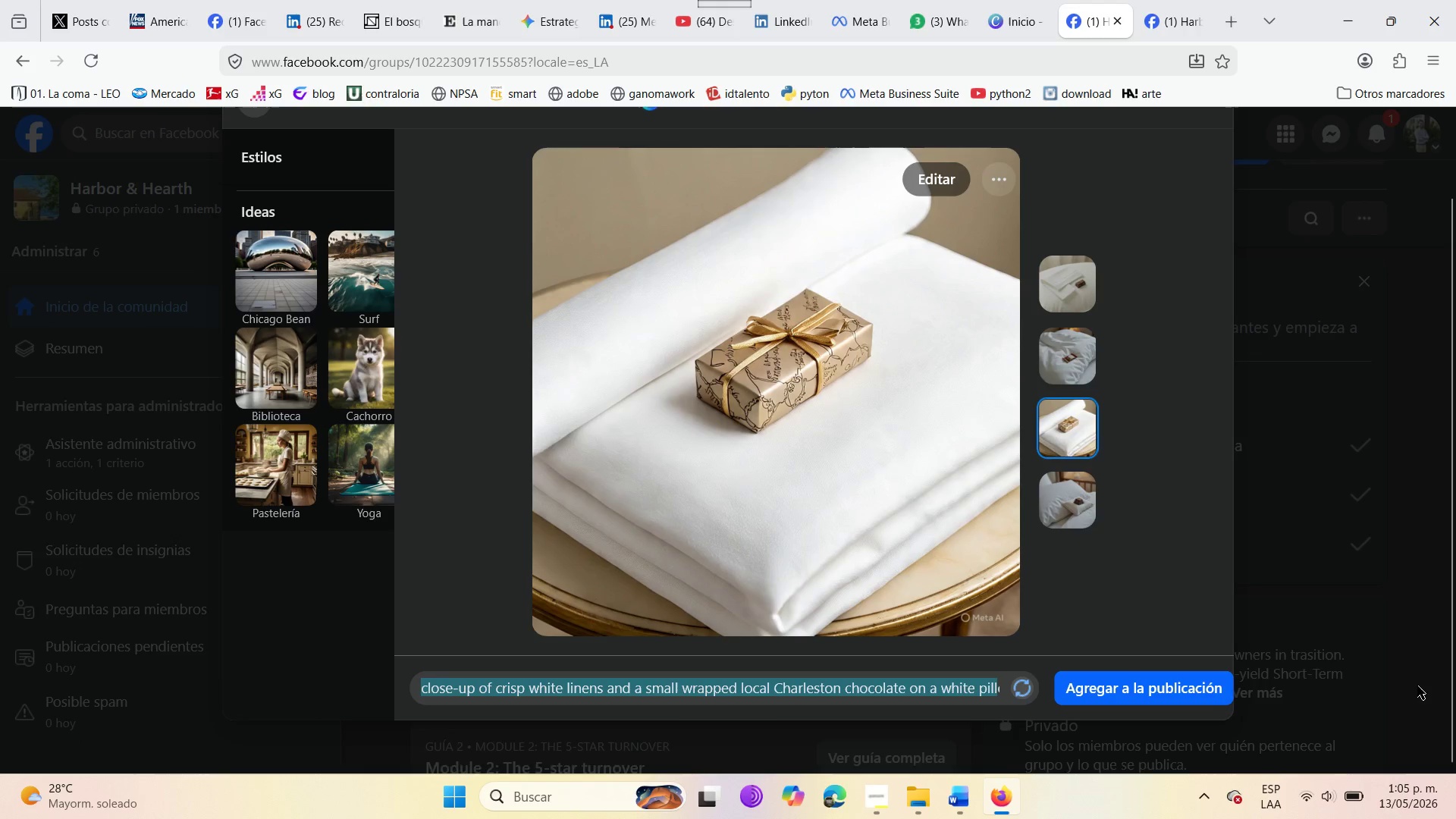 
left_click([1194, 693])
 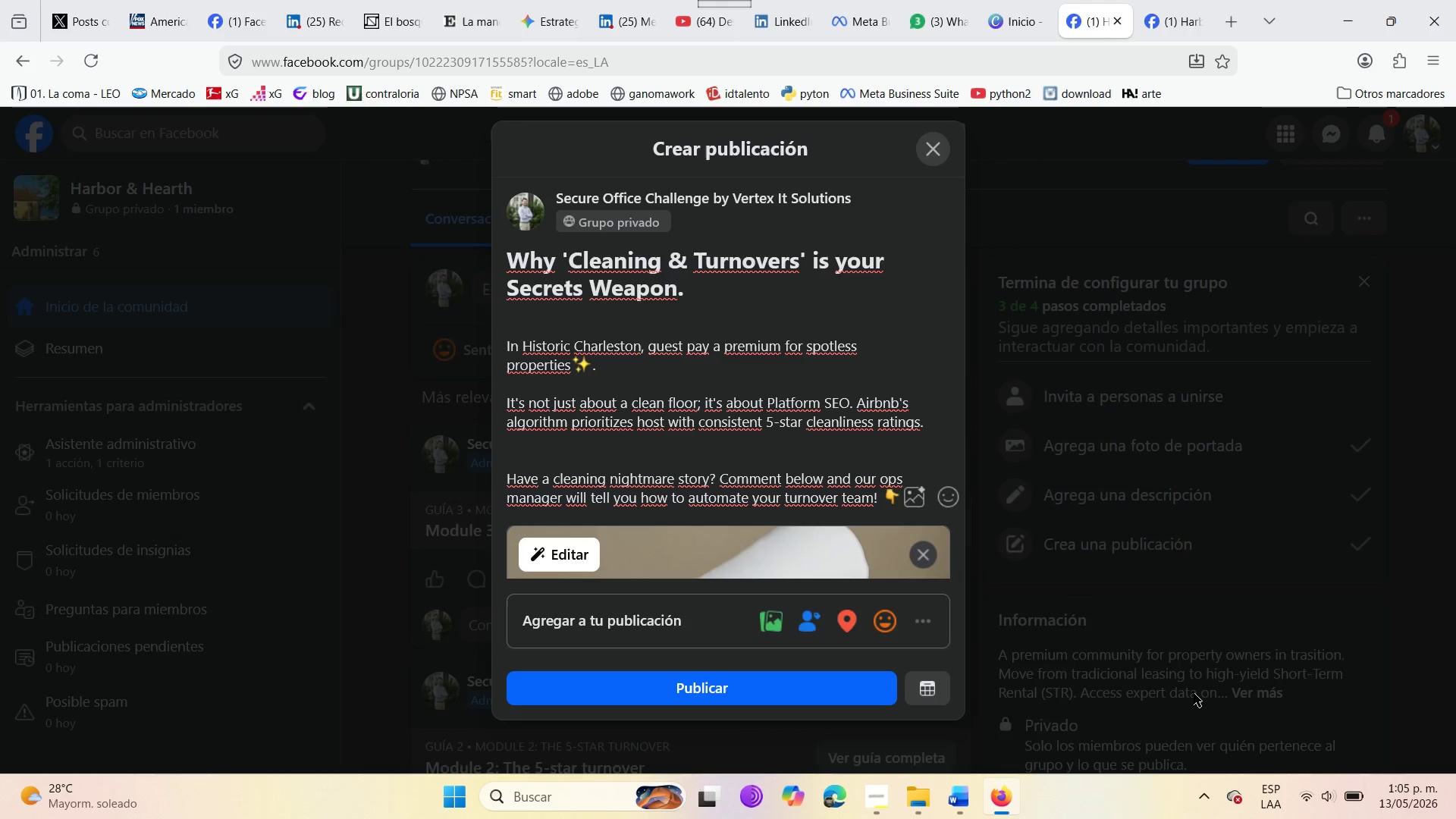 
wait(7.39)
 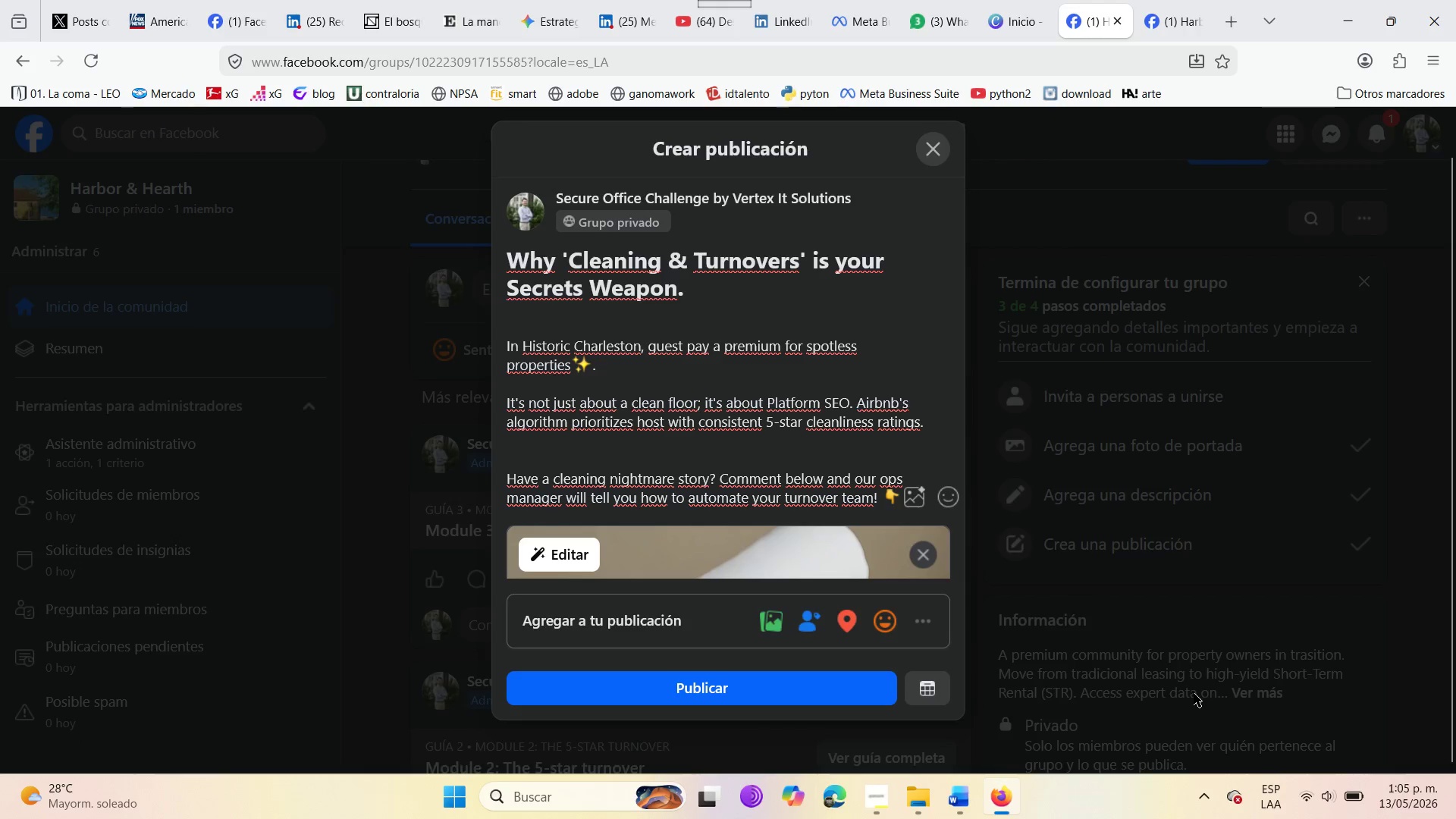 
scroll: coordinate [686, 464], scroll_direction: down, amount: 7.0
 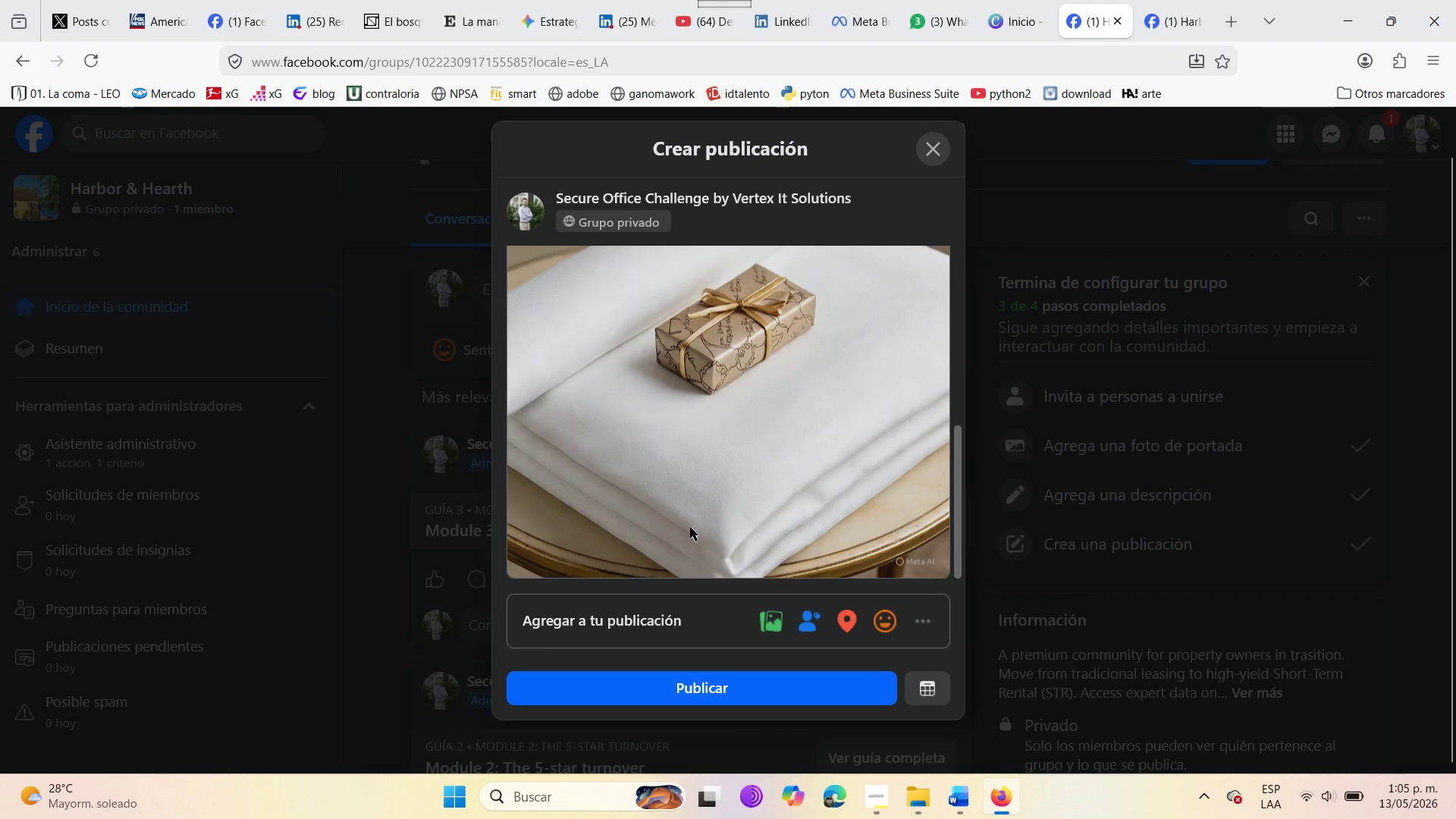 
scroll: coordinate [607, 422], scroll_direction: up, amount: 3.0
 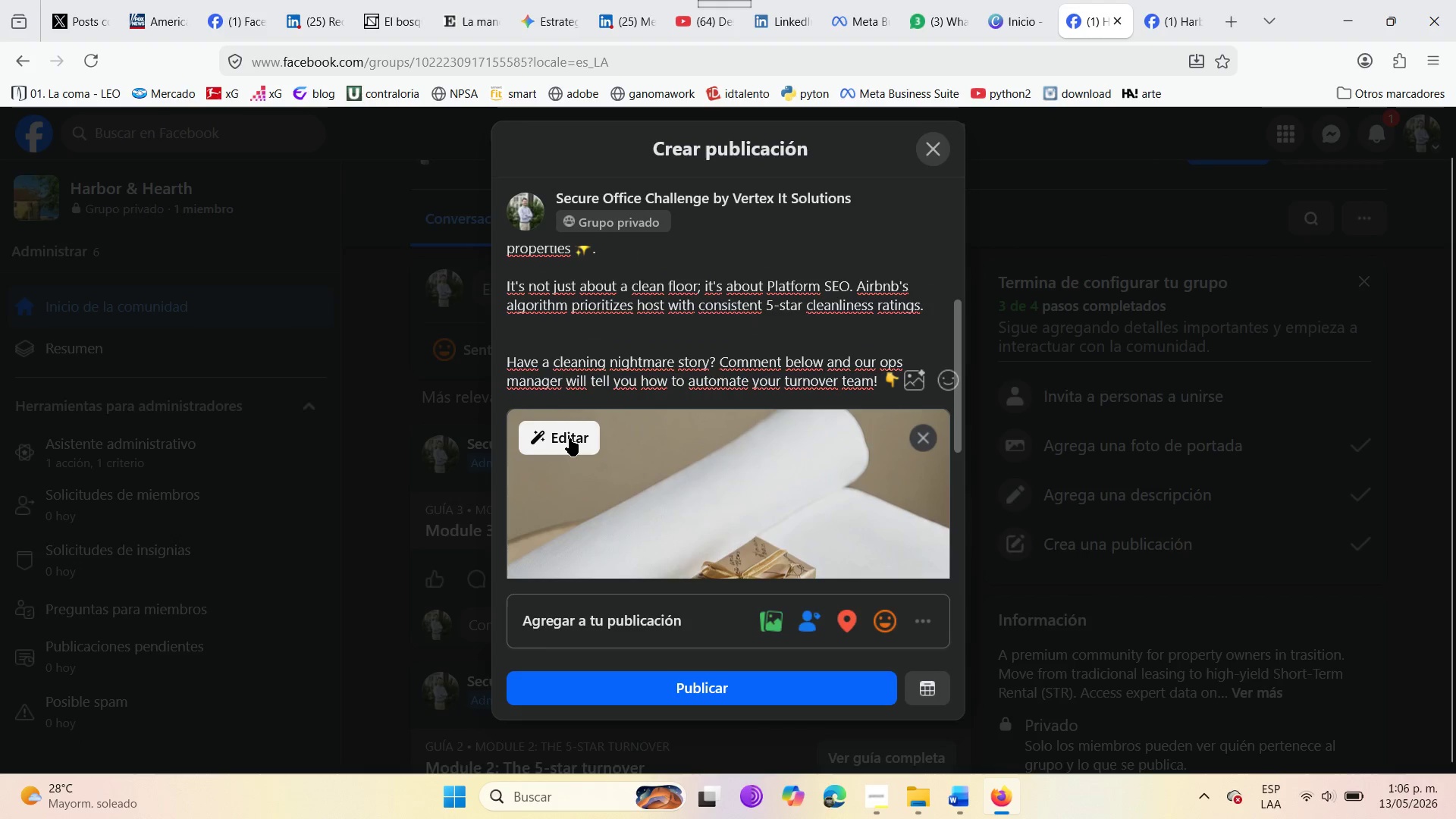 
left_click([570, 438])
 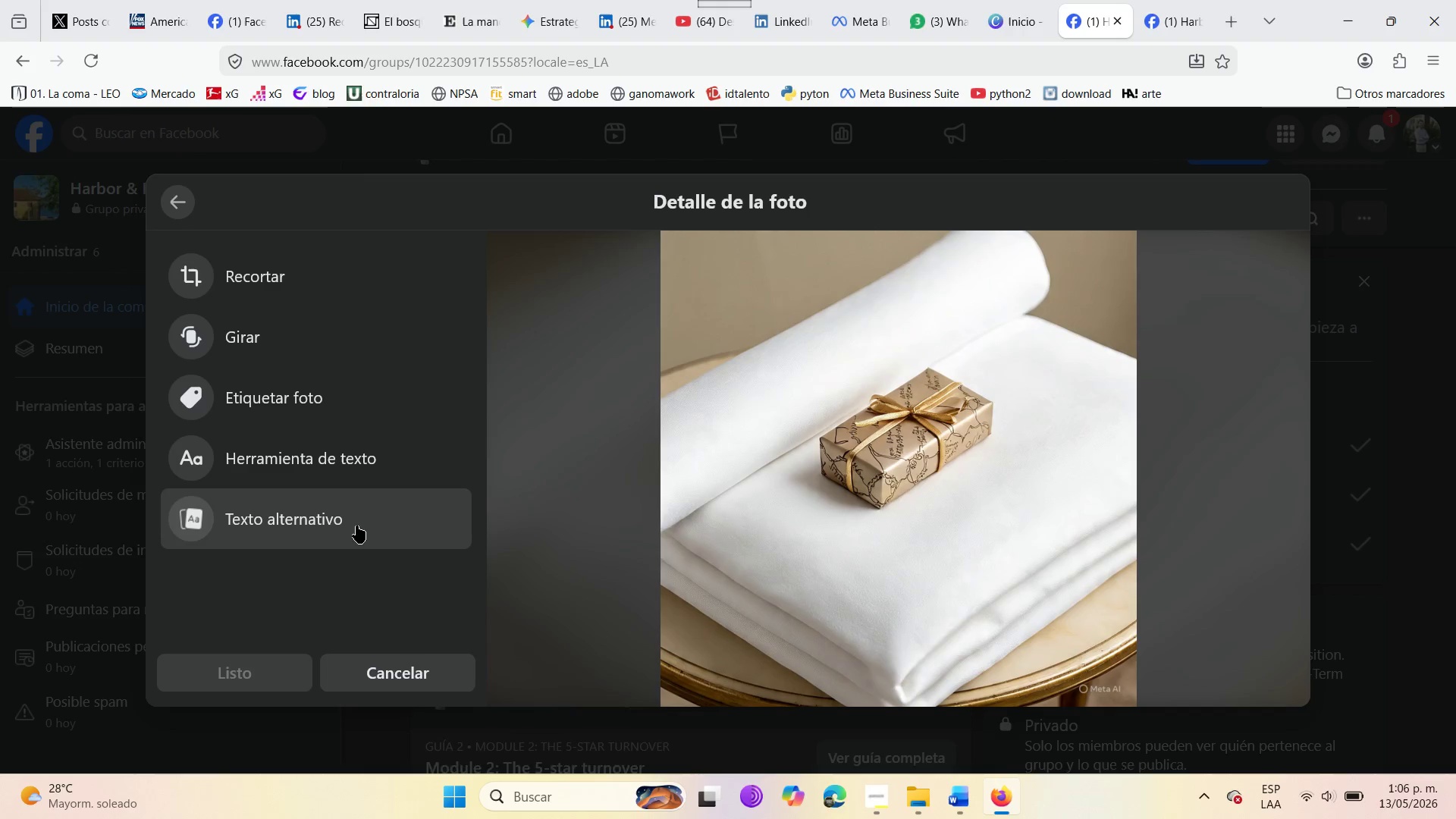 
left_click([344, 526])
 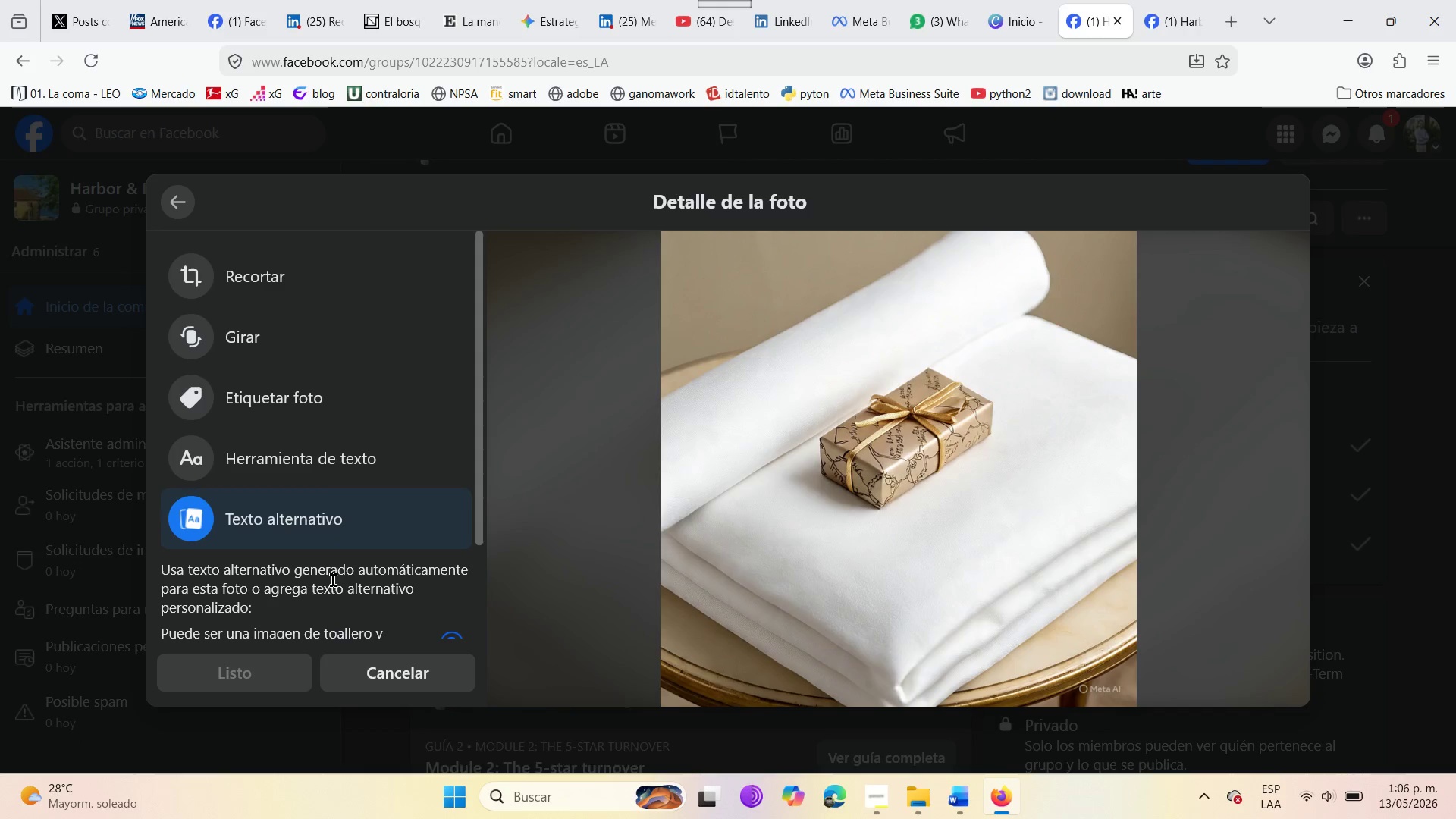 
scroll: coordinate [348, 532], scroll_direction: down, amount: 4.0
 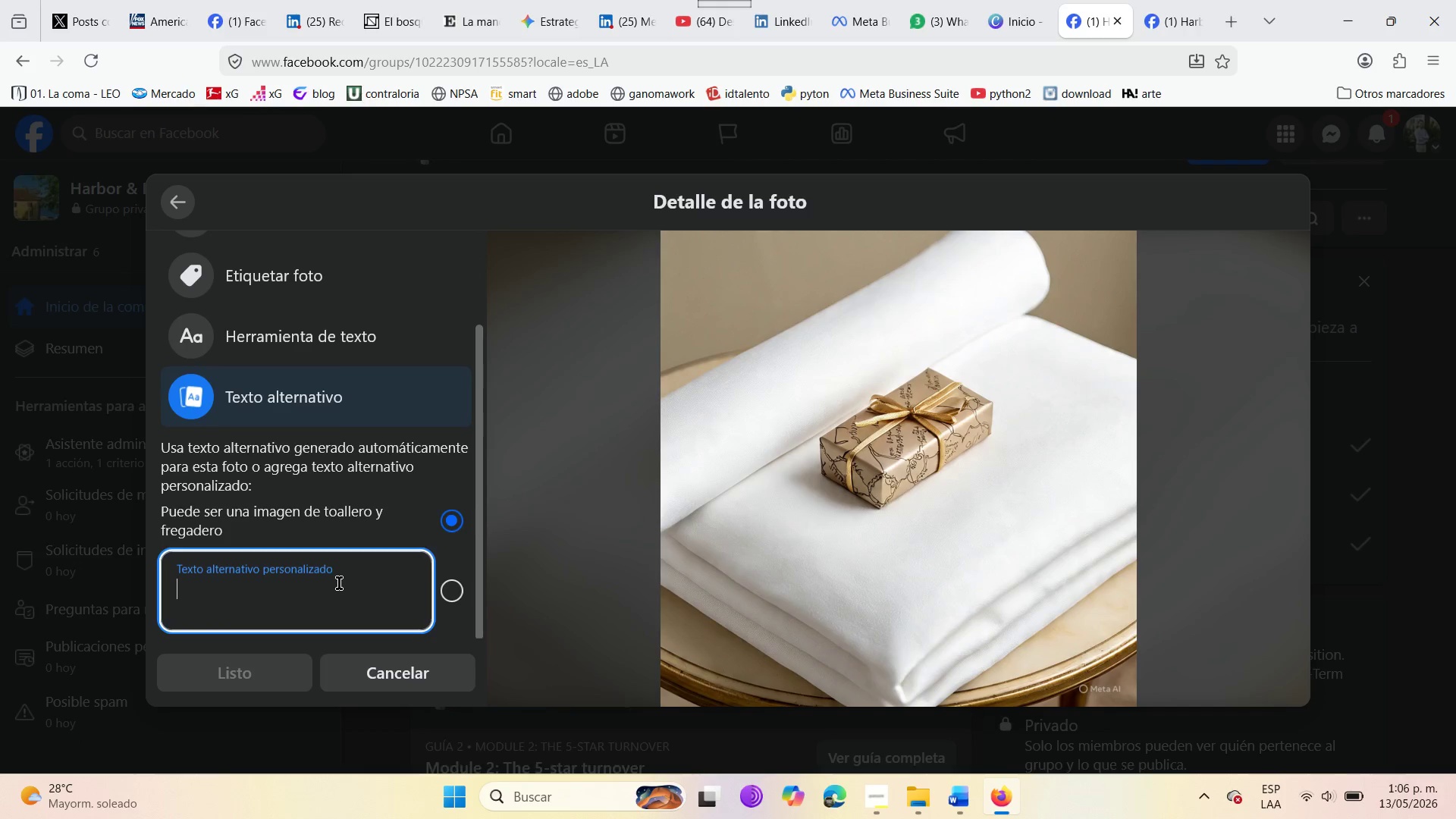 
key(Control+V)
 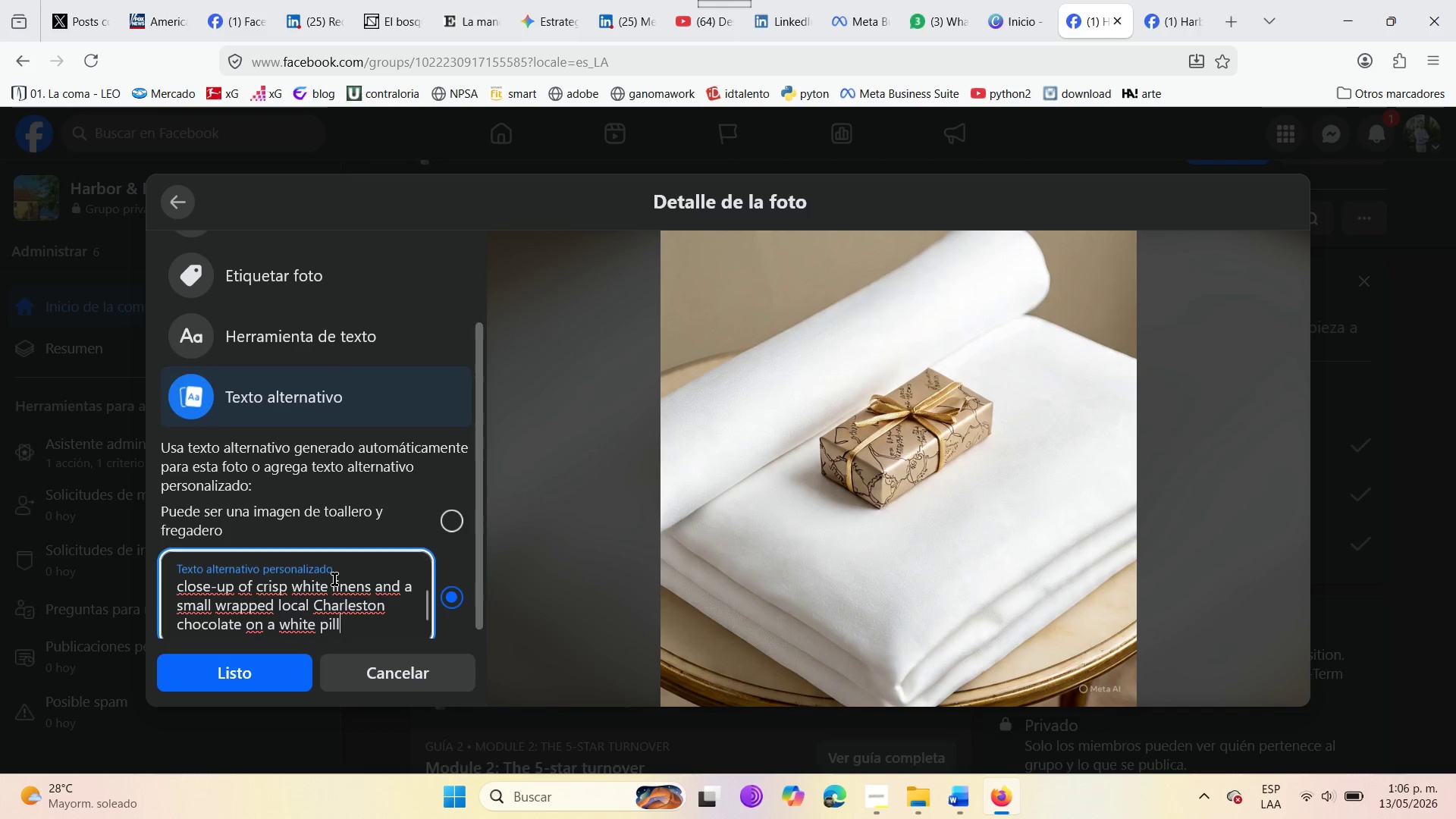 
type(ow)
 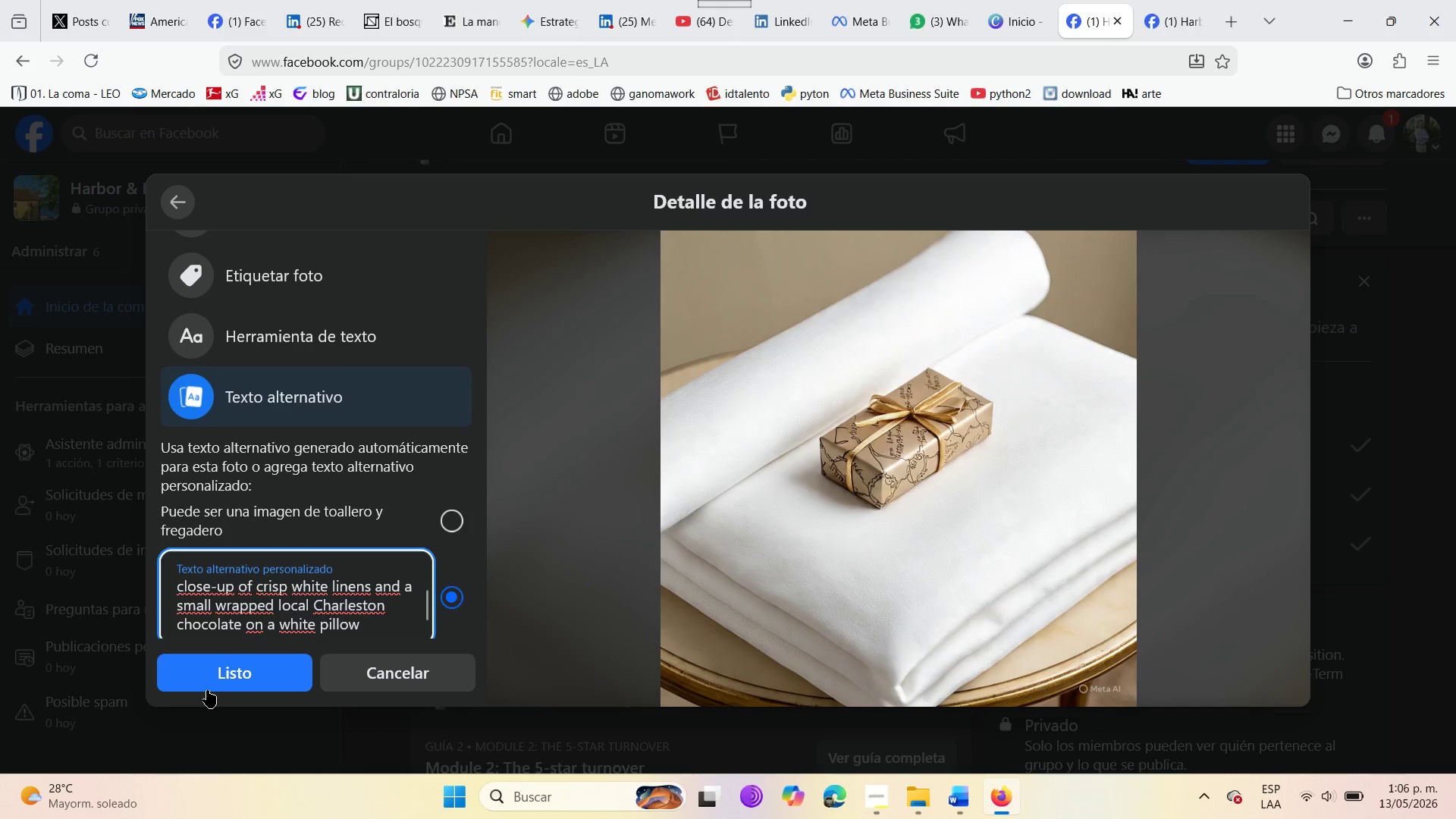 
scroll: coordinate [243, 353], scroll_direction: up, amount: 2.0
 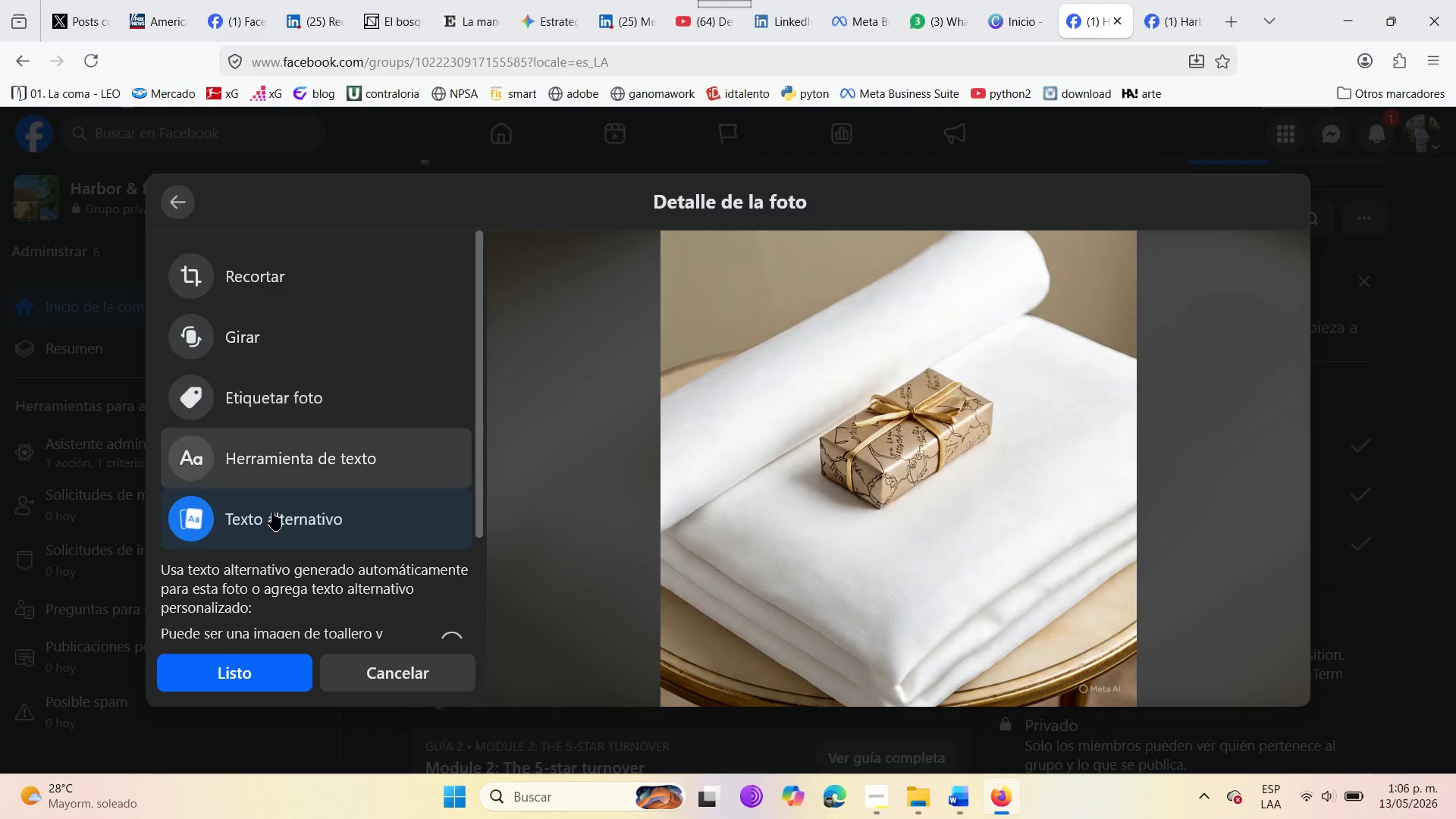 
left_click([239, 681])
 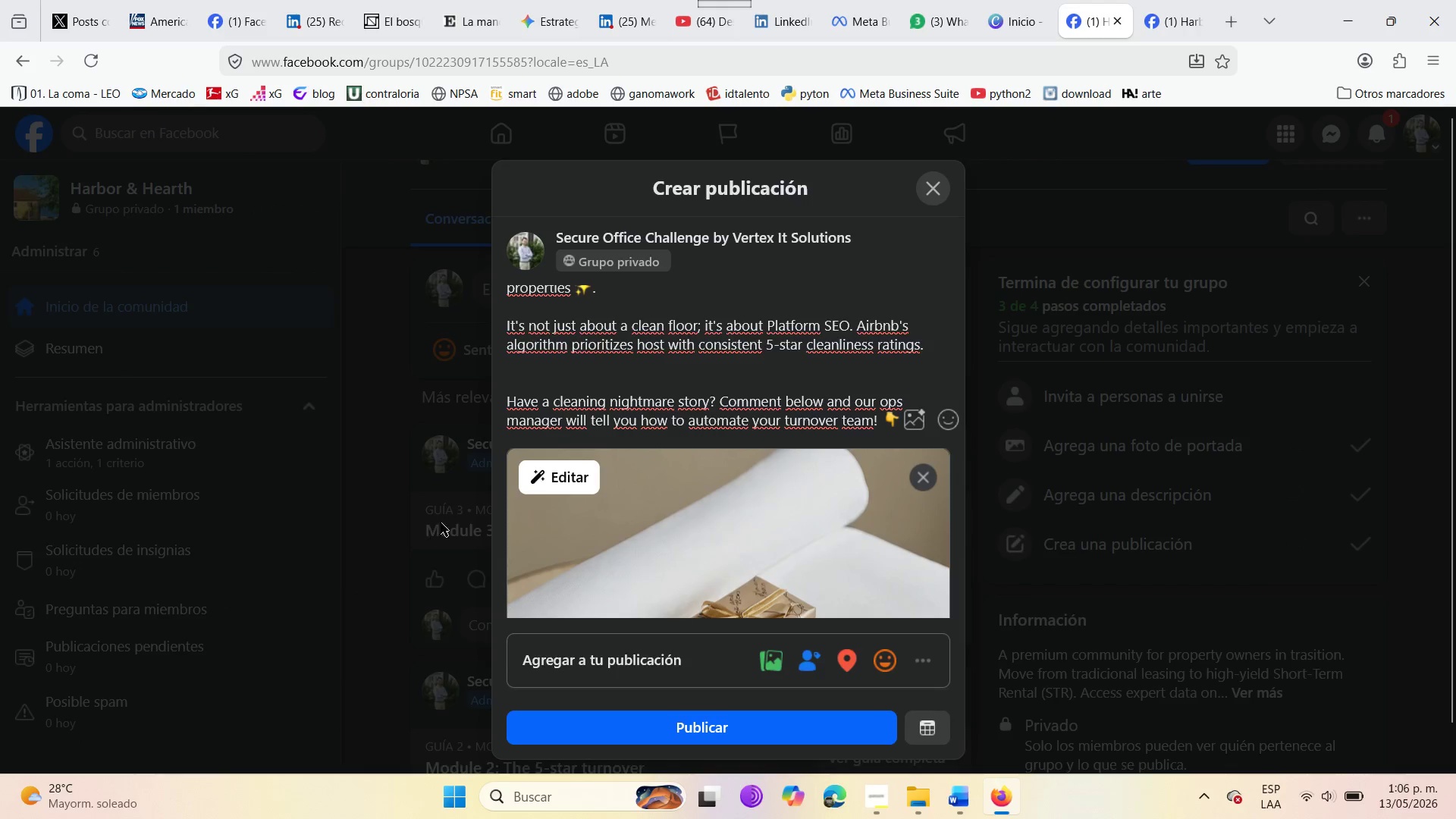 
scroll: coordinate [613, 551], scroll_direction: down, amount: 6.0
 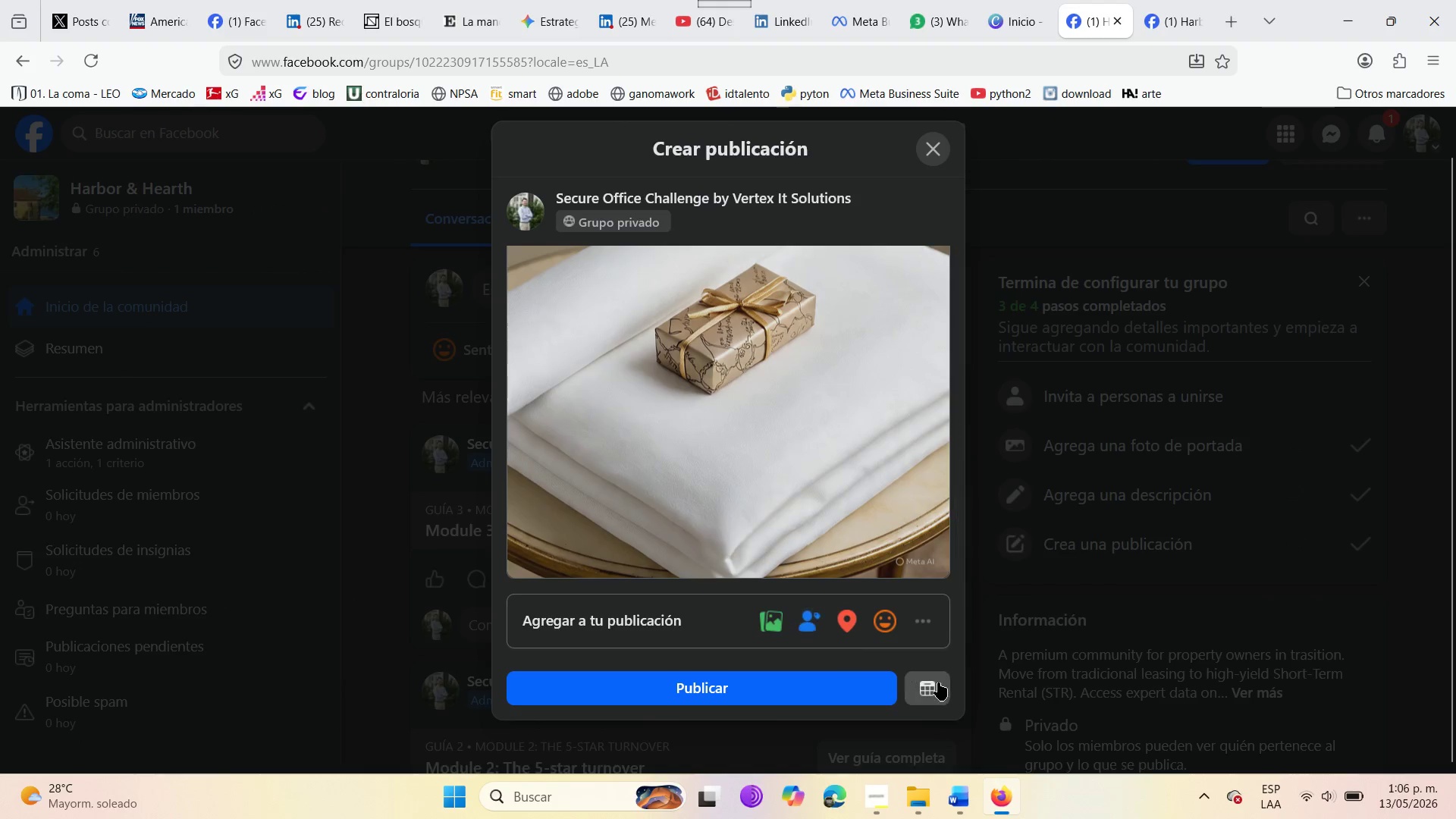 
left_click([940, 683])
 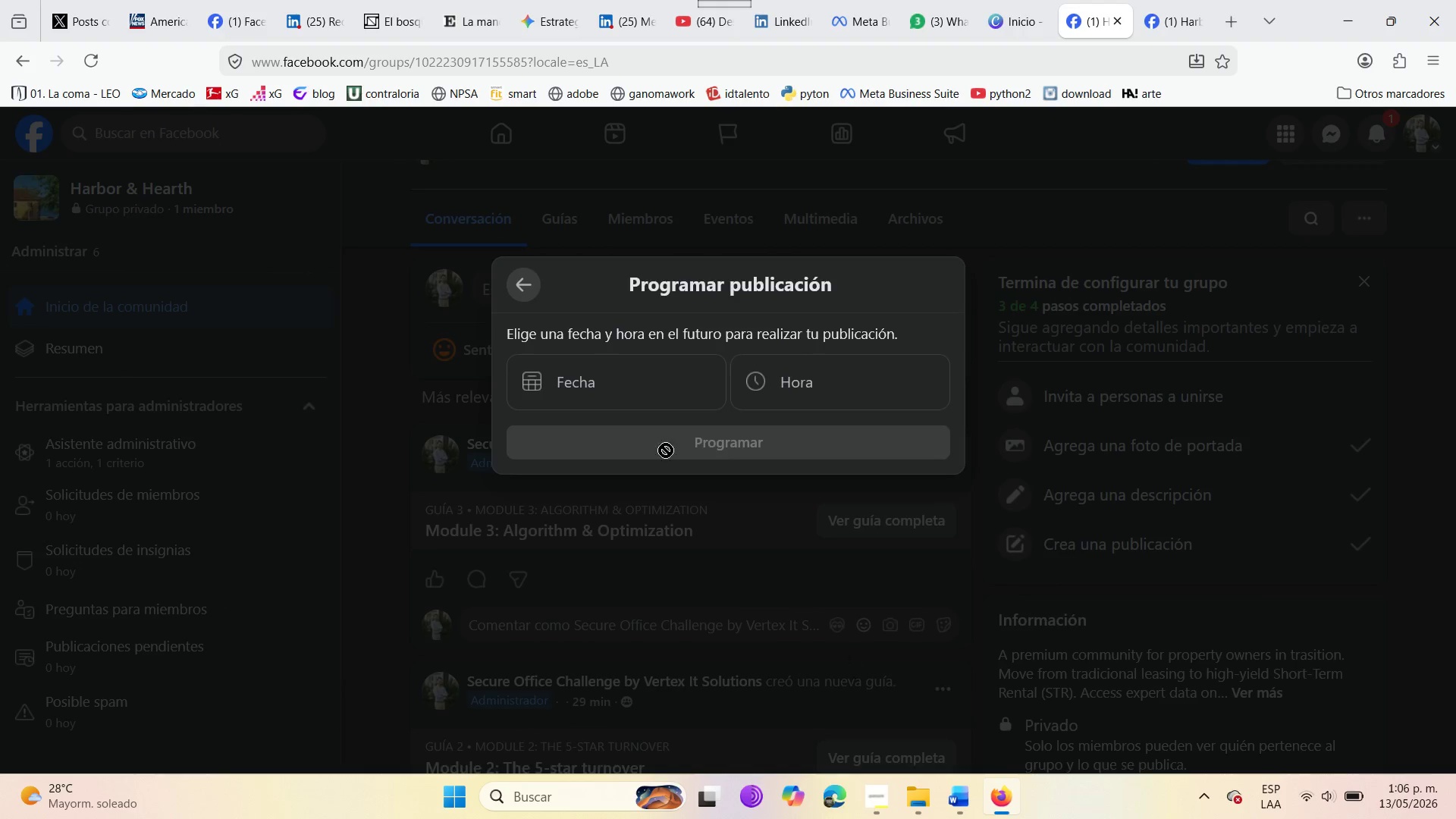 
left_click([617, 385])
 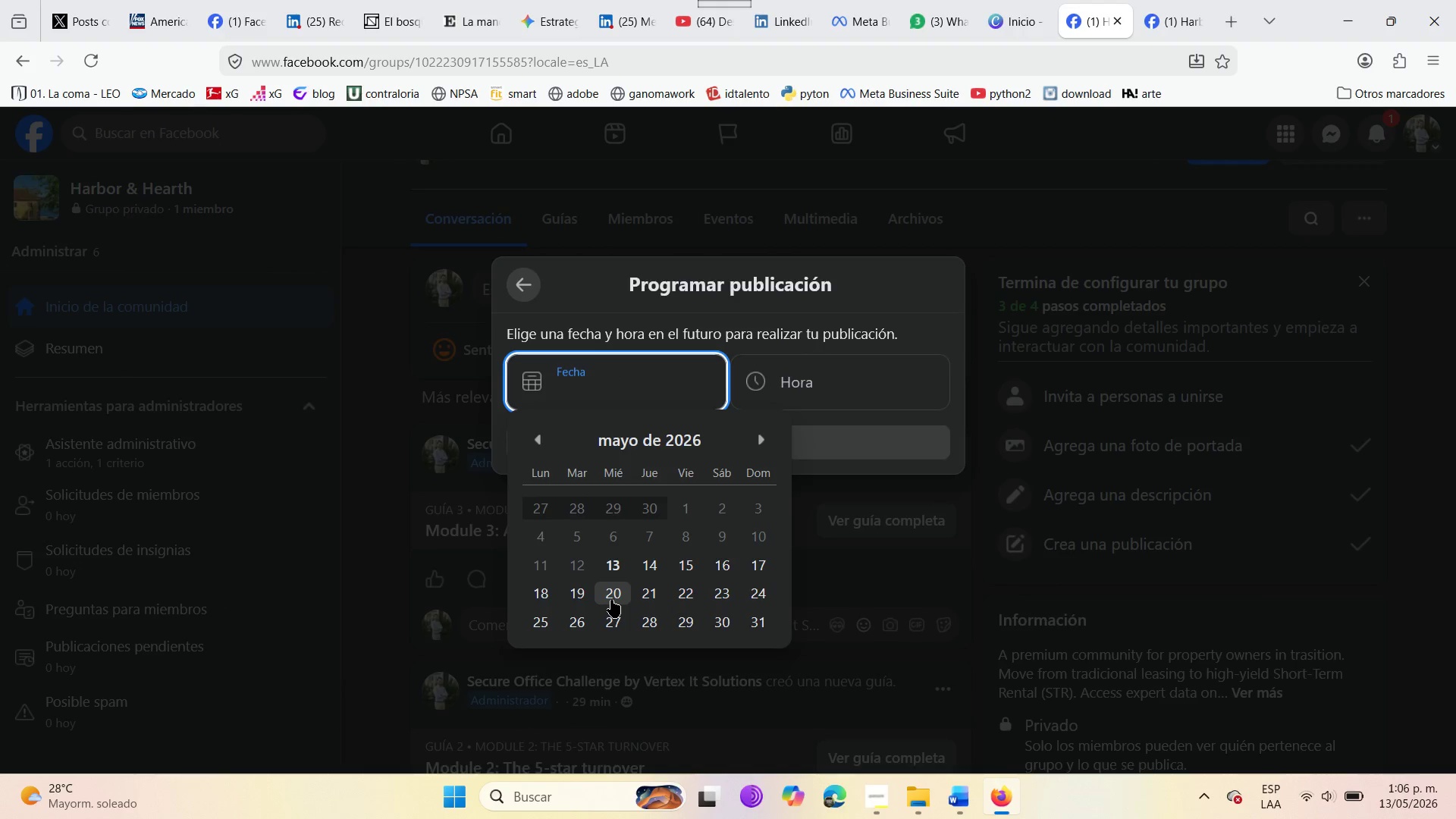 
left_click([611, 600])
 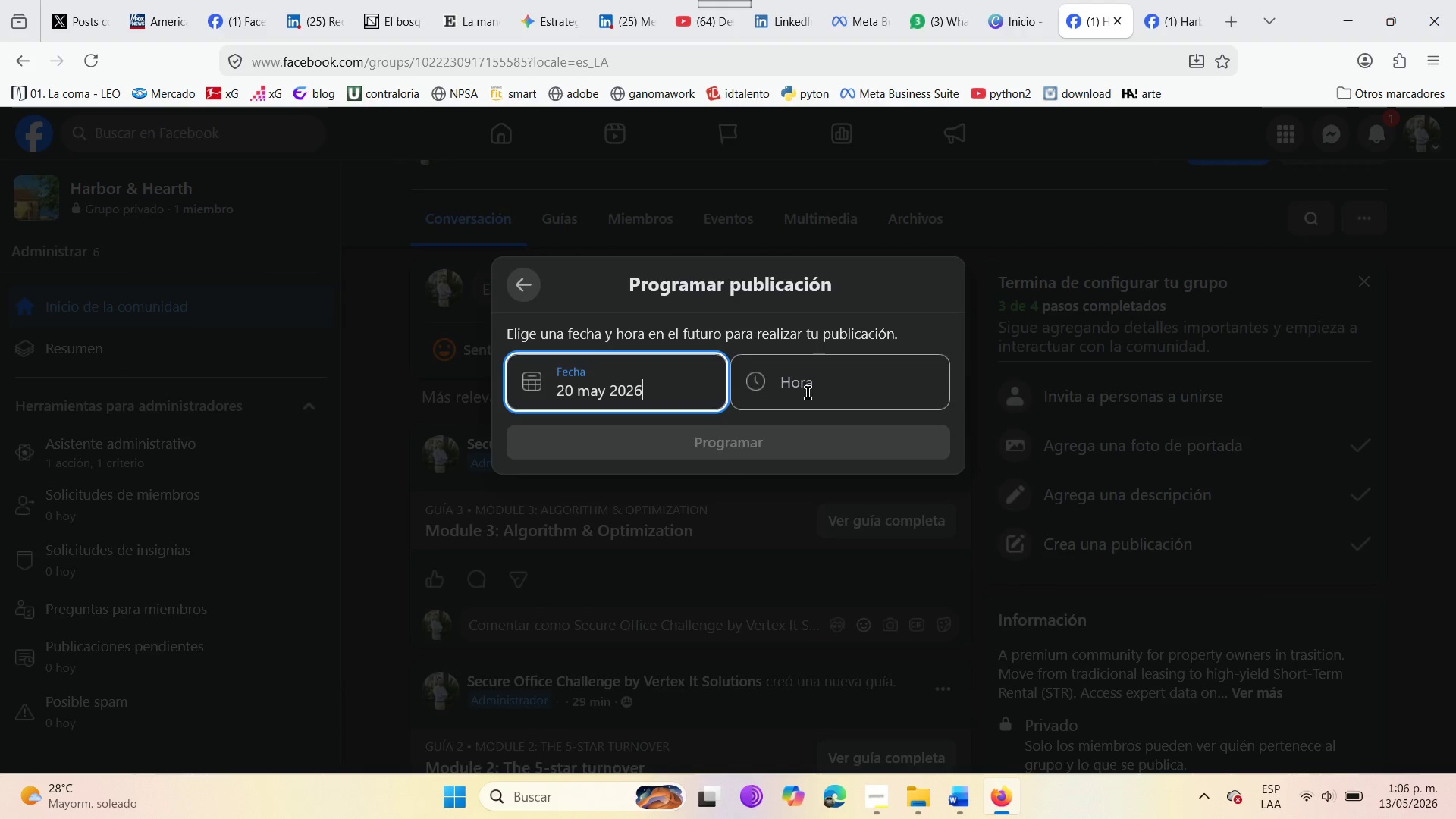 
left_click([813, 381])
 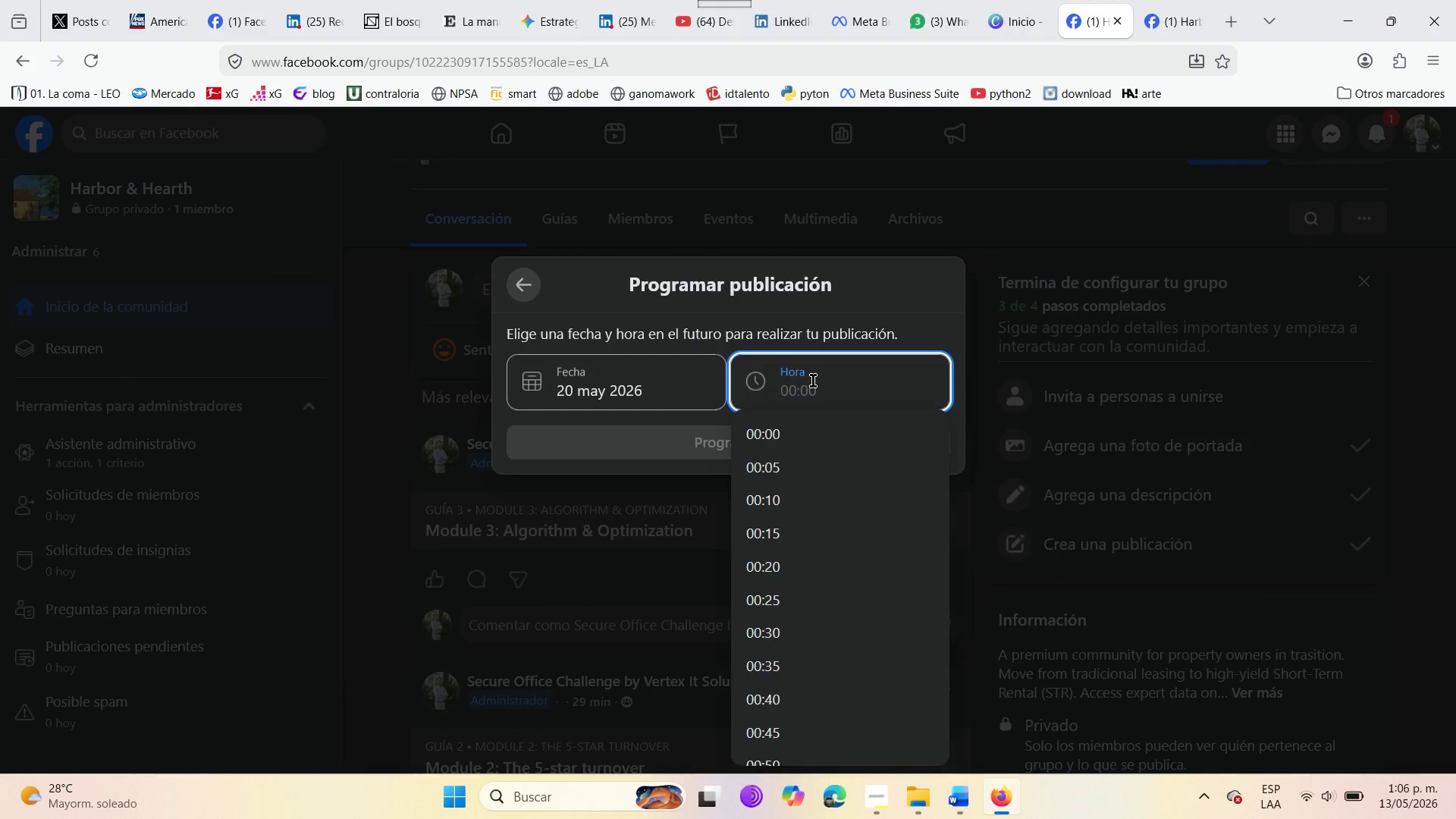 
type(10>00)
 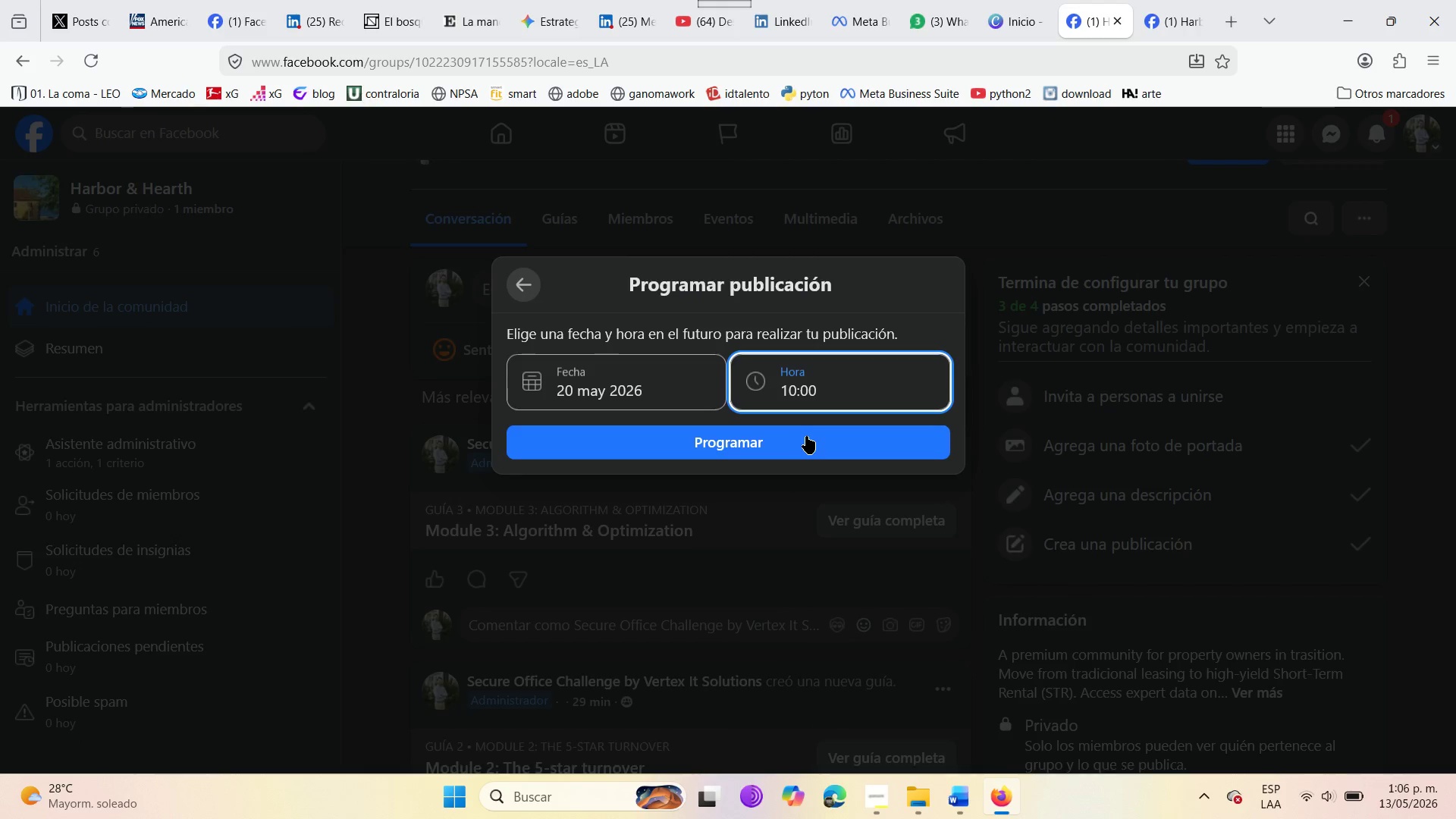 
left_click([805, 438])
 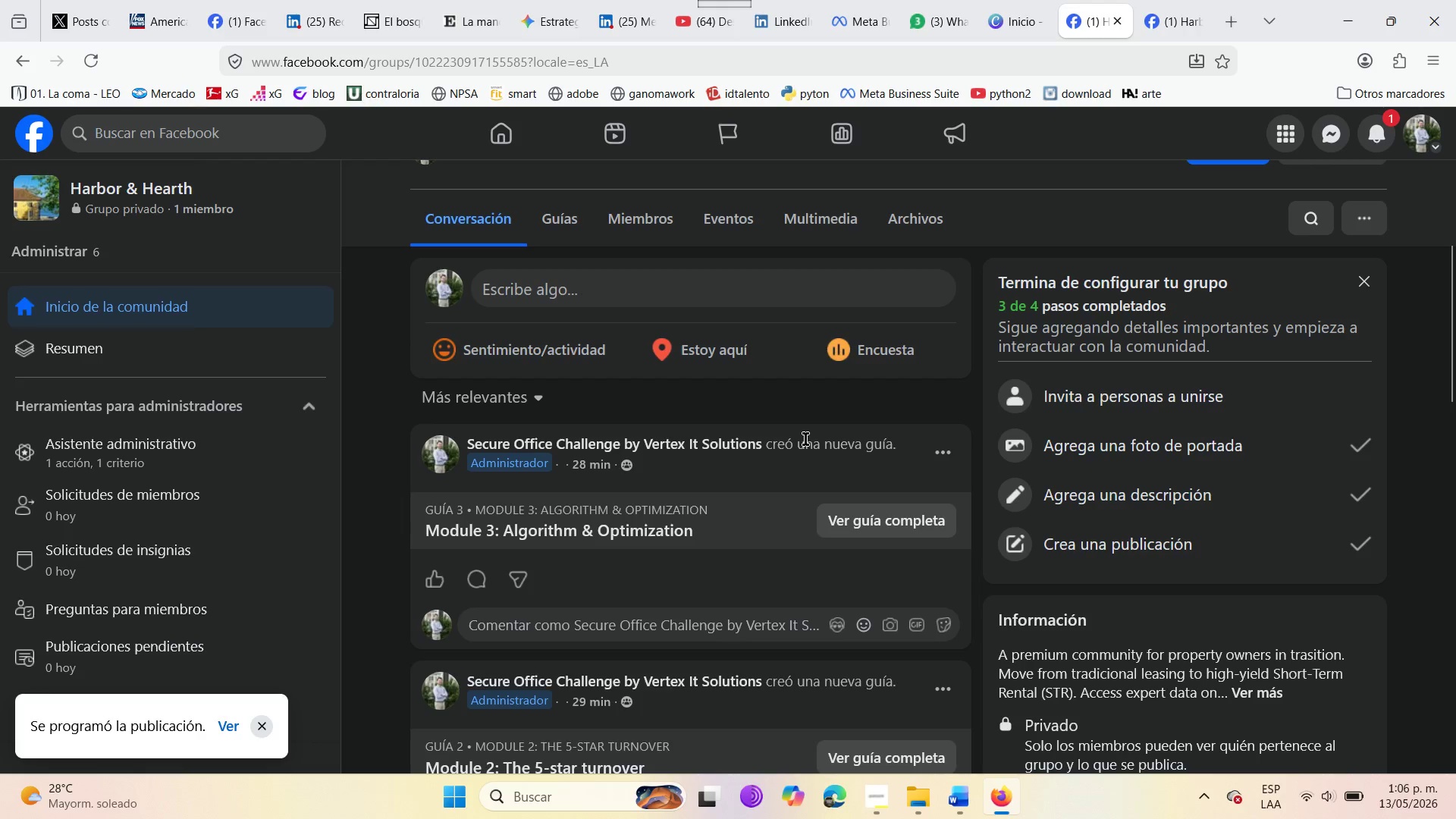 
wait(7.5)
 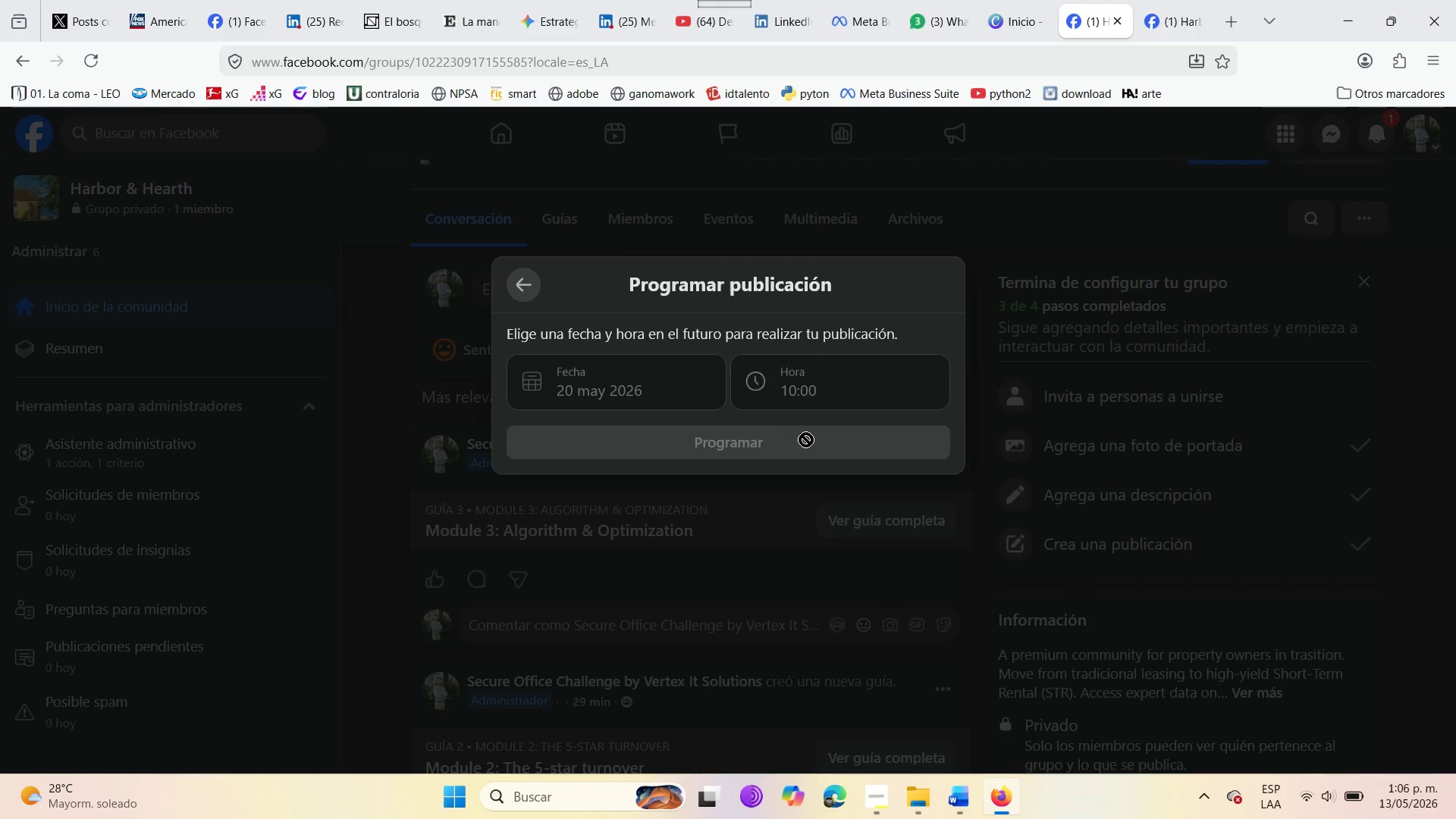 
left_click([704, 213])
 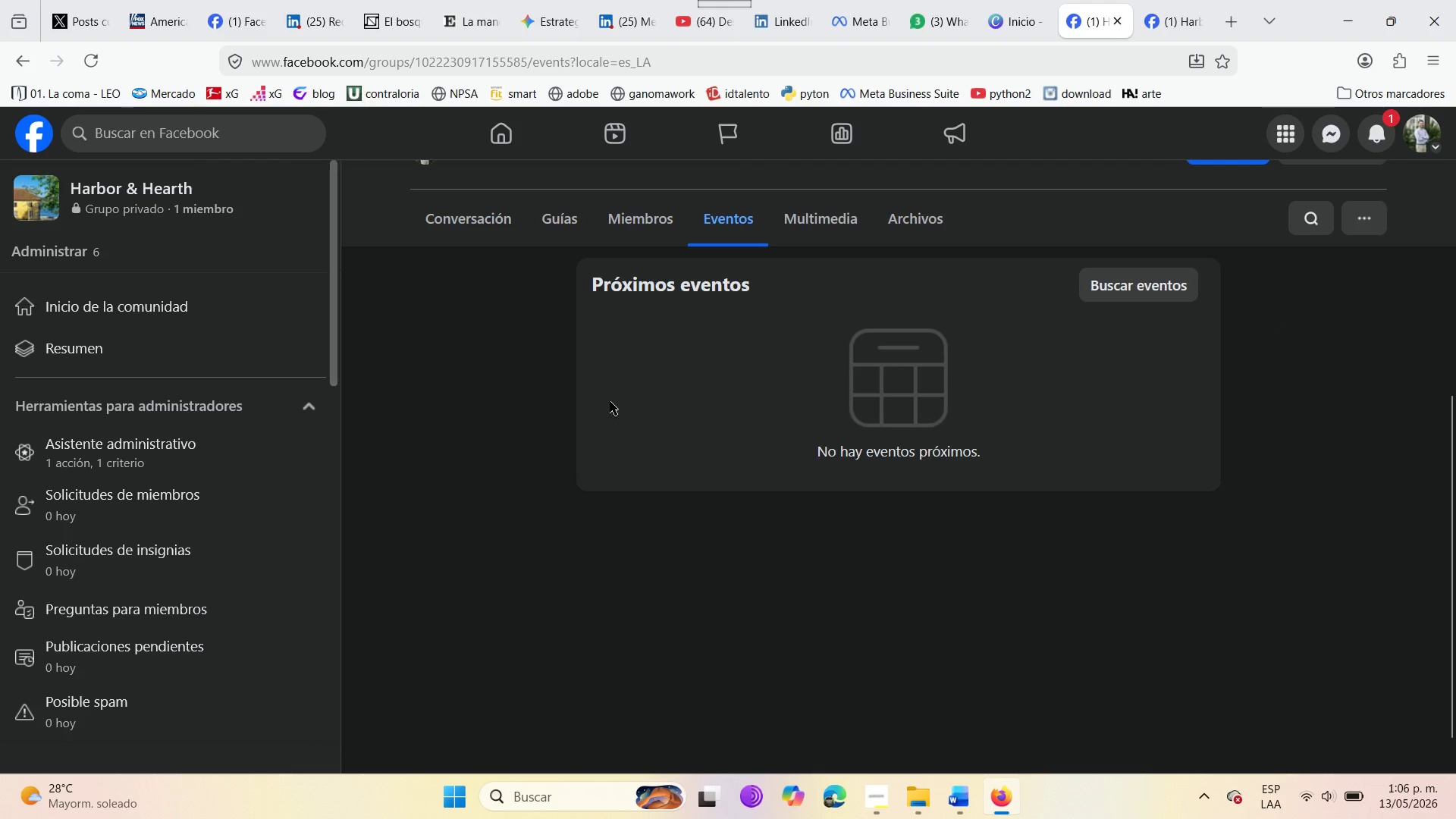 
wait(11.23)
 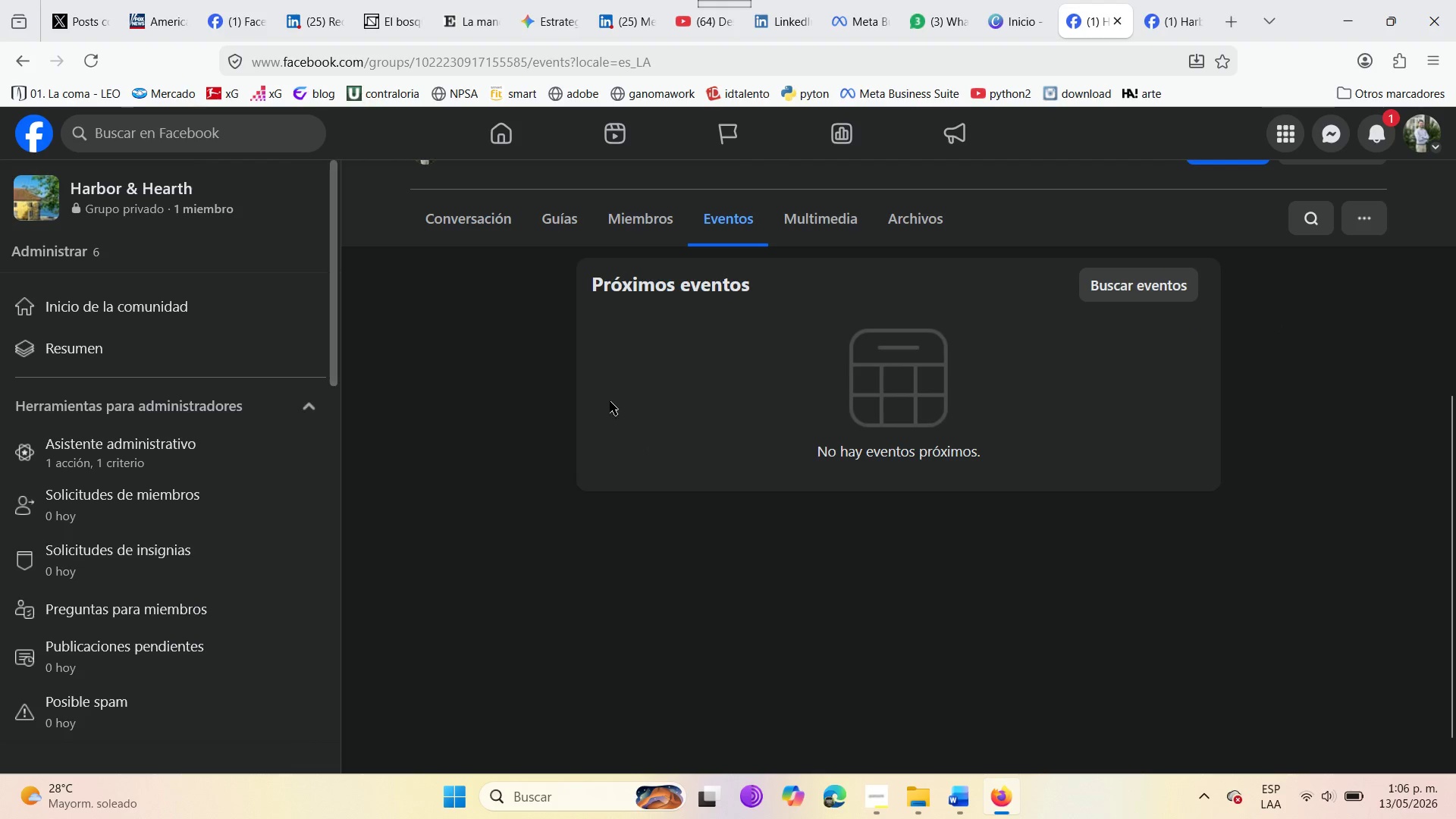 
left_click([89, 187])
 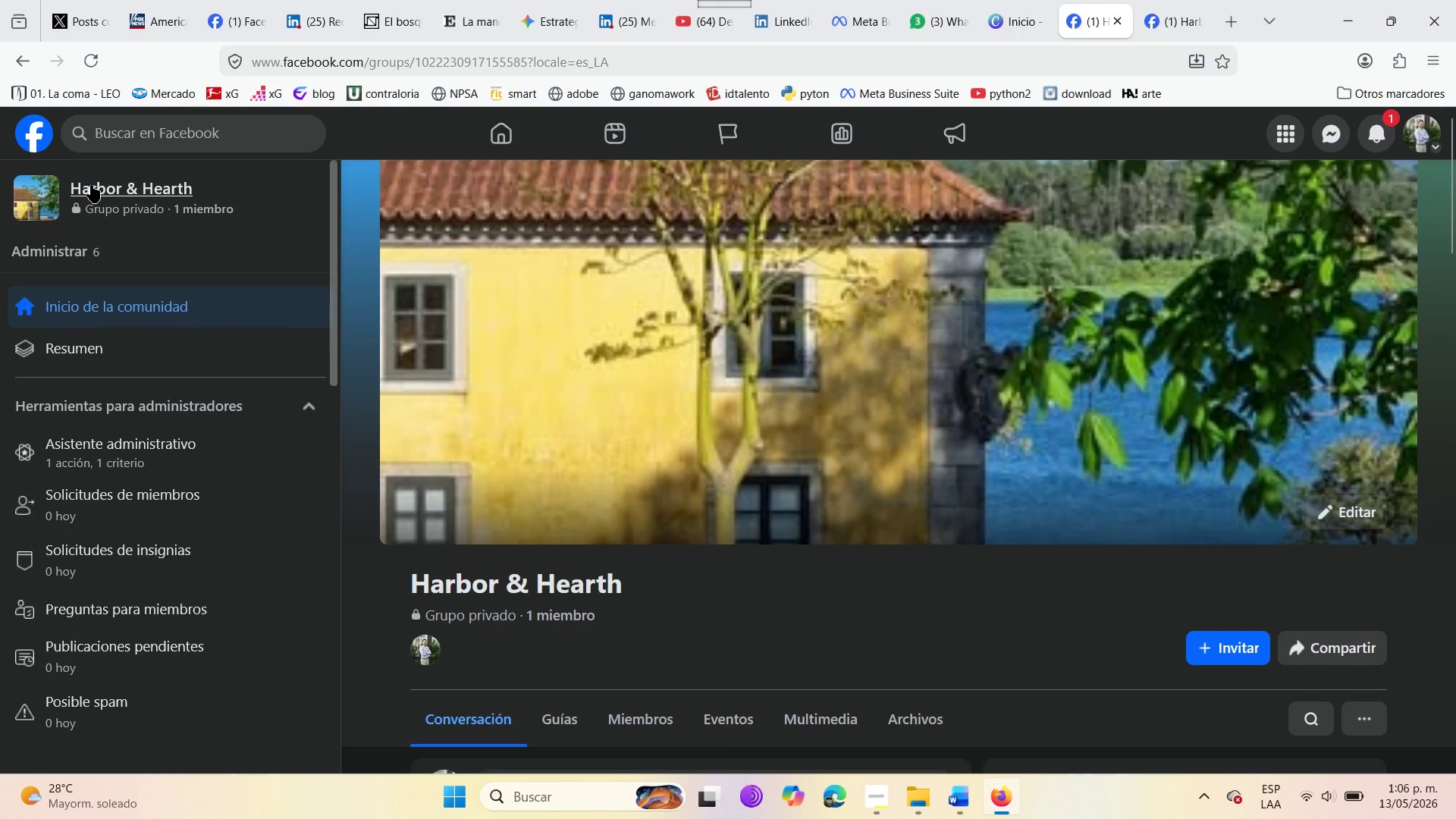 
left_click([107, 176])
 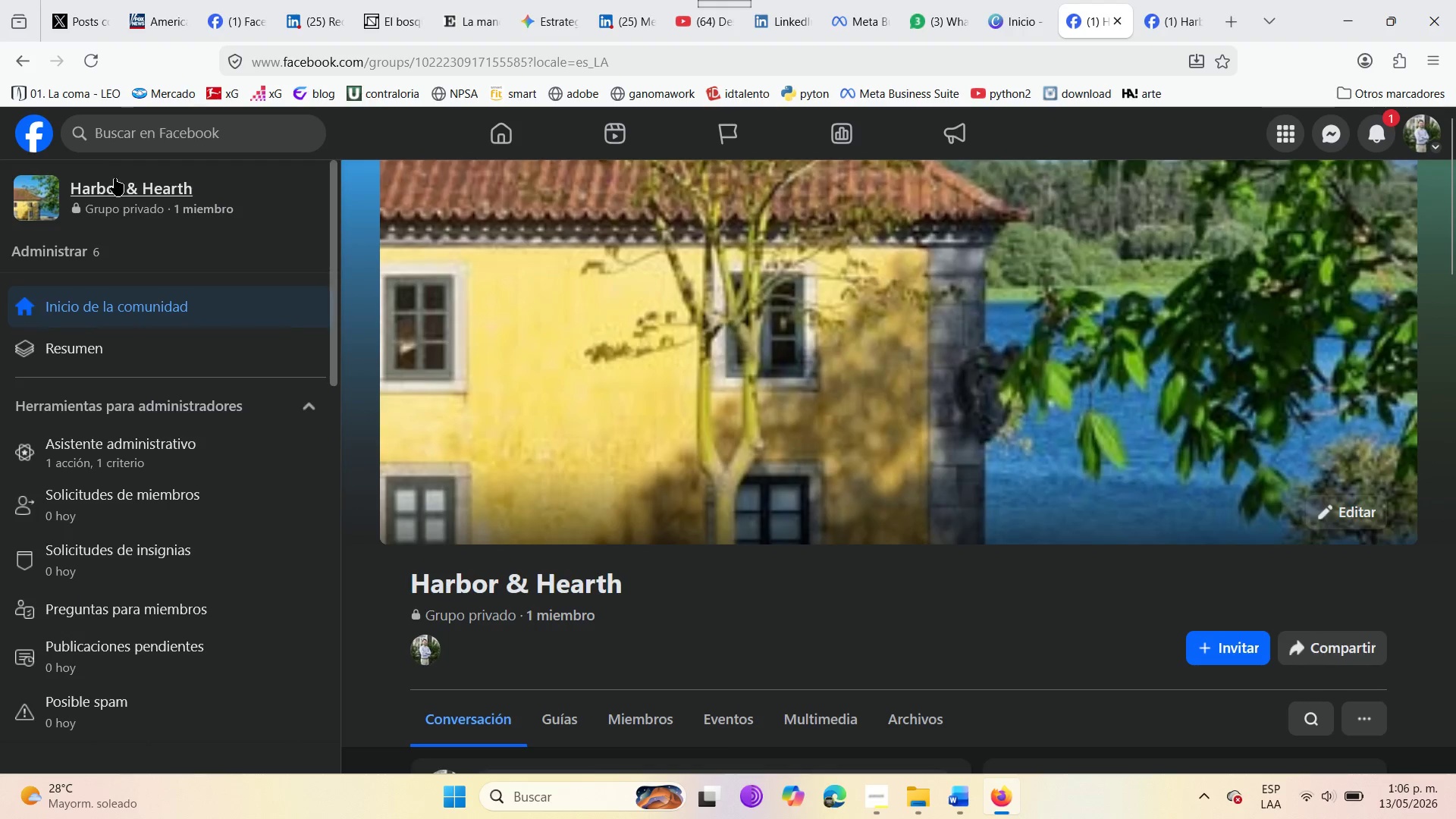 
left_click([115, 178])
 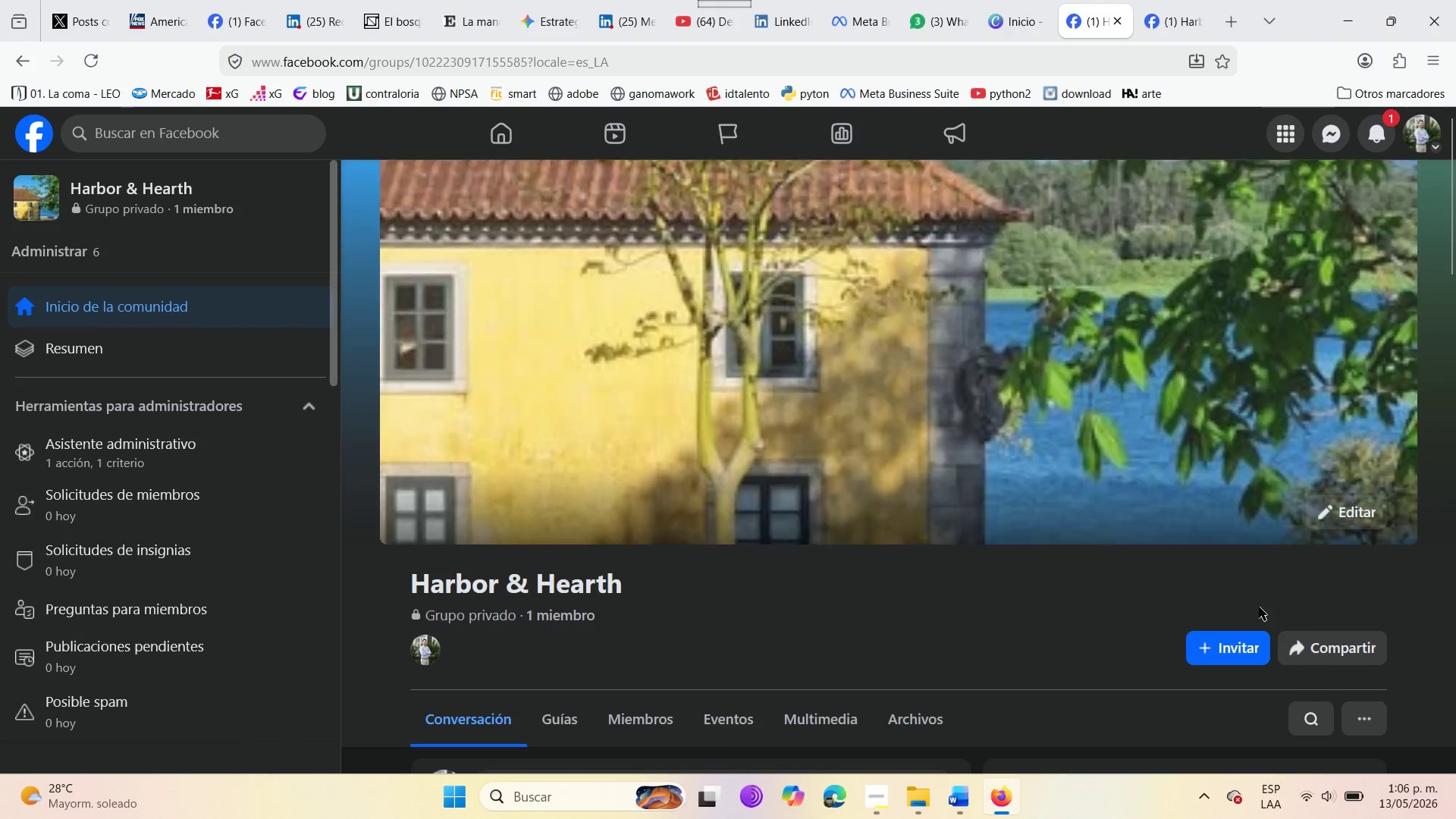 
scroll: coordinate [1143, 500], scroll_direction: down, amount: 10.0
 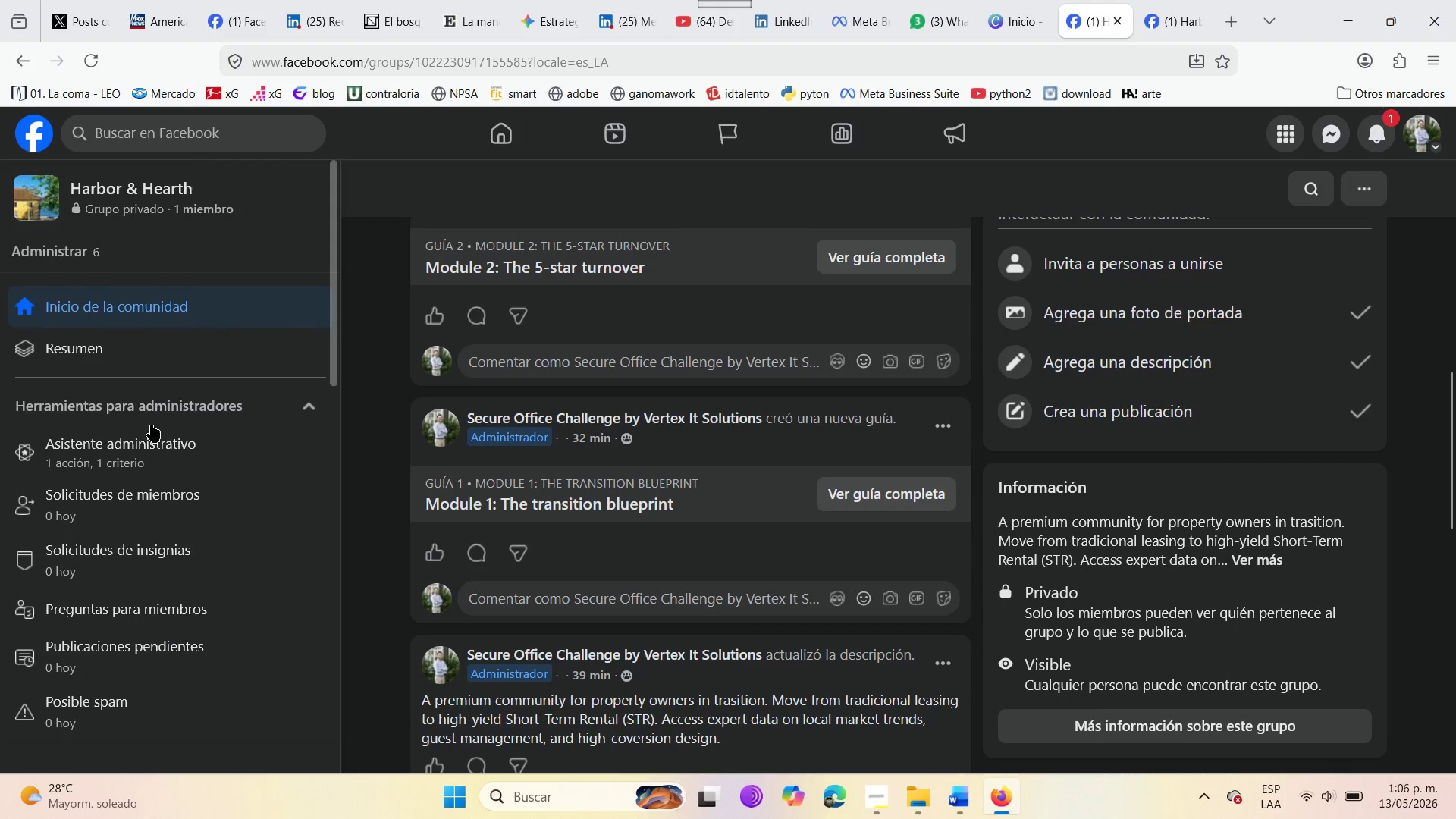 
scroll: coordinate [152, 416], scroll_direction: up, amount: 2.0
 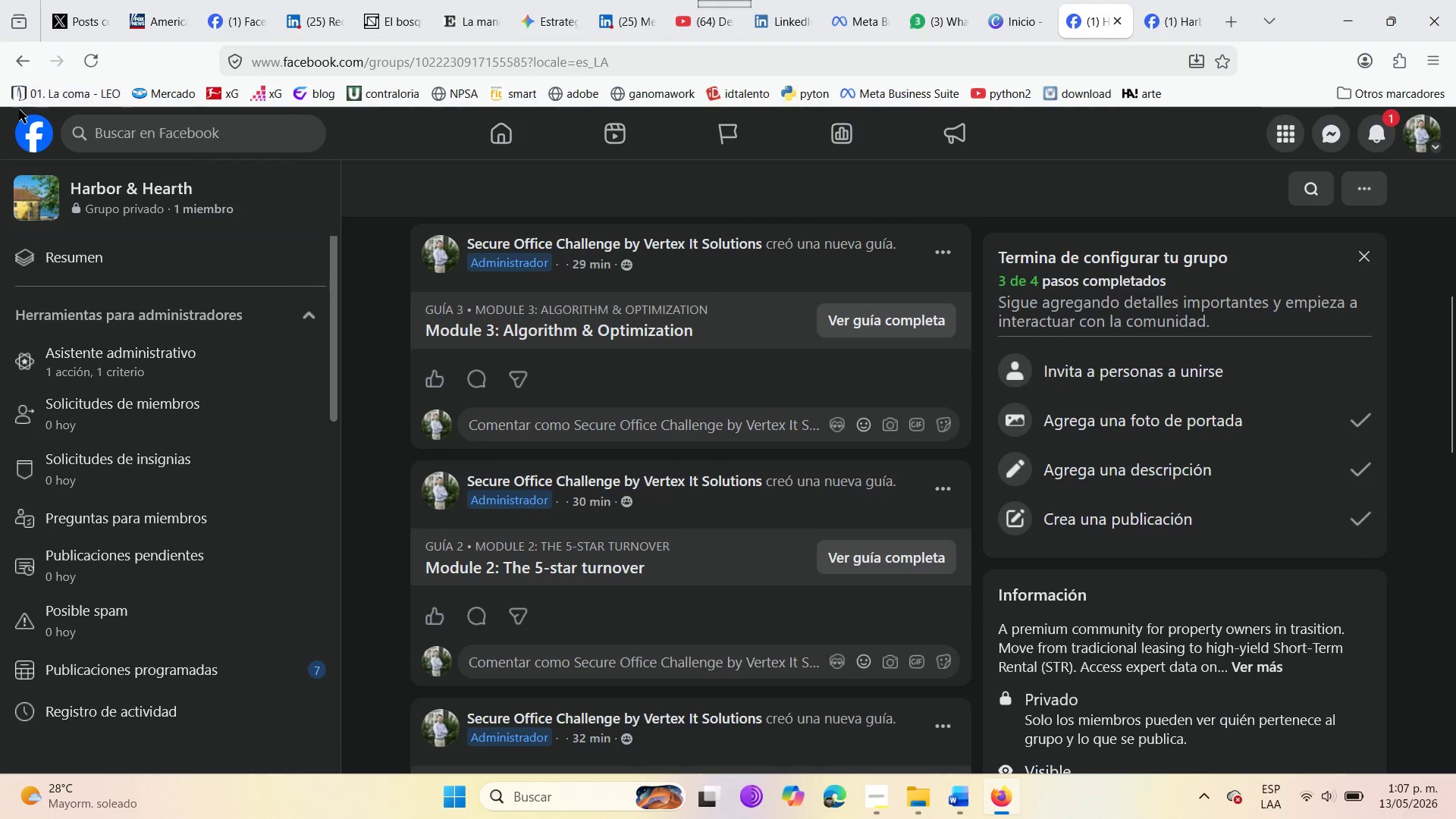 
left_click([19, 135])
 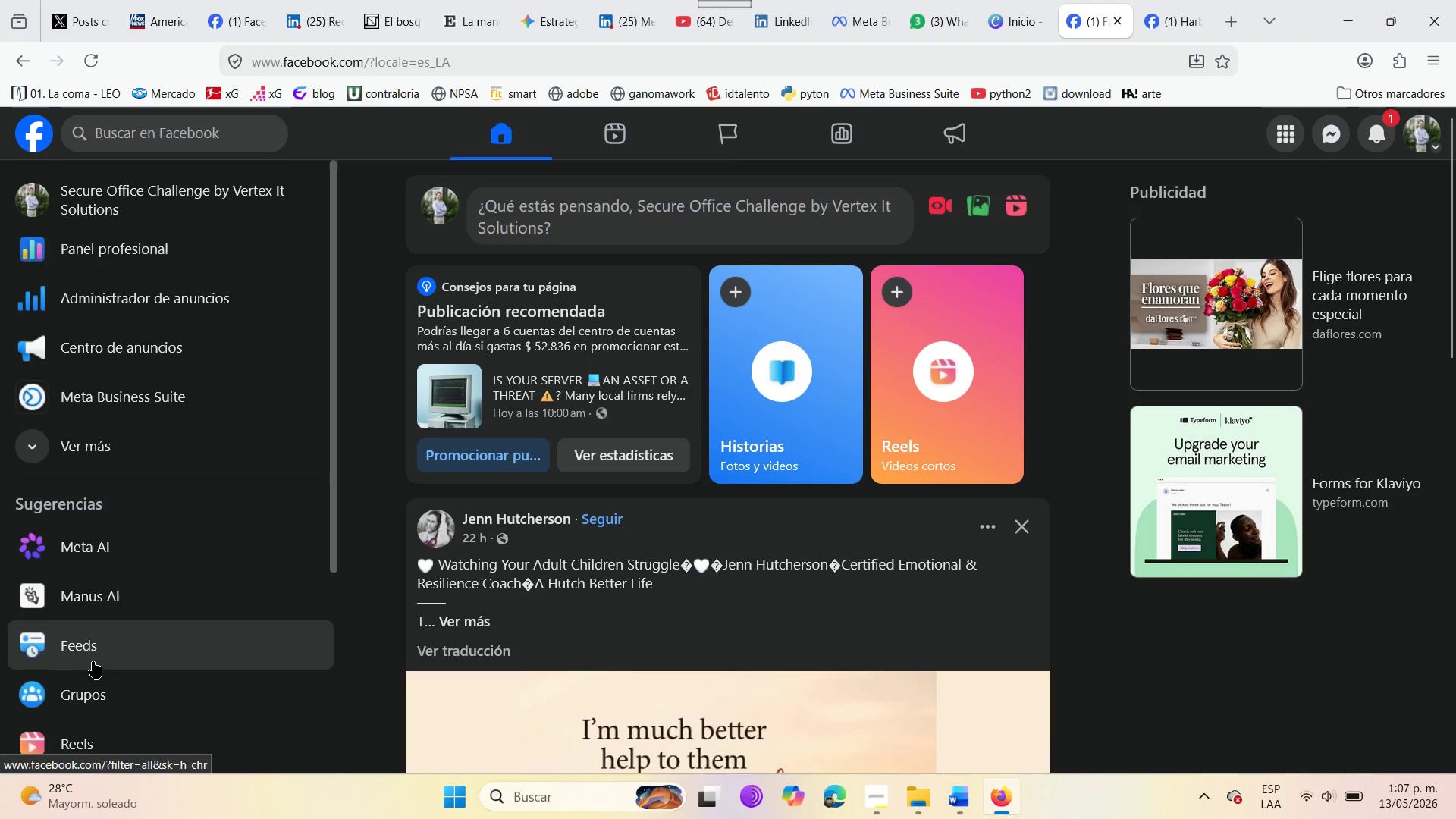 
left_click([82, 683])
 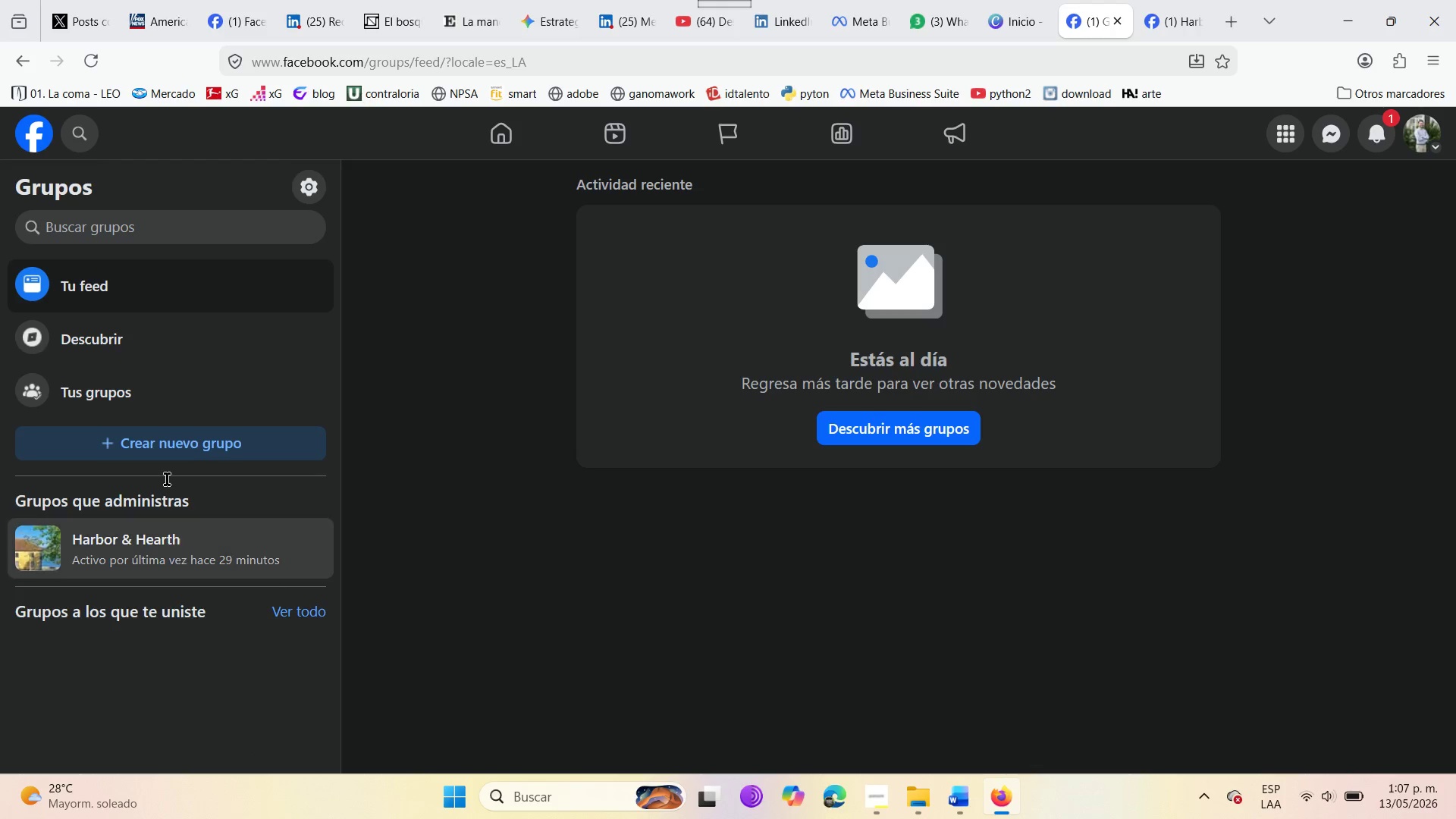 
left_click([159, 551])
 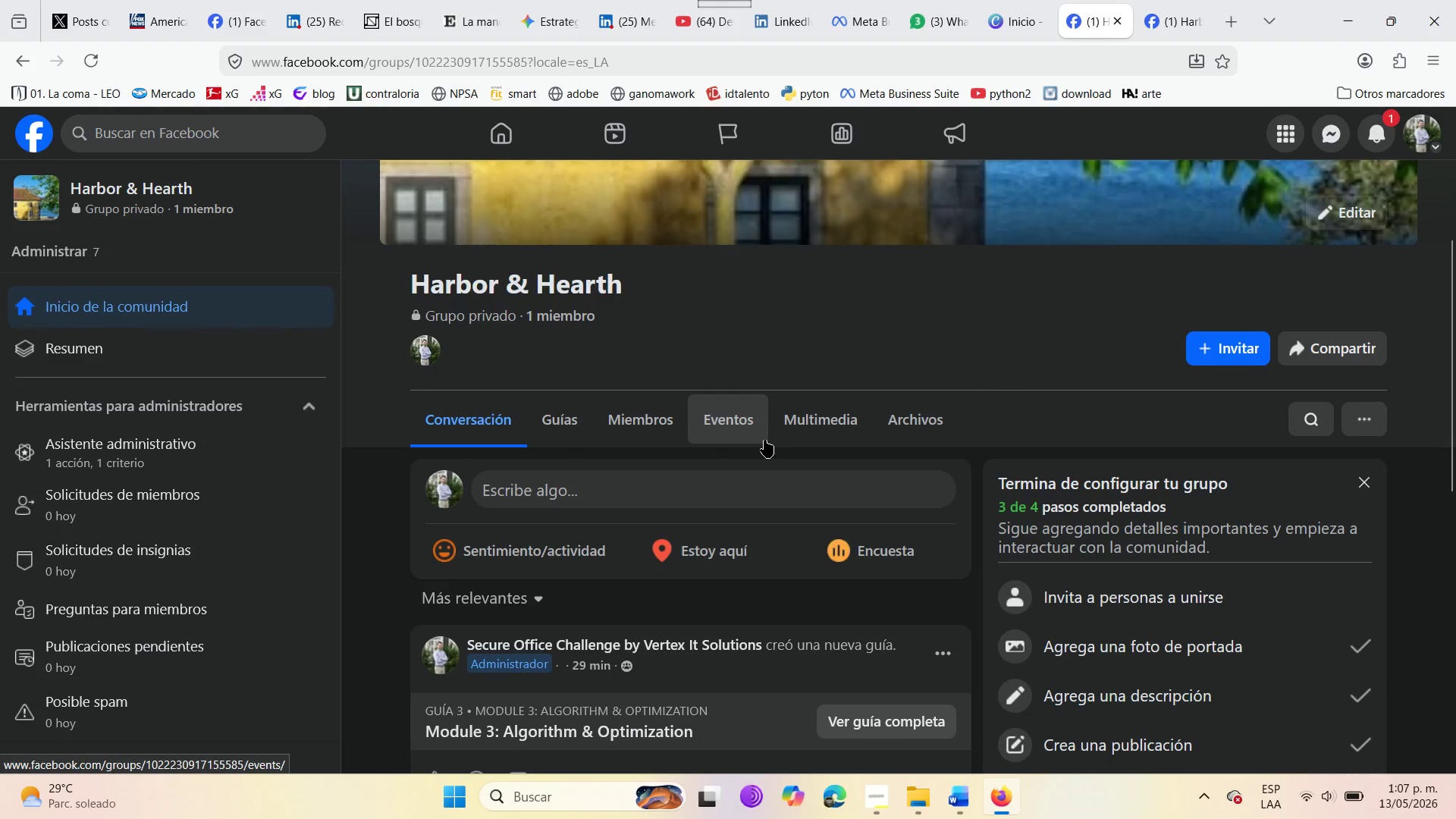 
scroll: coordinate [866, 551], scroll_direction: down, amount: 8.0
 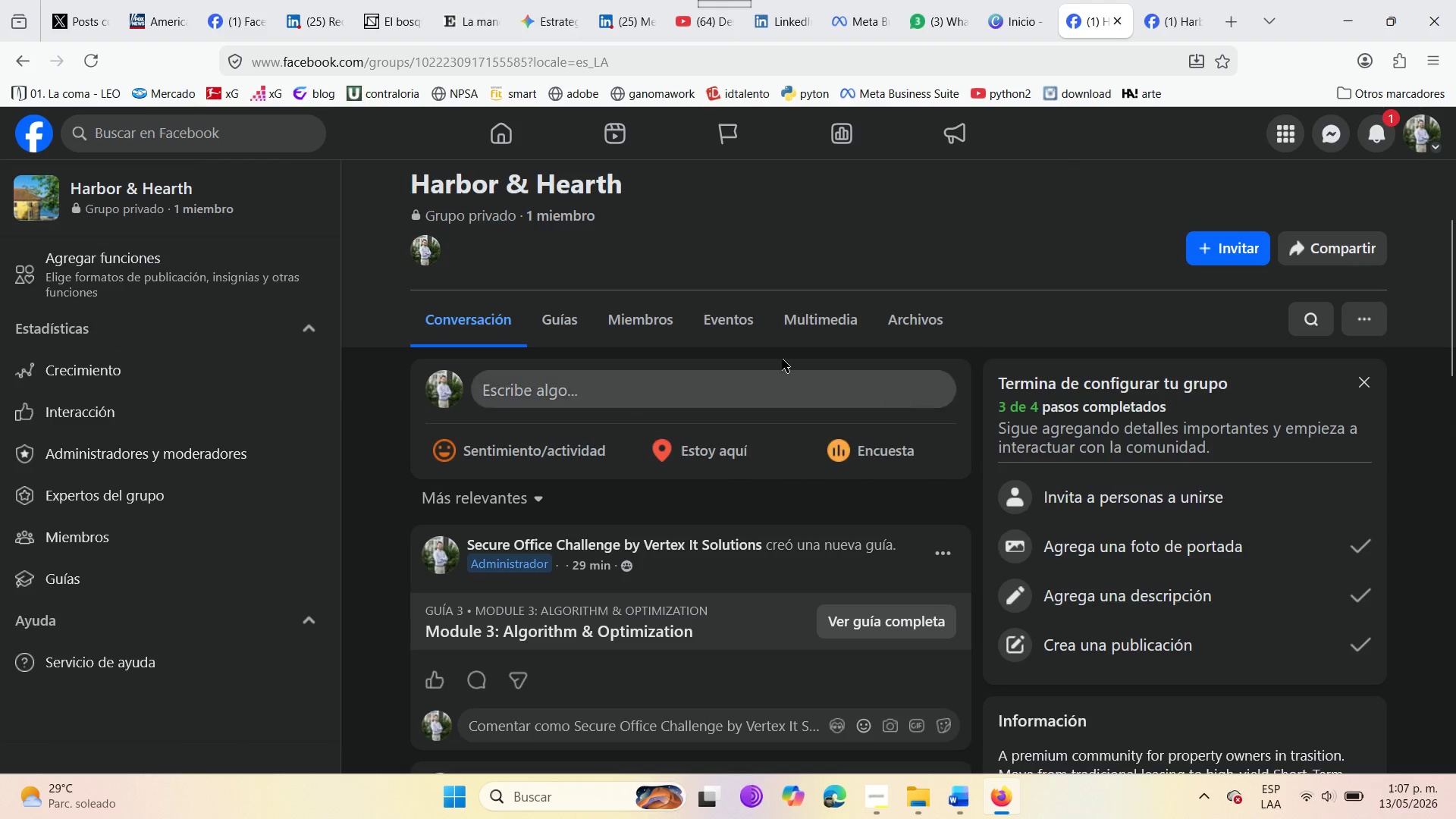 
left_click([711, 327])
 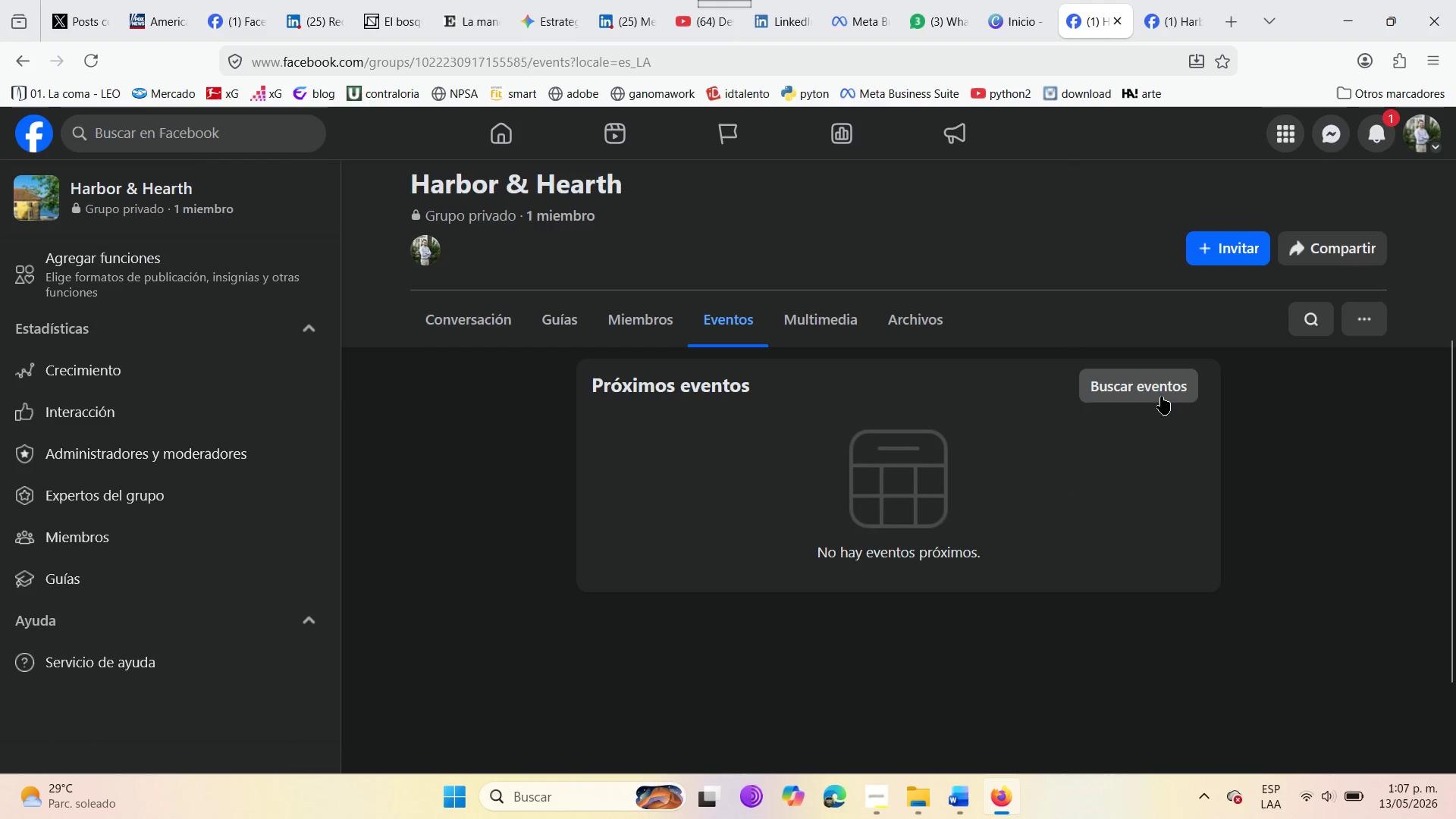 
double_click([902, 554])
 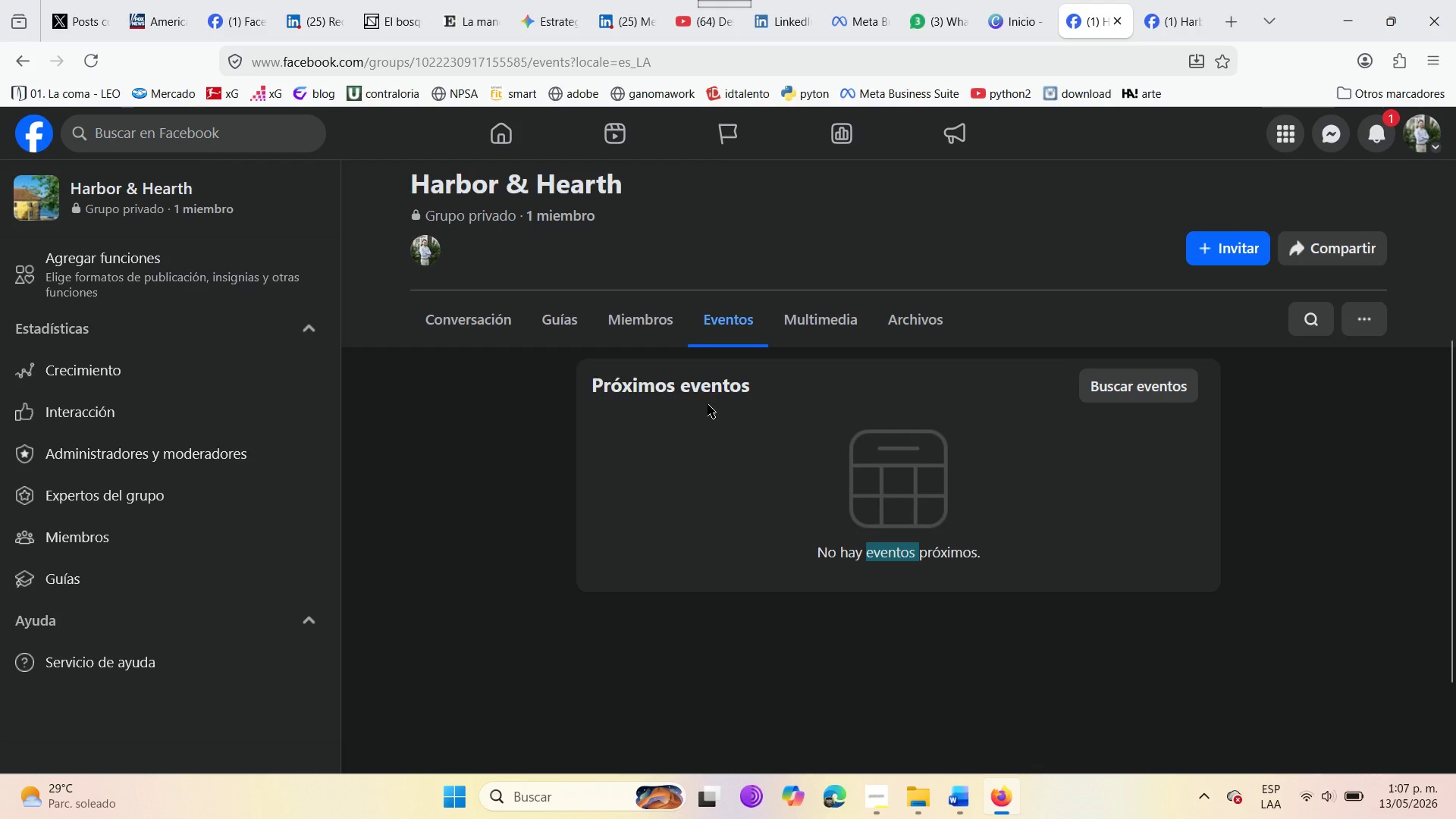 
triple_click([708, 404])
 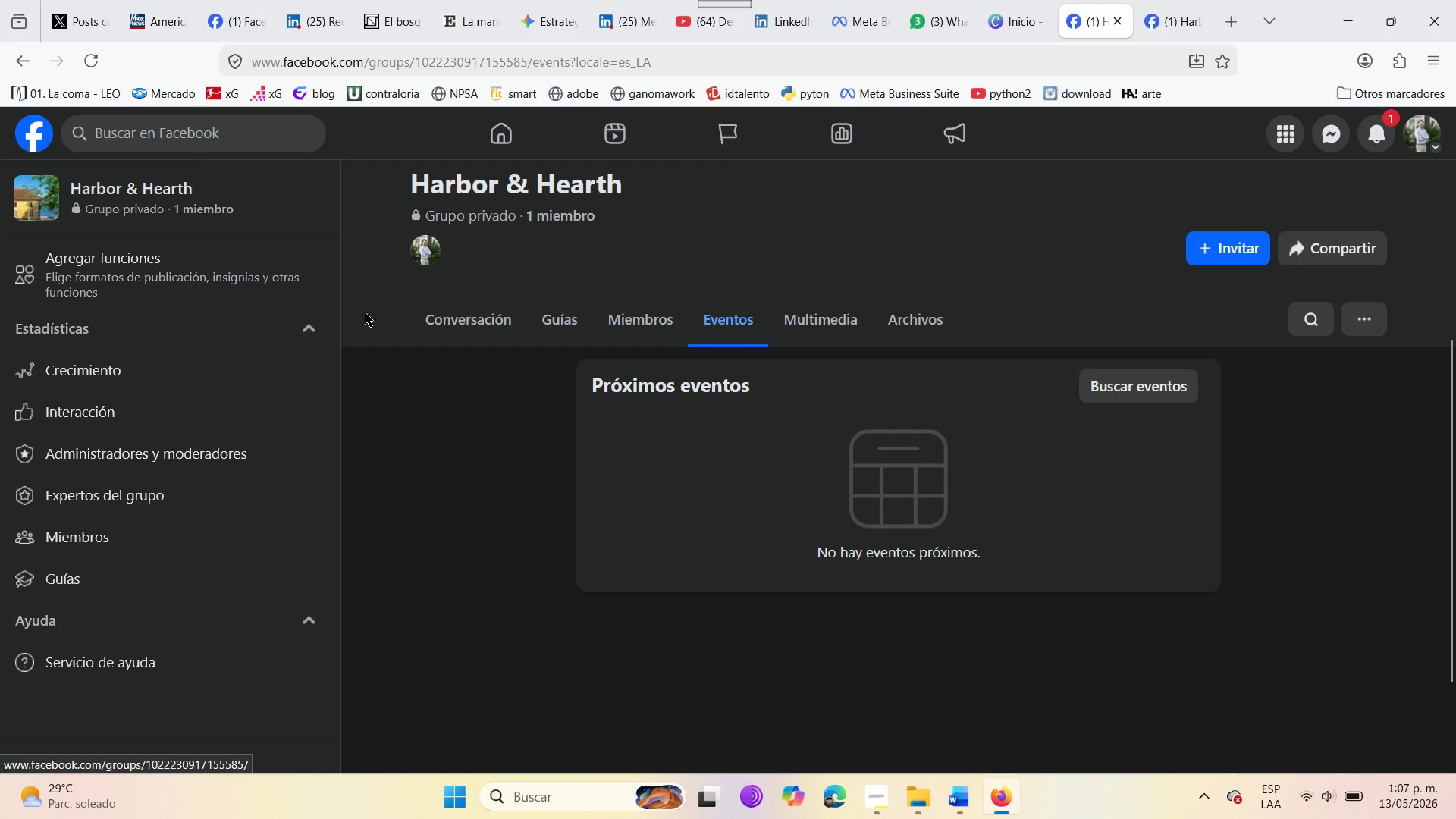 
left_click([485, 300])
 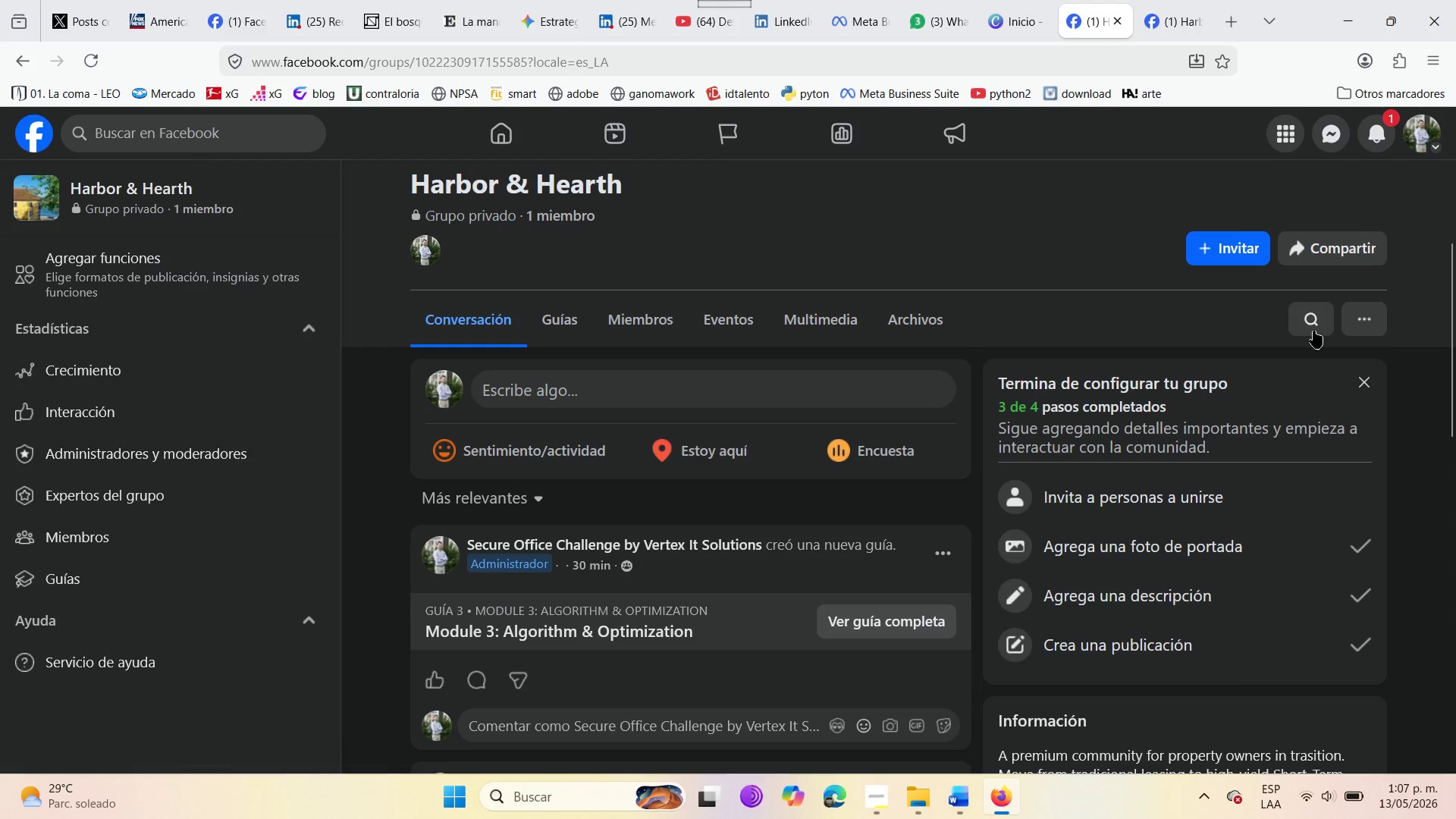 
left_click([1354, 303])
 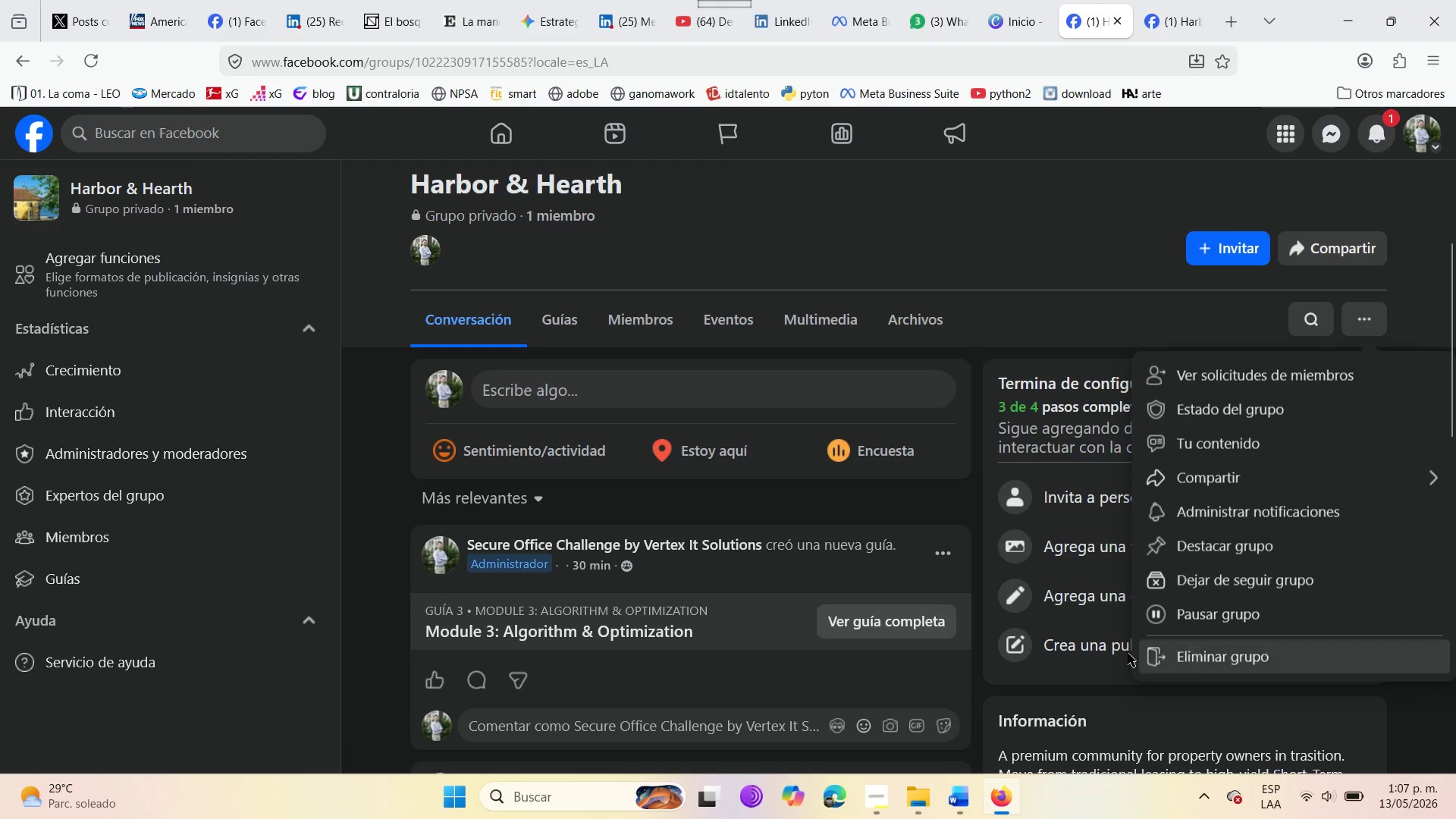 
left_click([352, 692])
 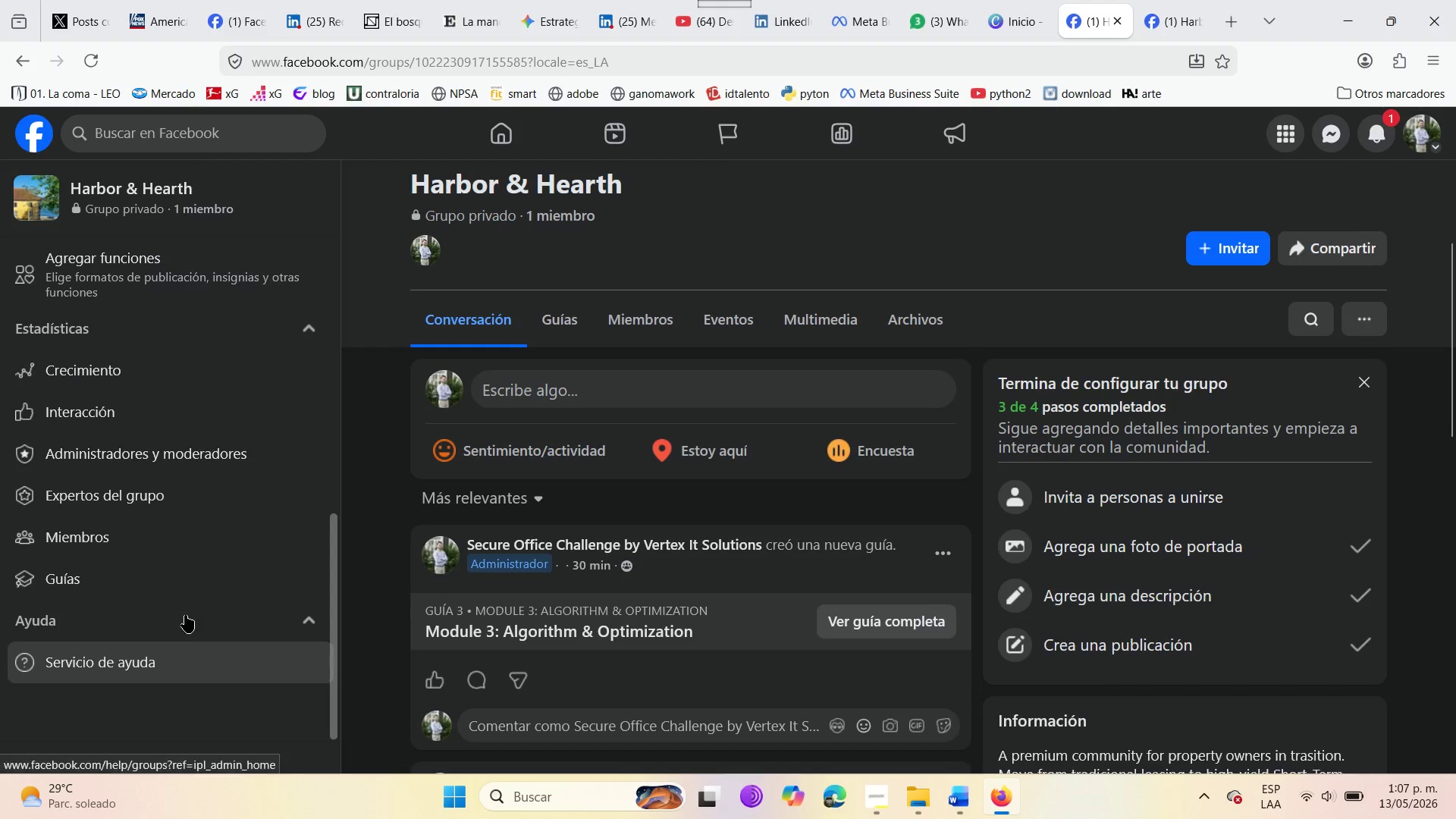 
scroll: coordinate [170, 604], scroll_direction: up, amount: 2.0
 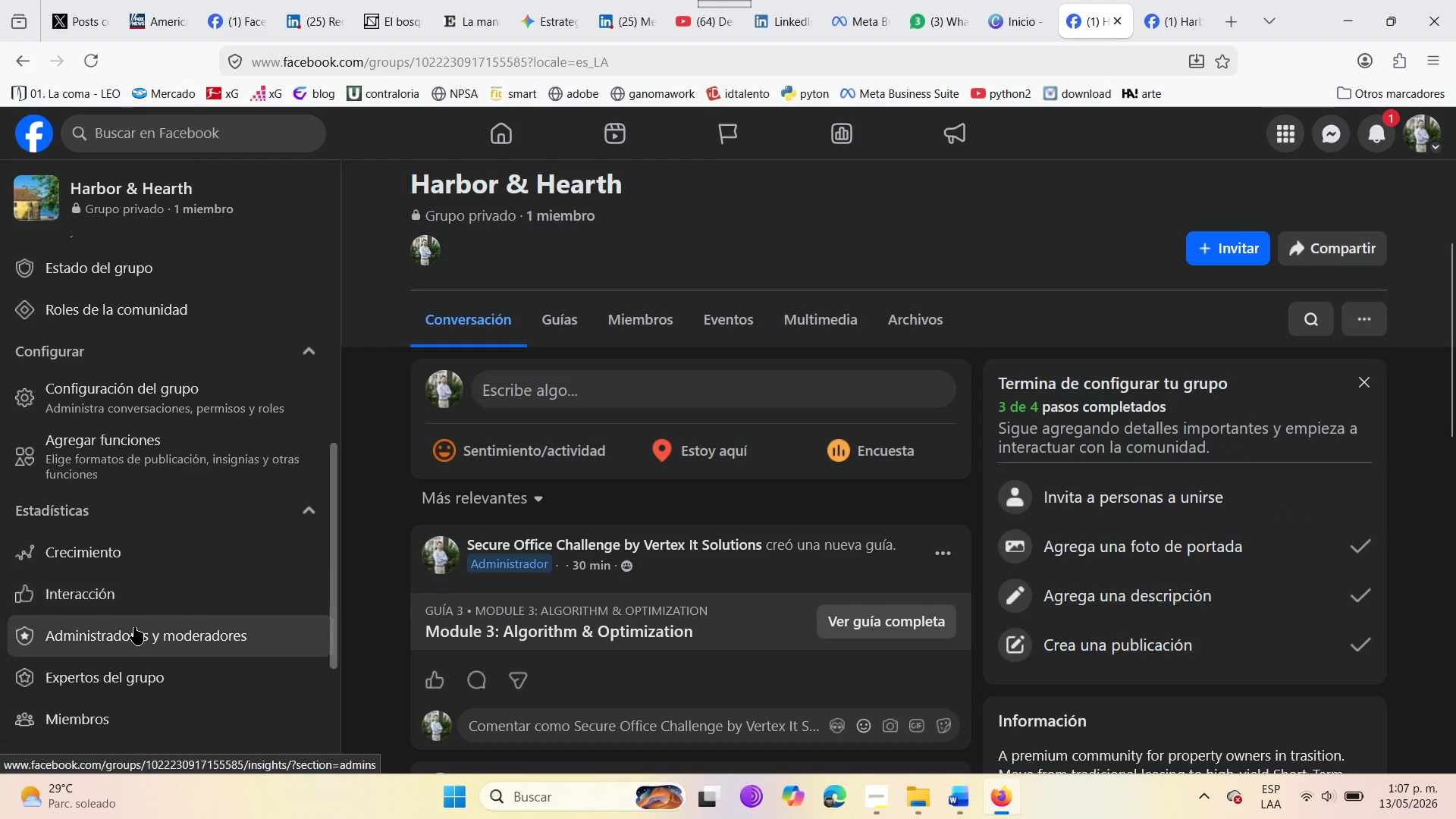 
scroll: coordinate [126, 628], scroll_direction: down, amount: 2.0
 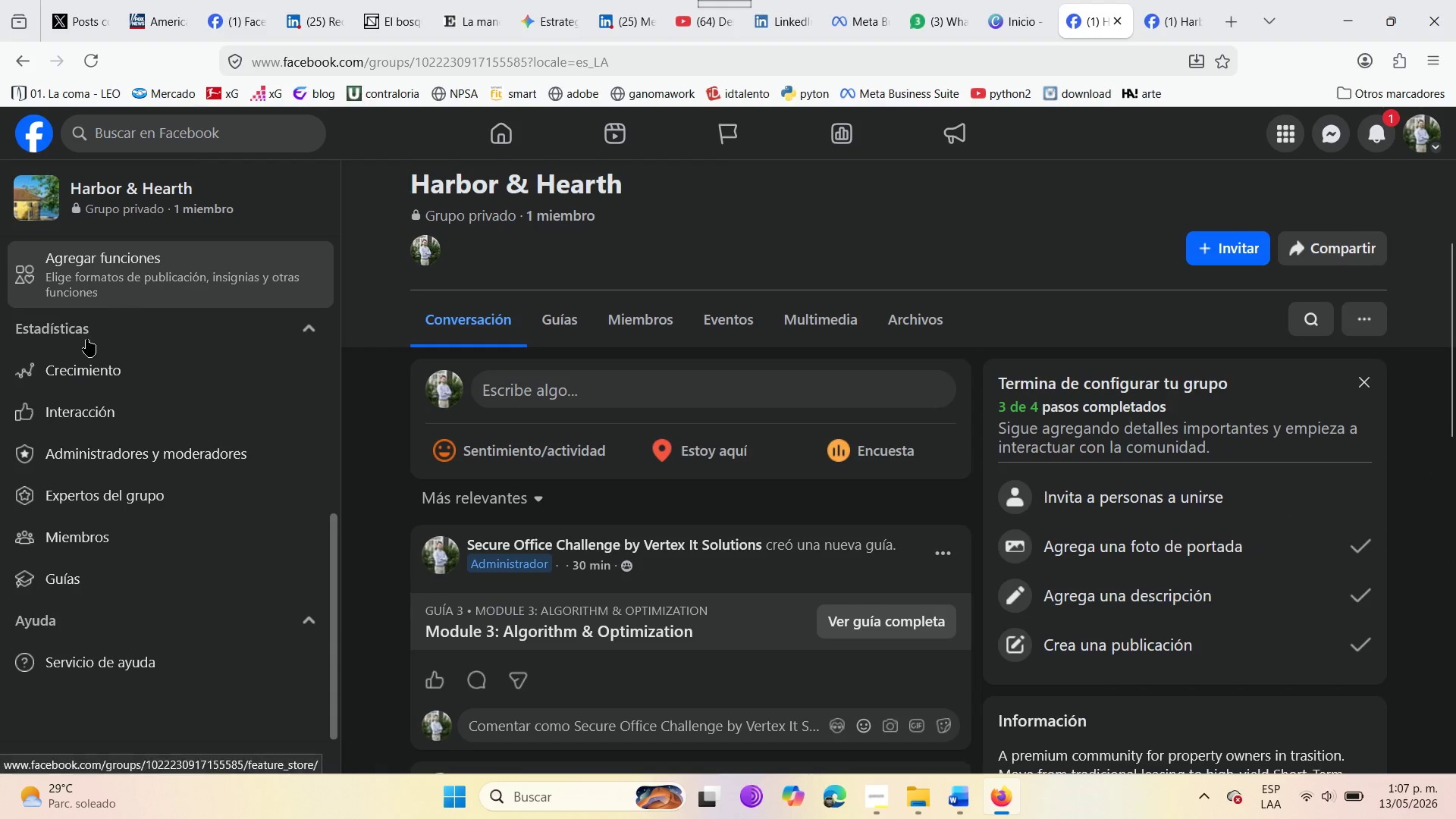 
scroll: coordinate [99, 367], scroll_direction: up, amount: 3.0
 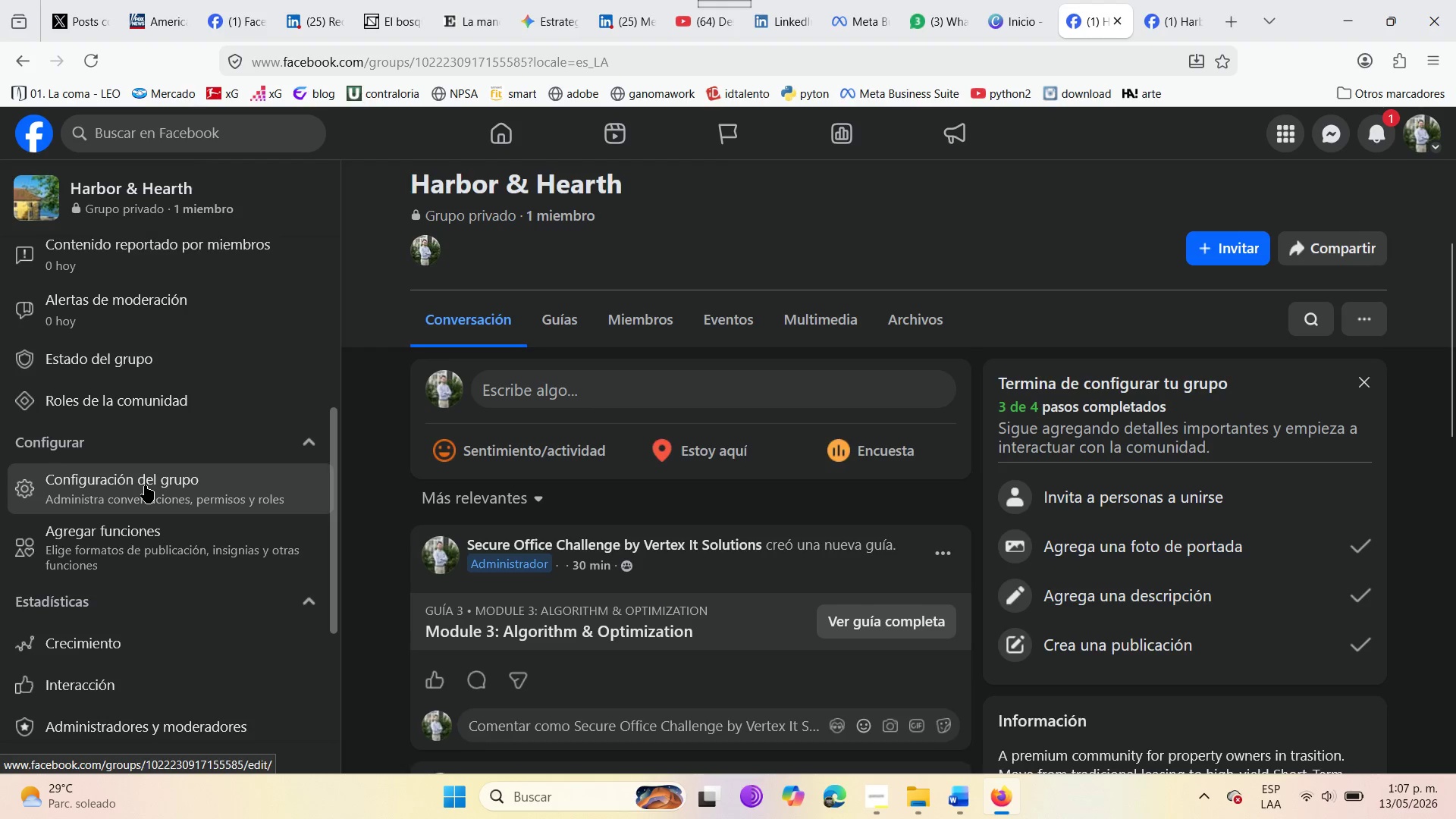 
left_click([145, 485])
 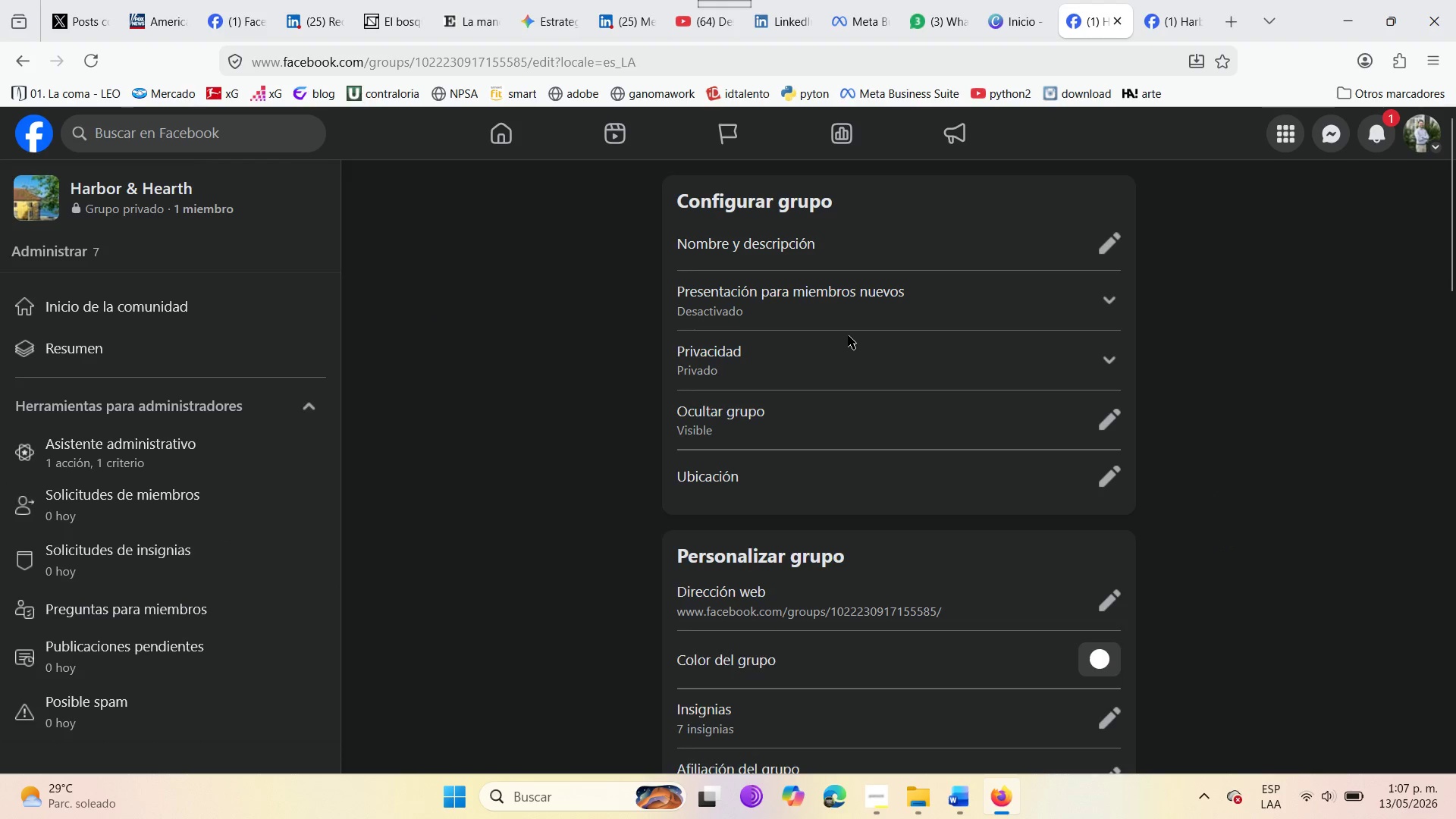 
scroll: coordinate [848, 335], scroll_direction: down, amount: 3.0
 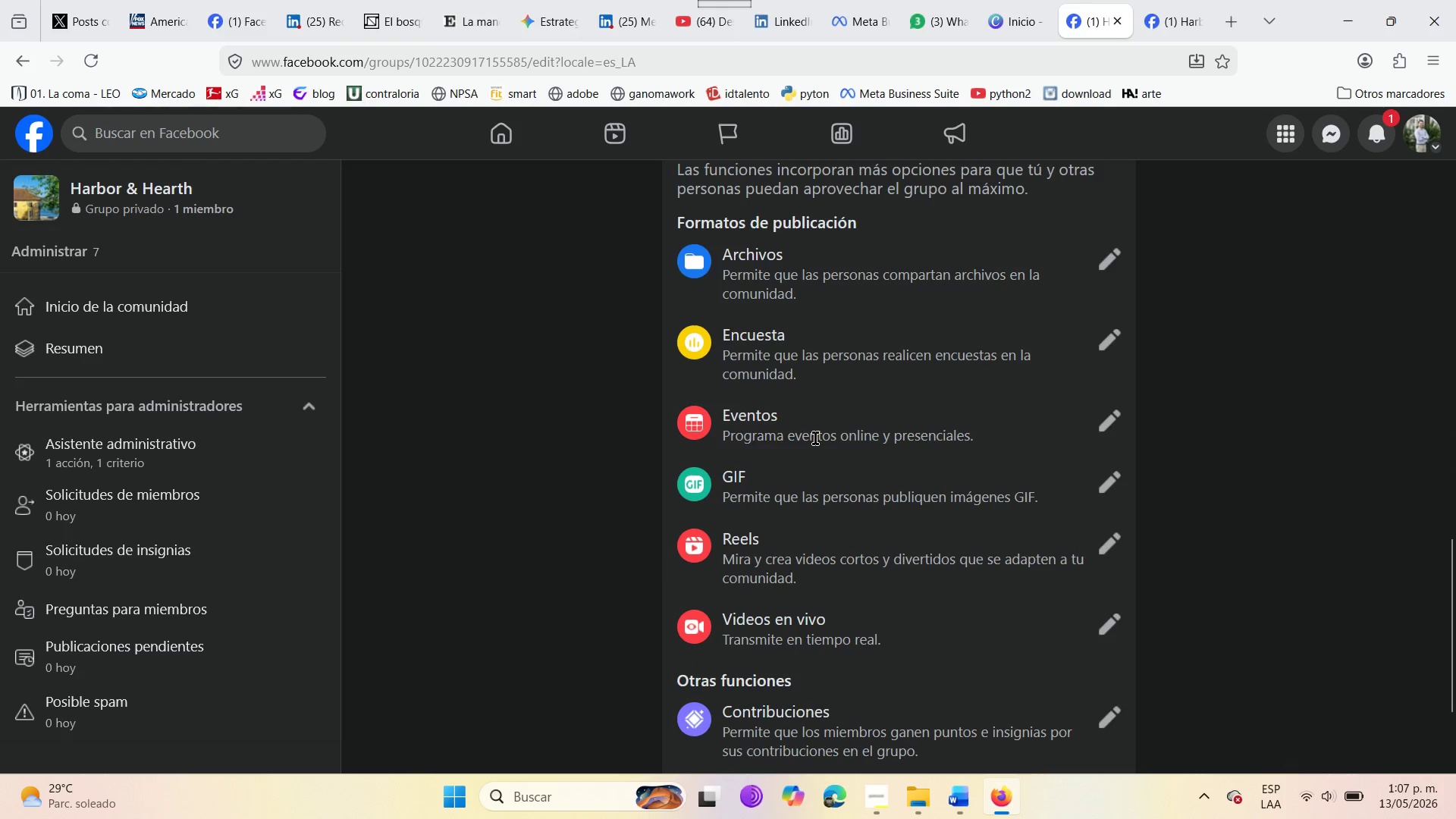 
left_click([1103, 431])
 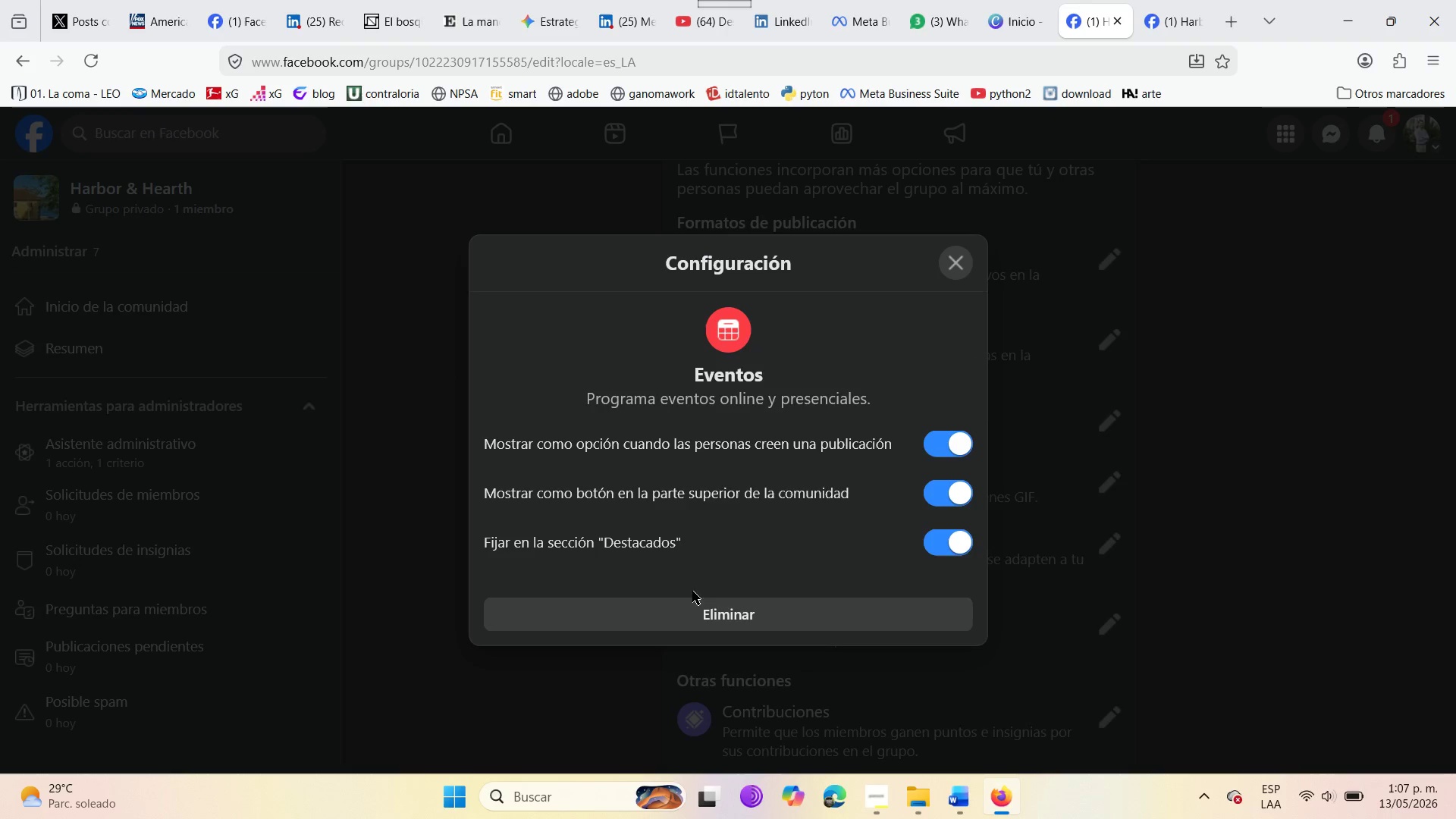 
wait(6.47)
 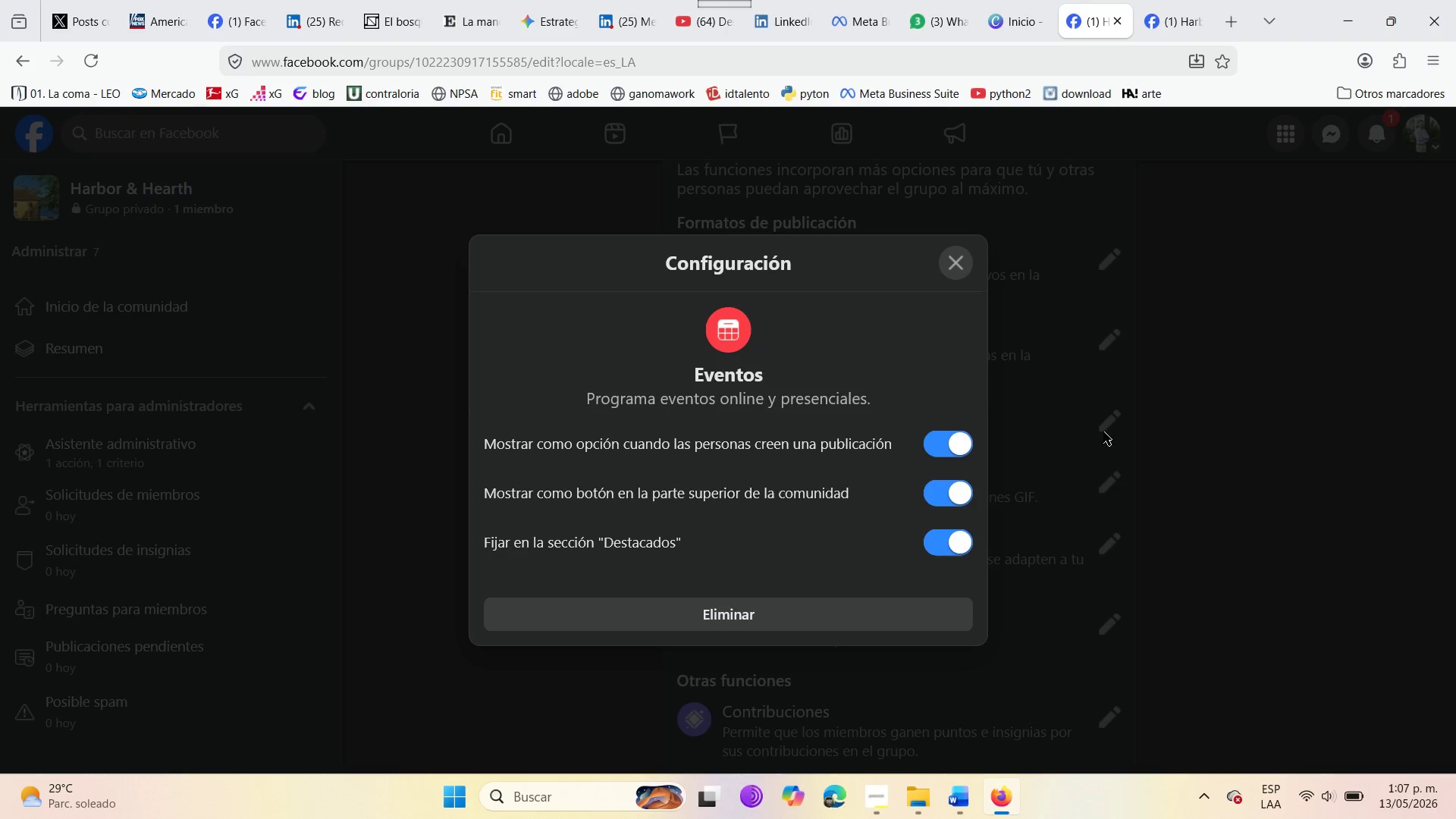 
left_click([958, 278])
 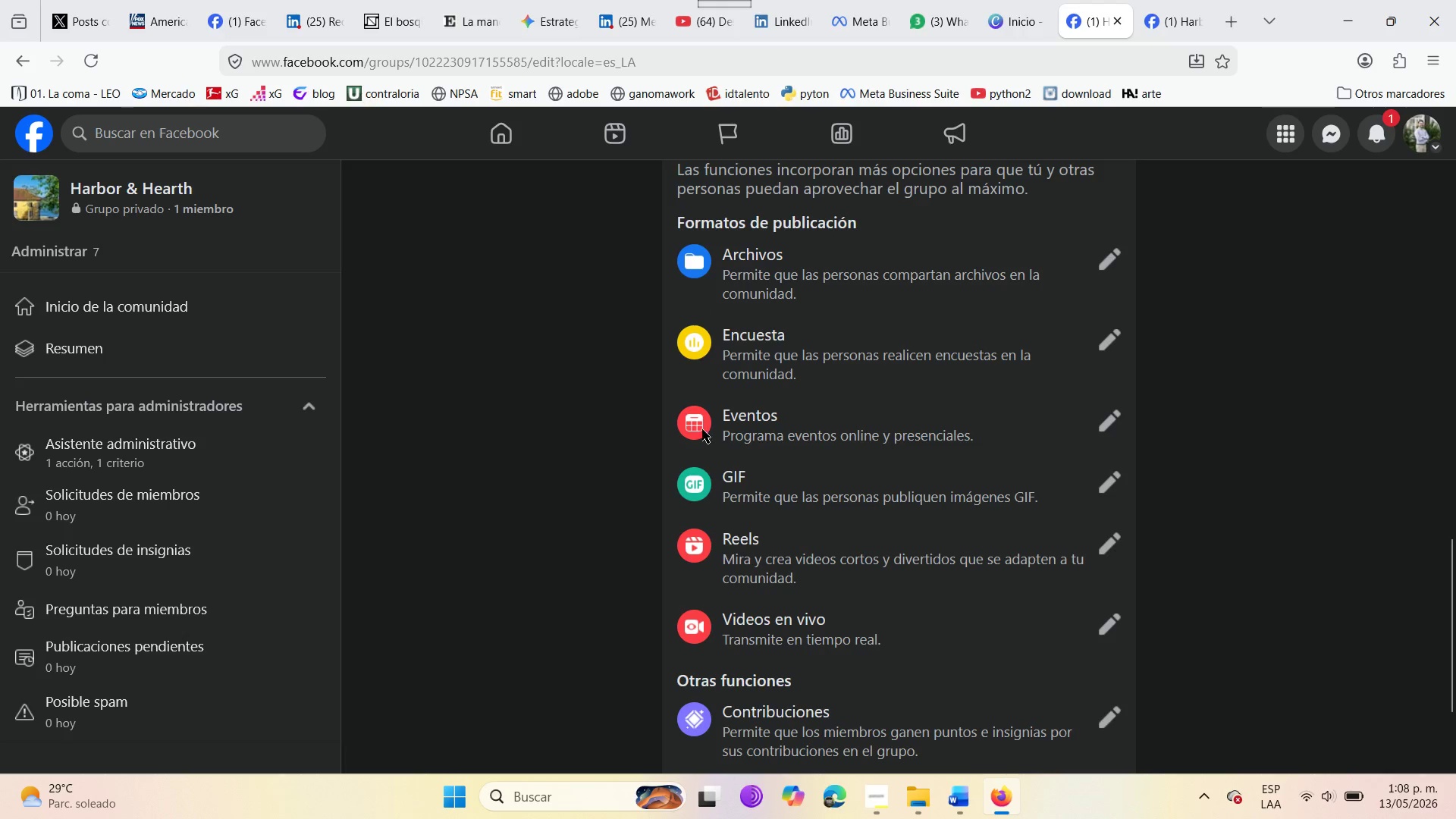 
double_click([764, 432])
 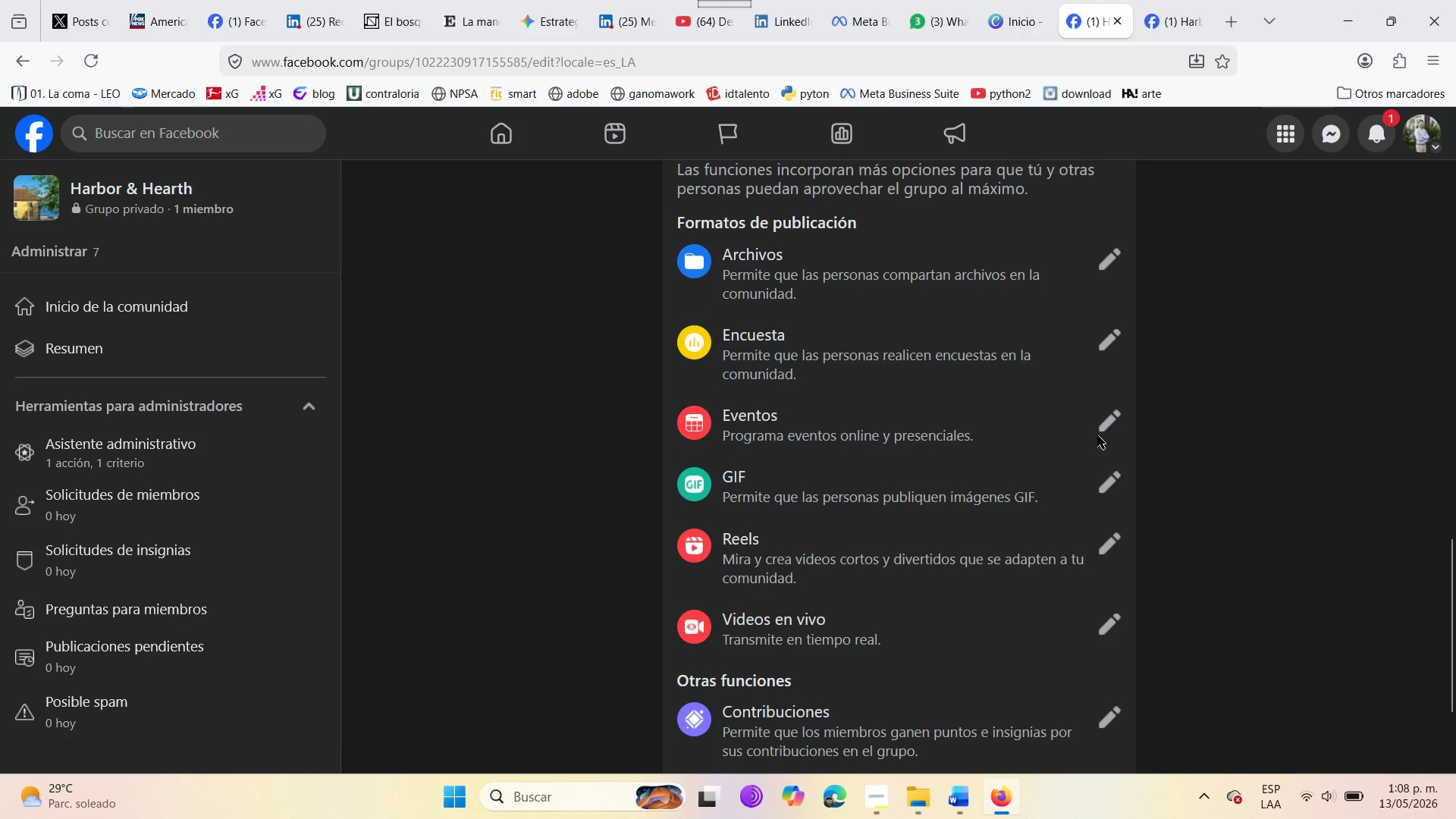 
left_click([1036, 435])
 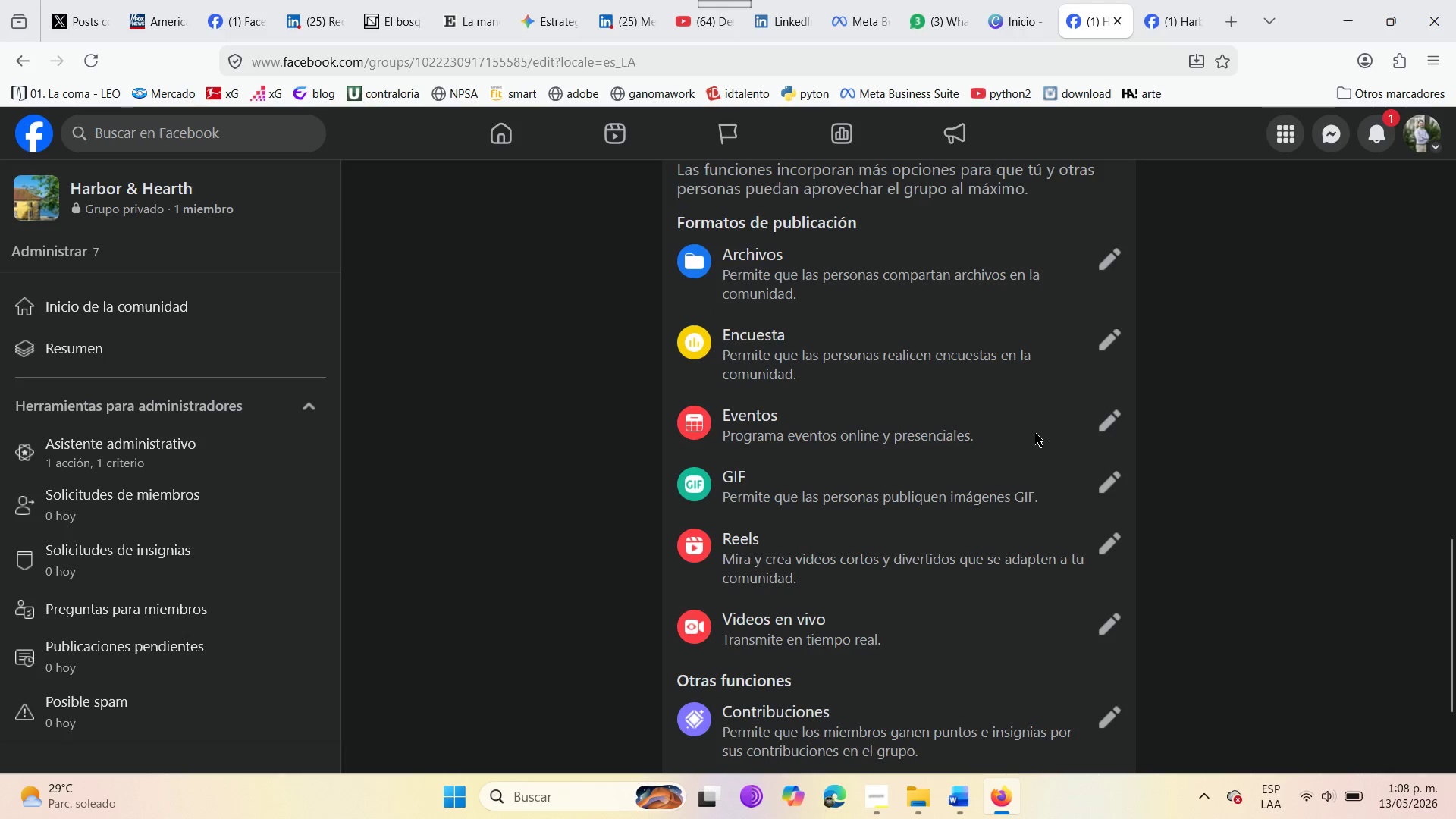 
scroll: coordinate [1033, 435], scroll_direction: down, amount: 6.0
 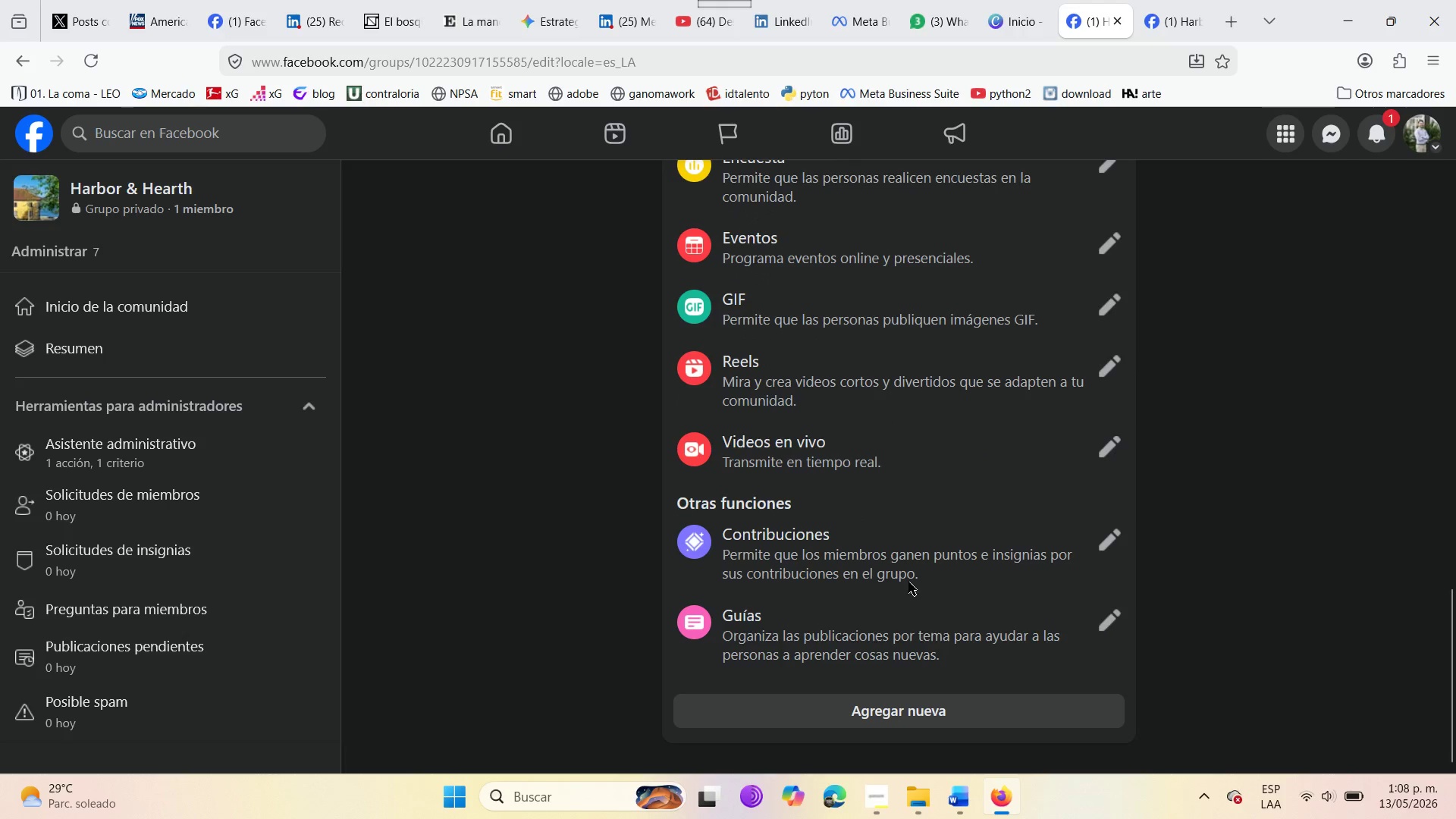 
scroll: coordinate [907, 576], scroll_direction: up, amount: 3.0
 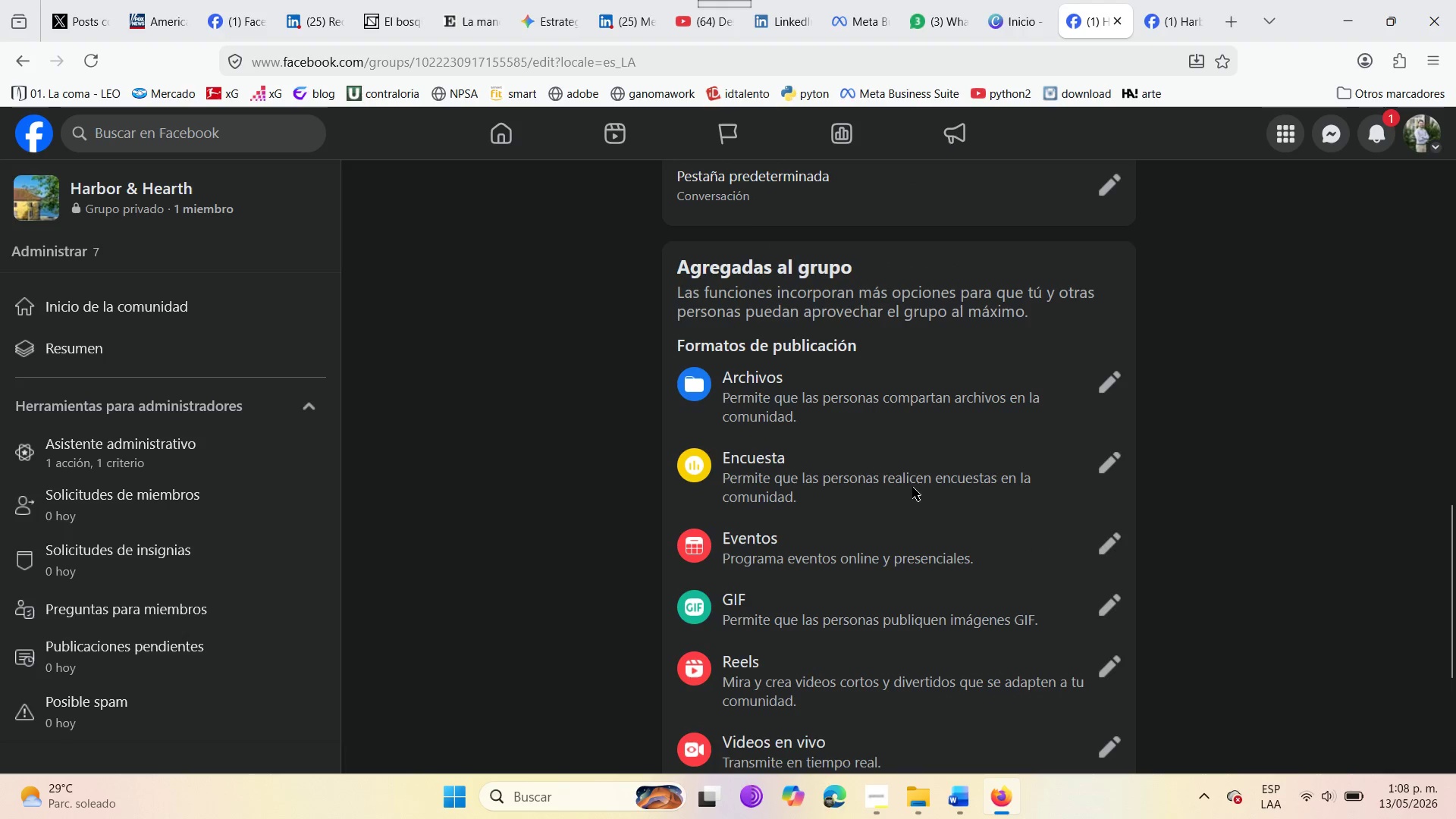 
scroll: coordinate [893, 540], scroll_direction: down, amount: 8.0
 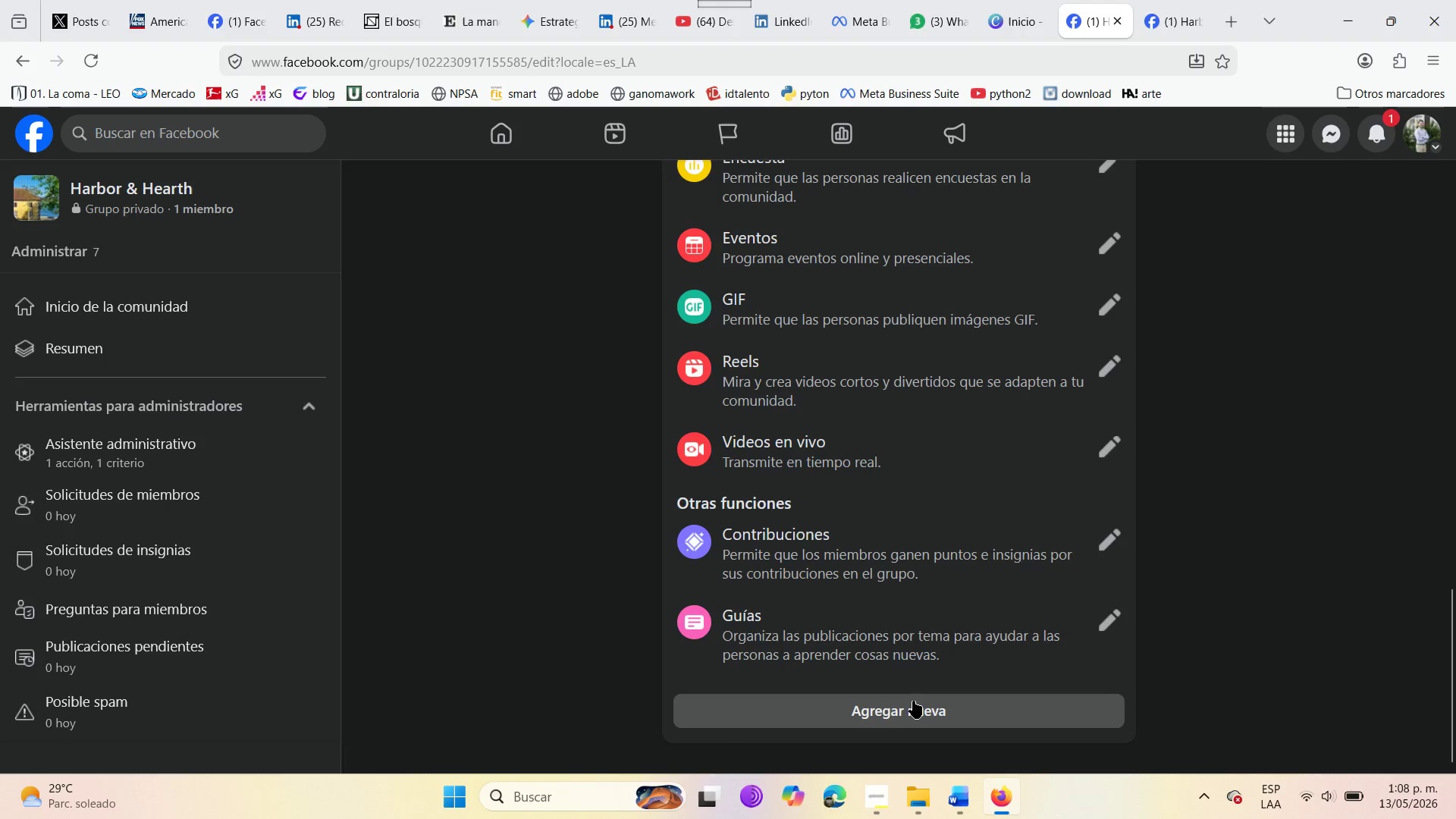 
left_click([912, 704])
 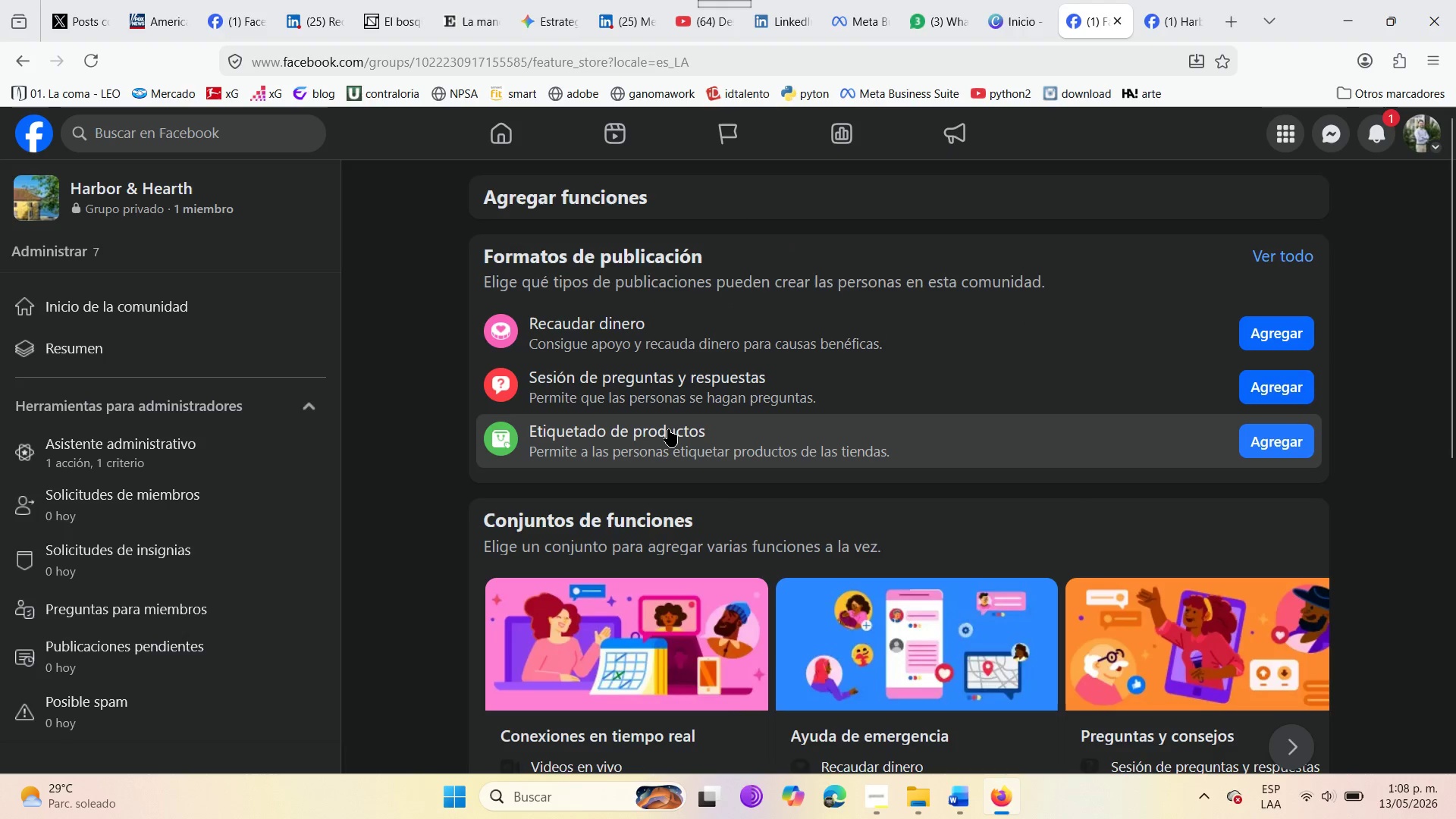 
scroll: coordinate [656, 427], scroll_direction: down, amount: 8.0
 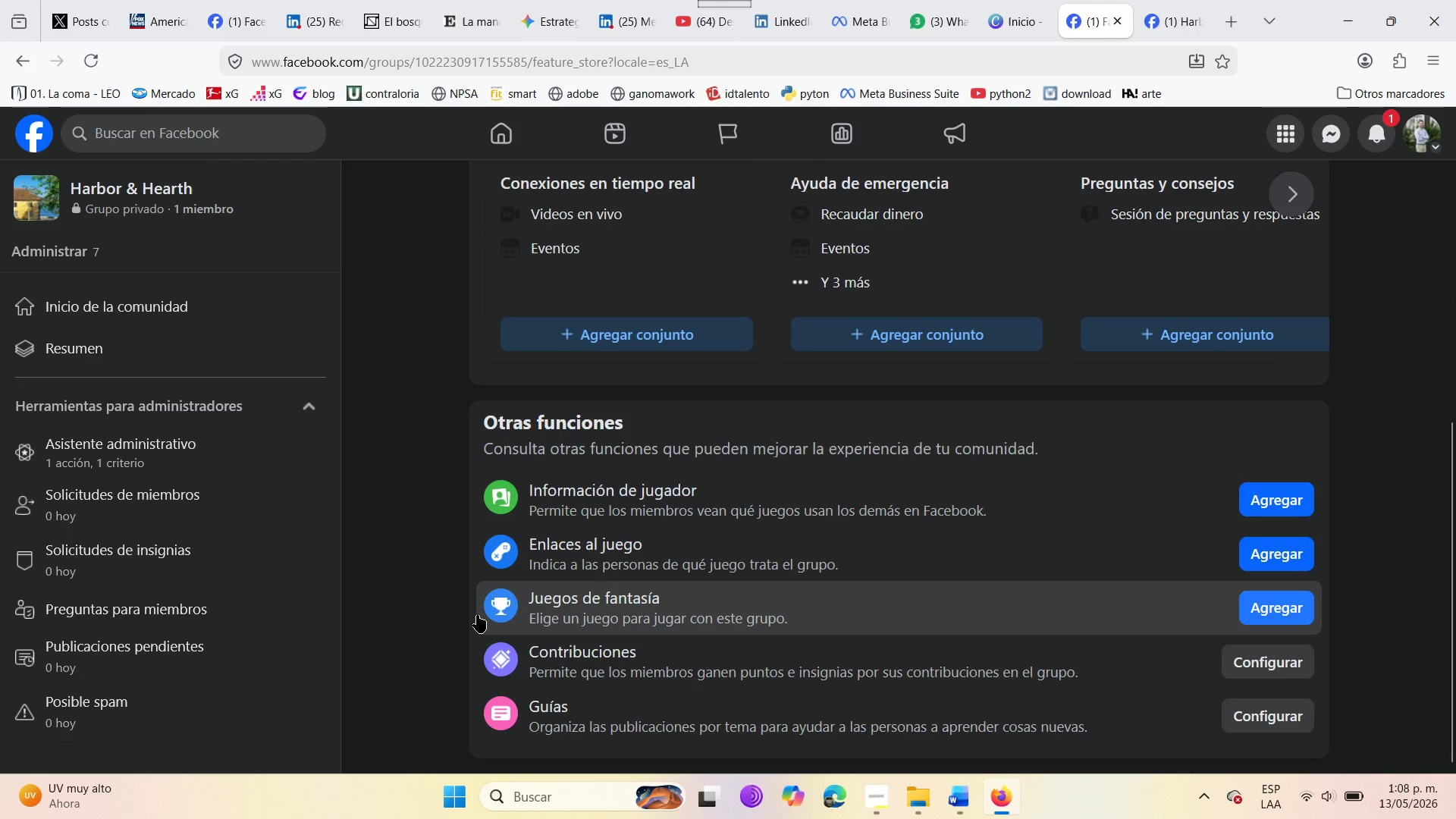 
key(Control+F)
 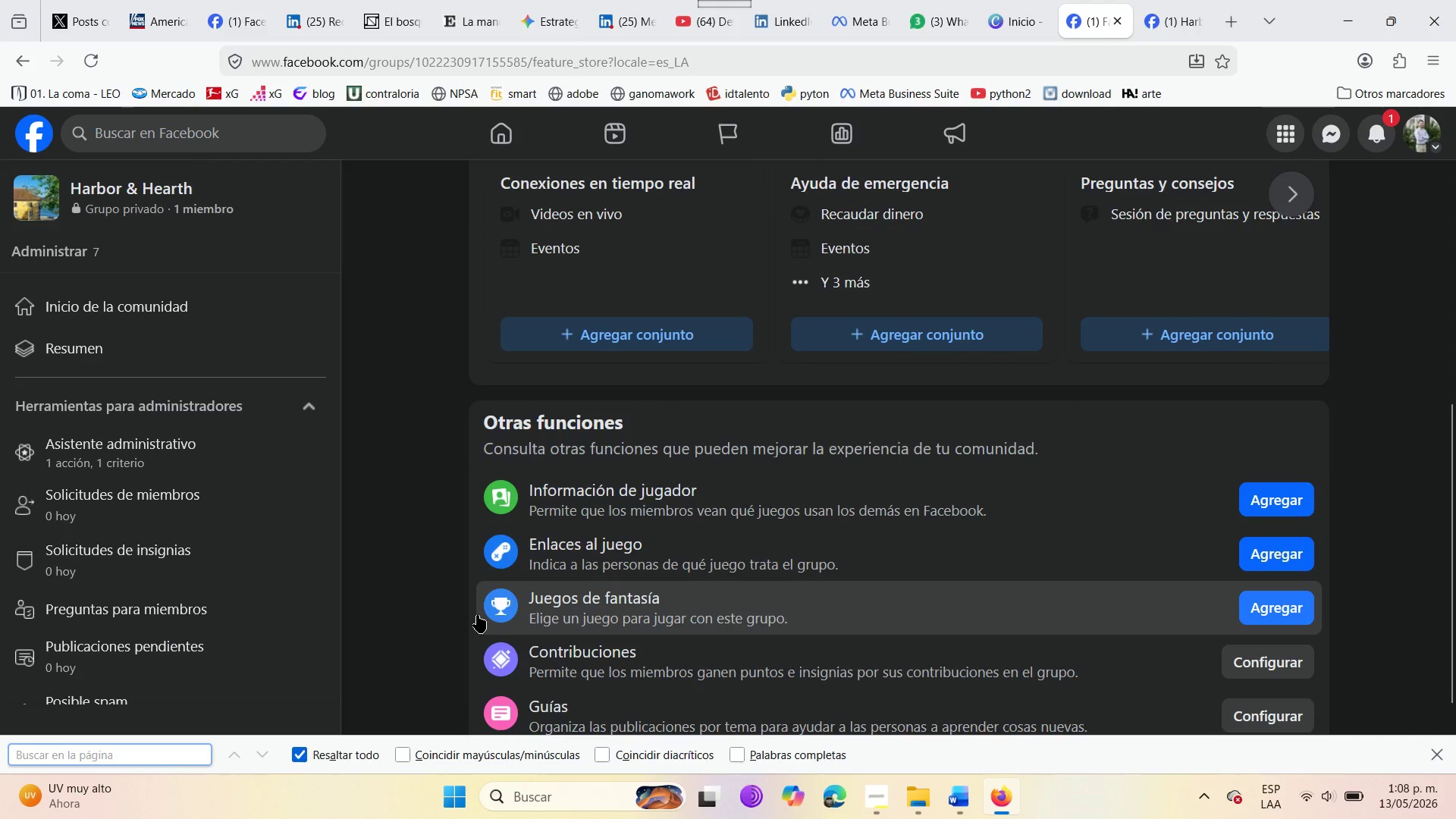 
type(evento)
 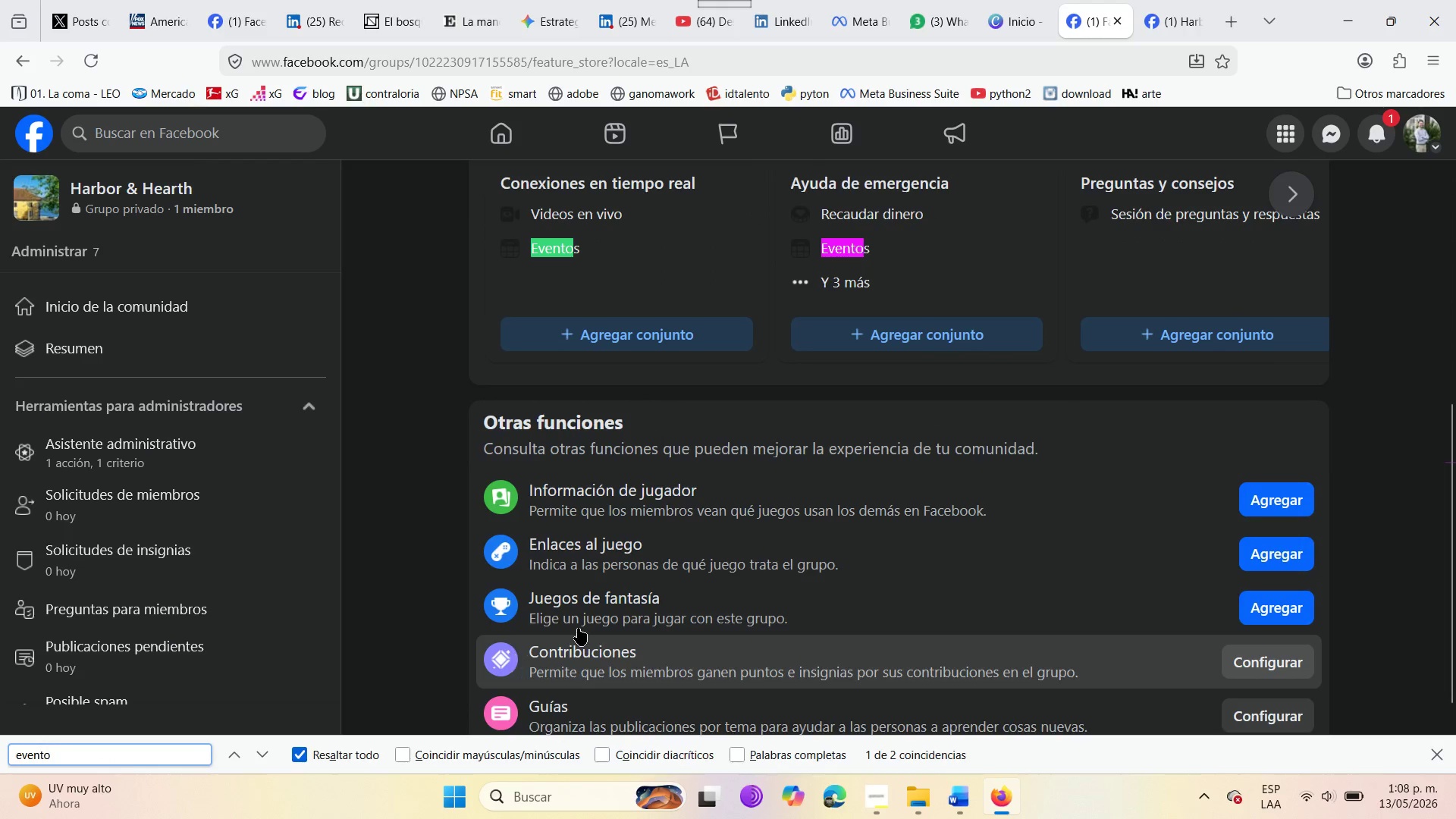 
scroll: coordinate [719, 434], scroll_direction: up, amount: 2.0
 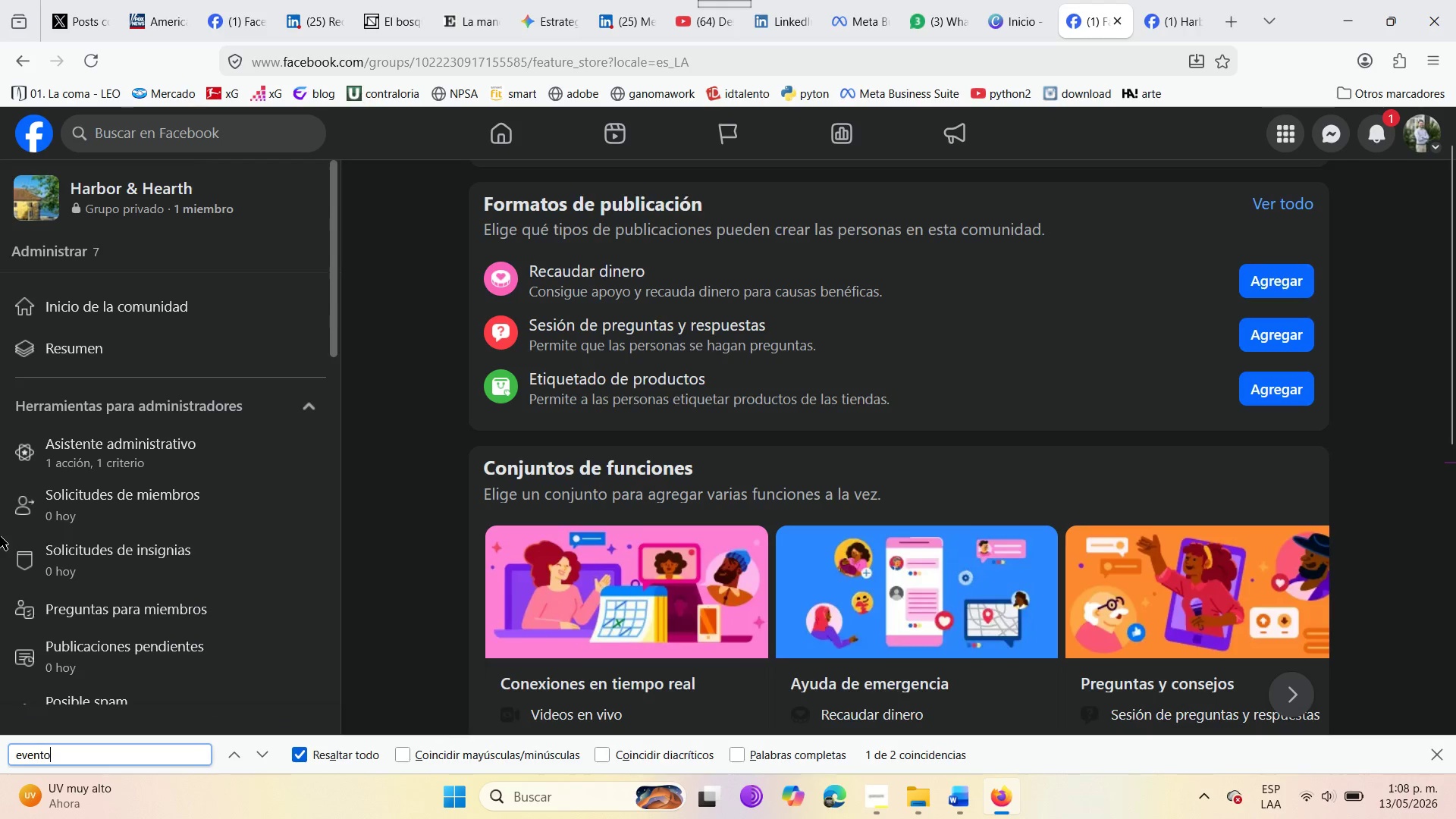 
wait(41.7)
 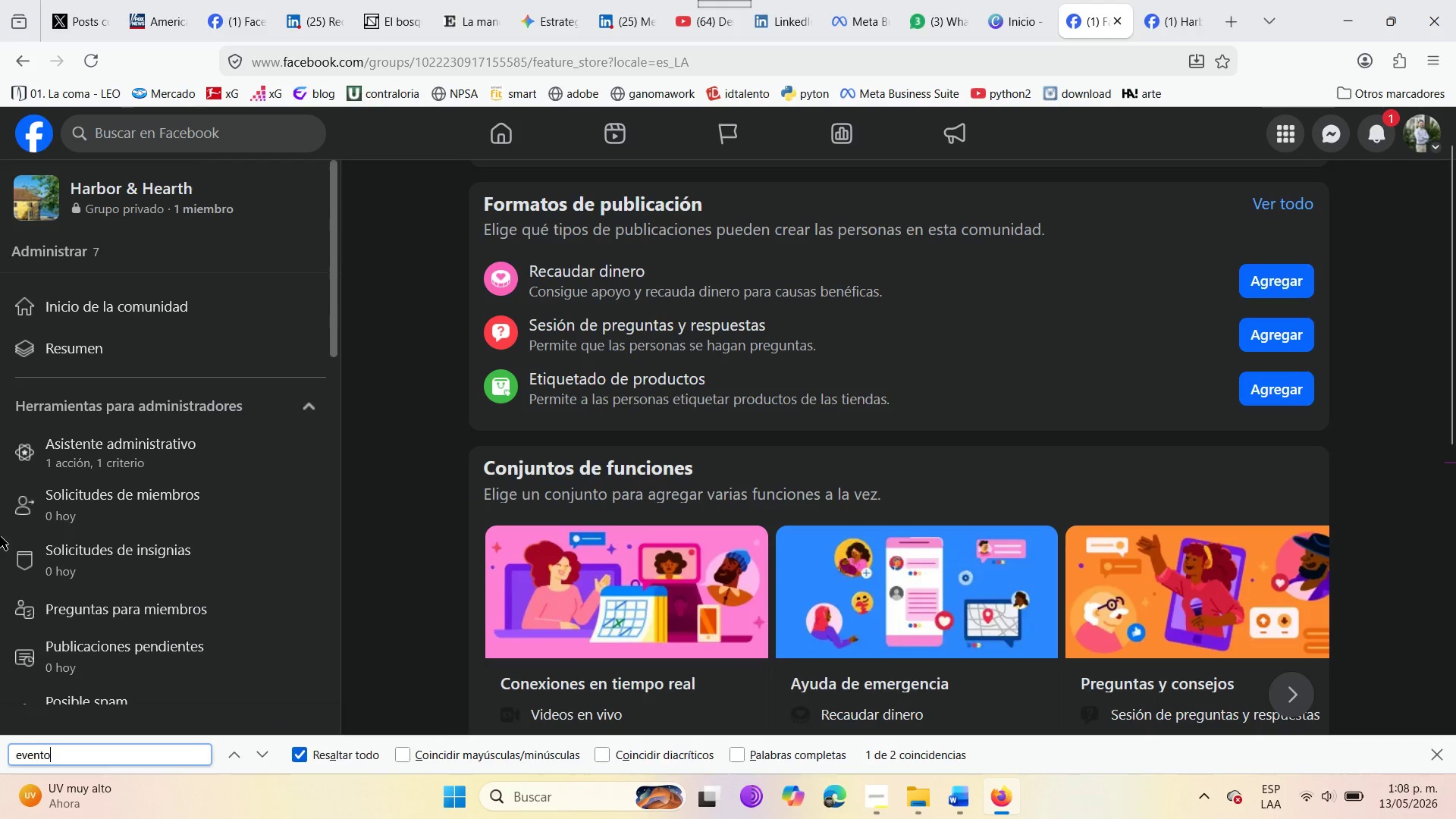 
scroll: coordinate [161, 523], scroll_direction: down, amount: 6.0
 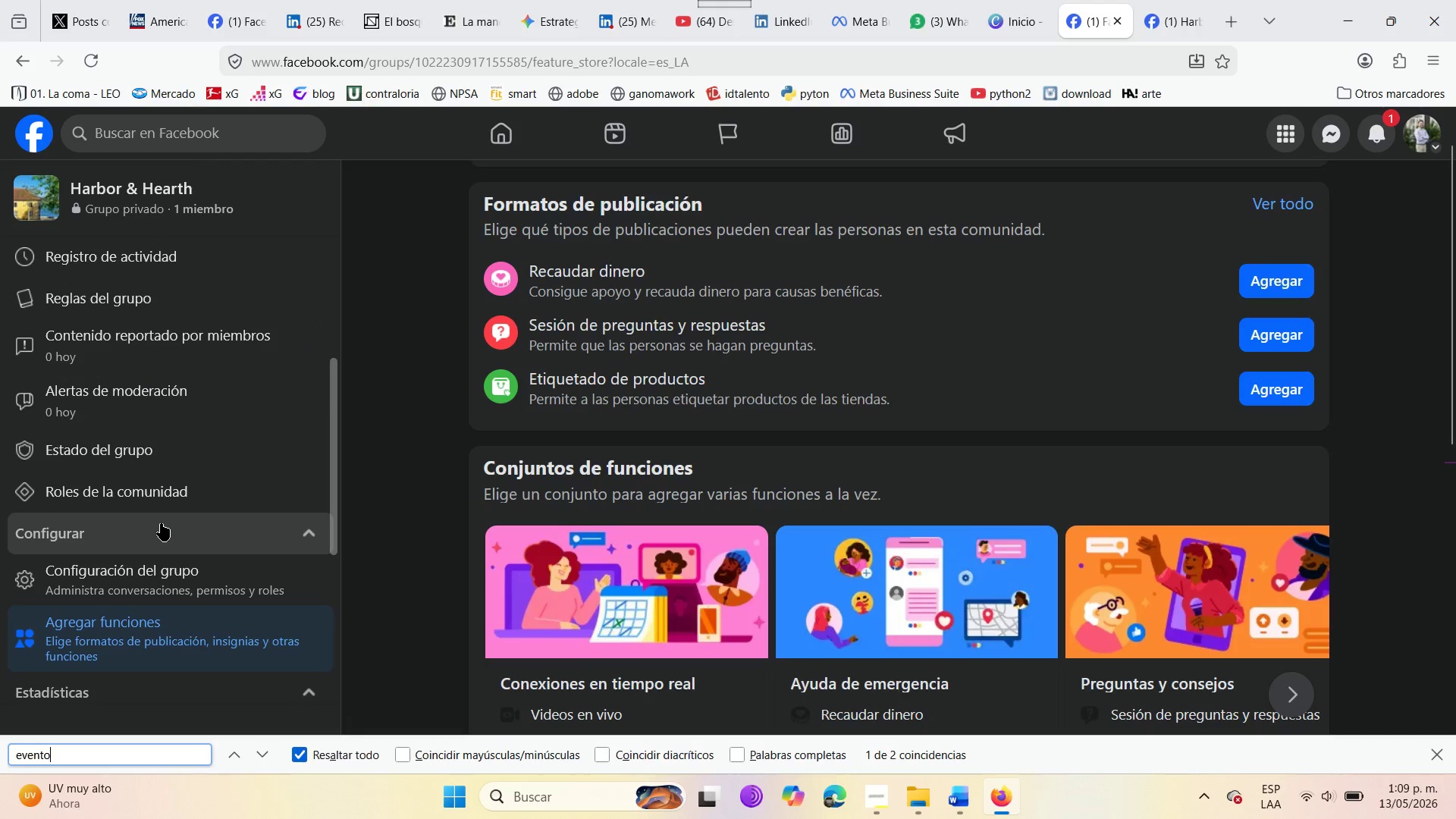 
scroll: coordinate [752, 431], scroll_direction: down, amount: 6.0
 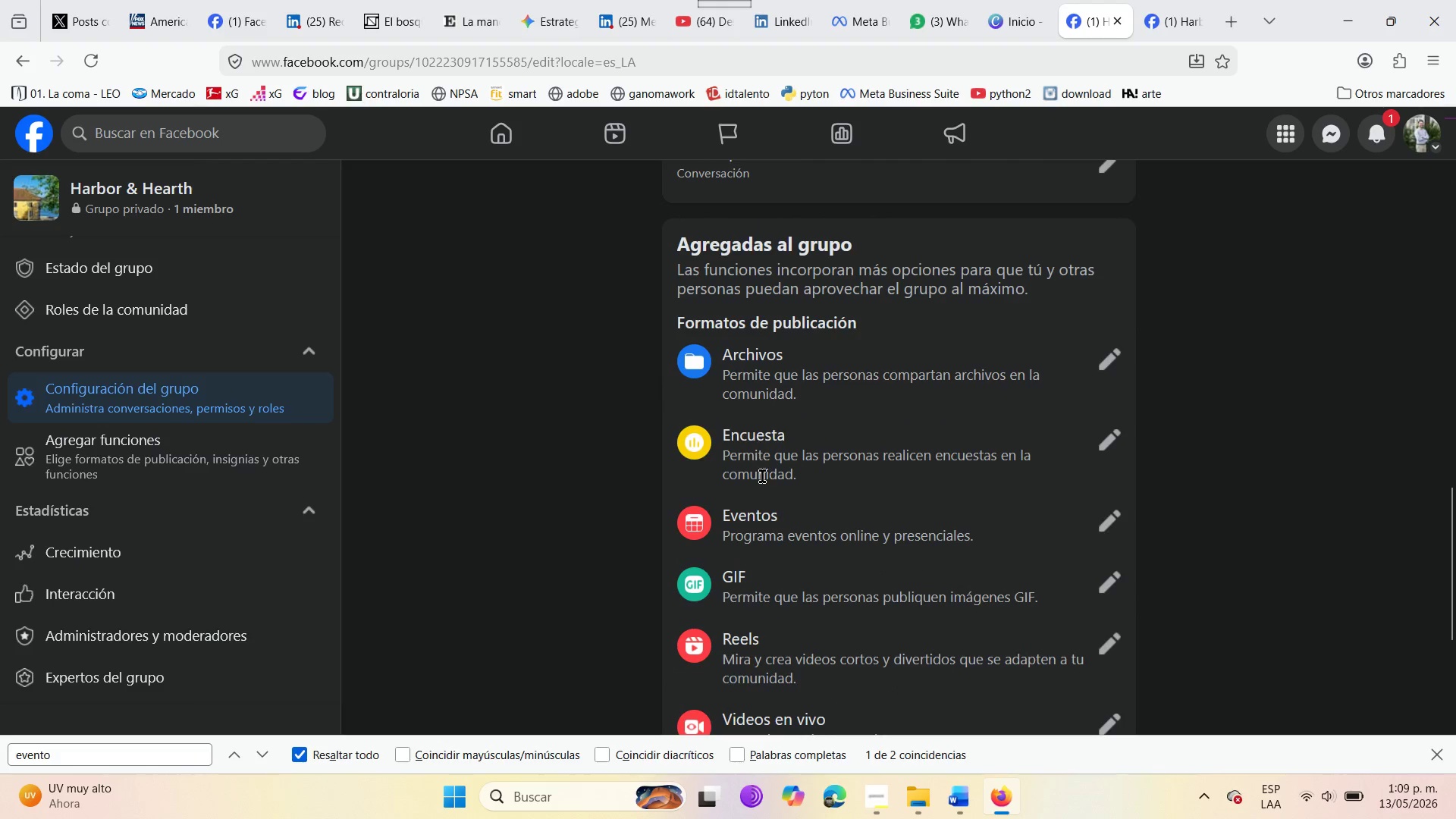 
left_click([949, 531])
 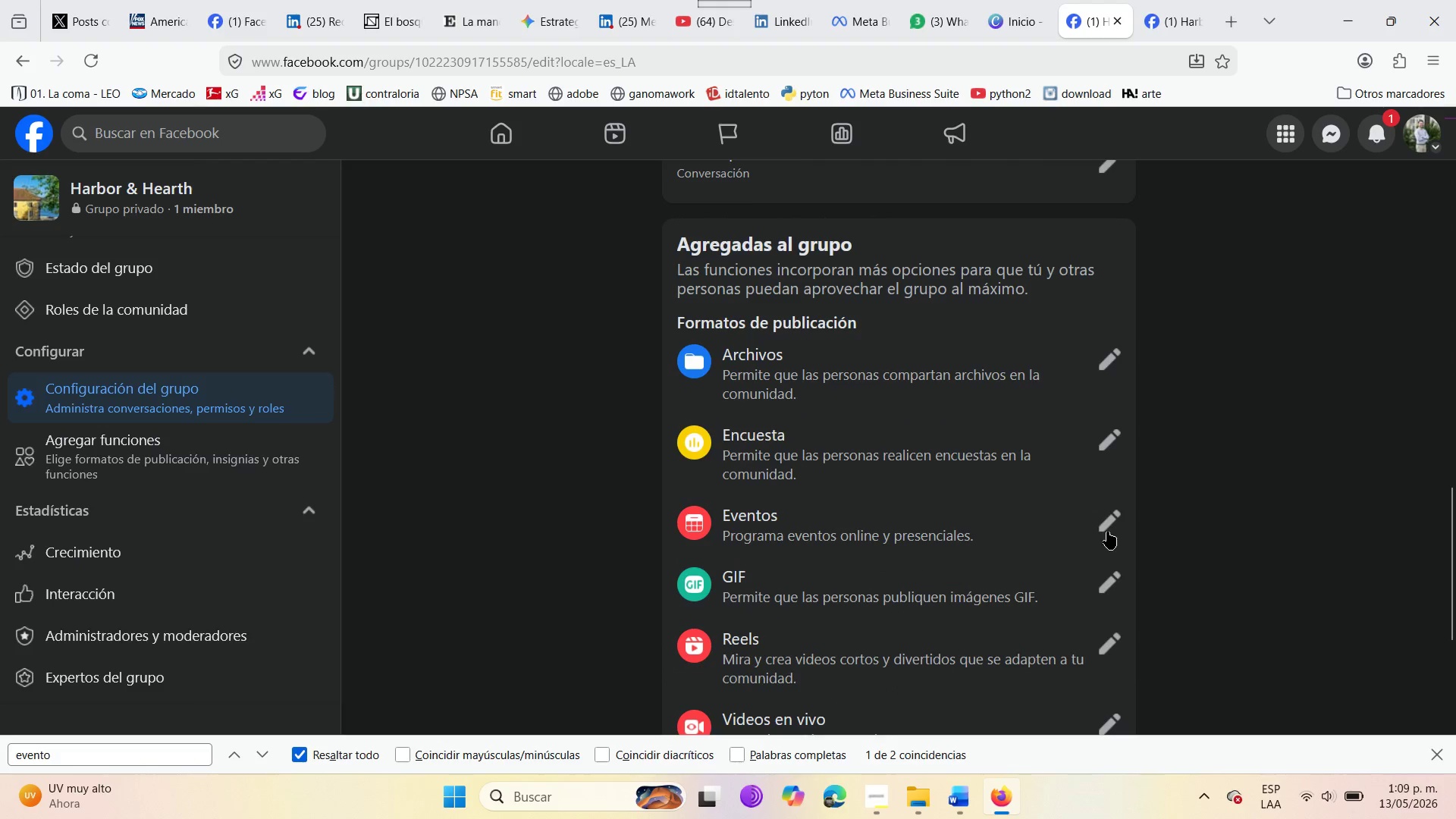 
left_click([1107, 532])
 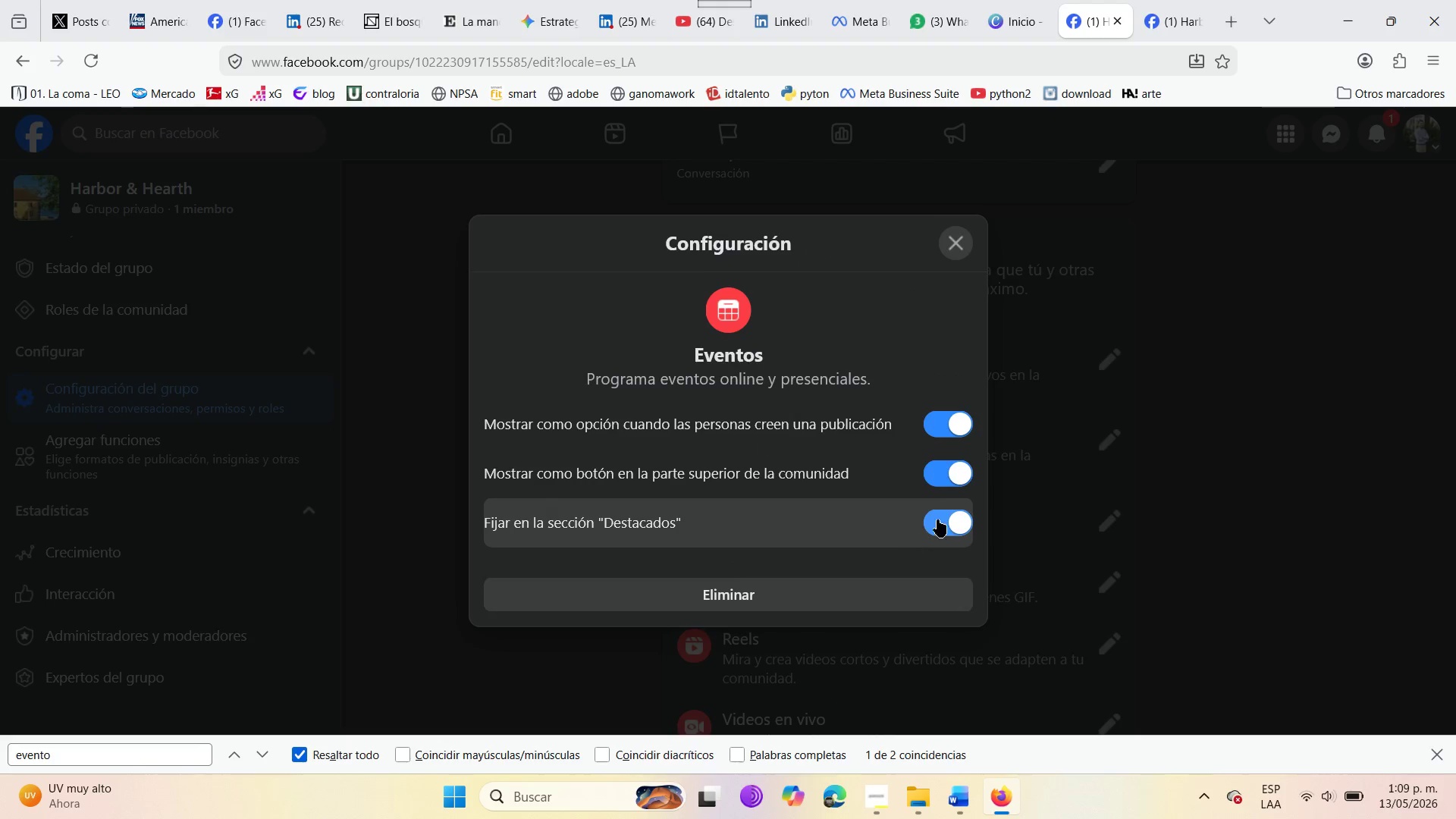 
left_click([949, 475])
 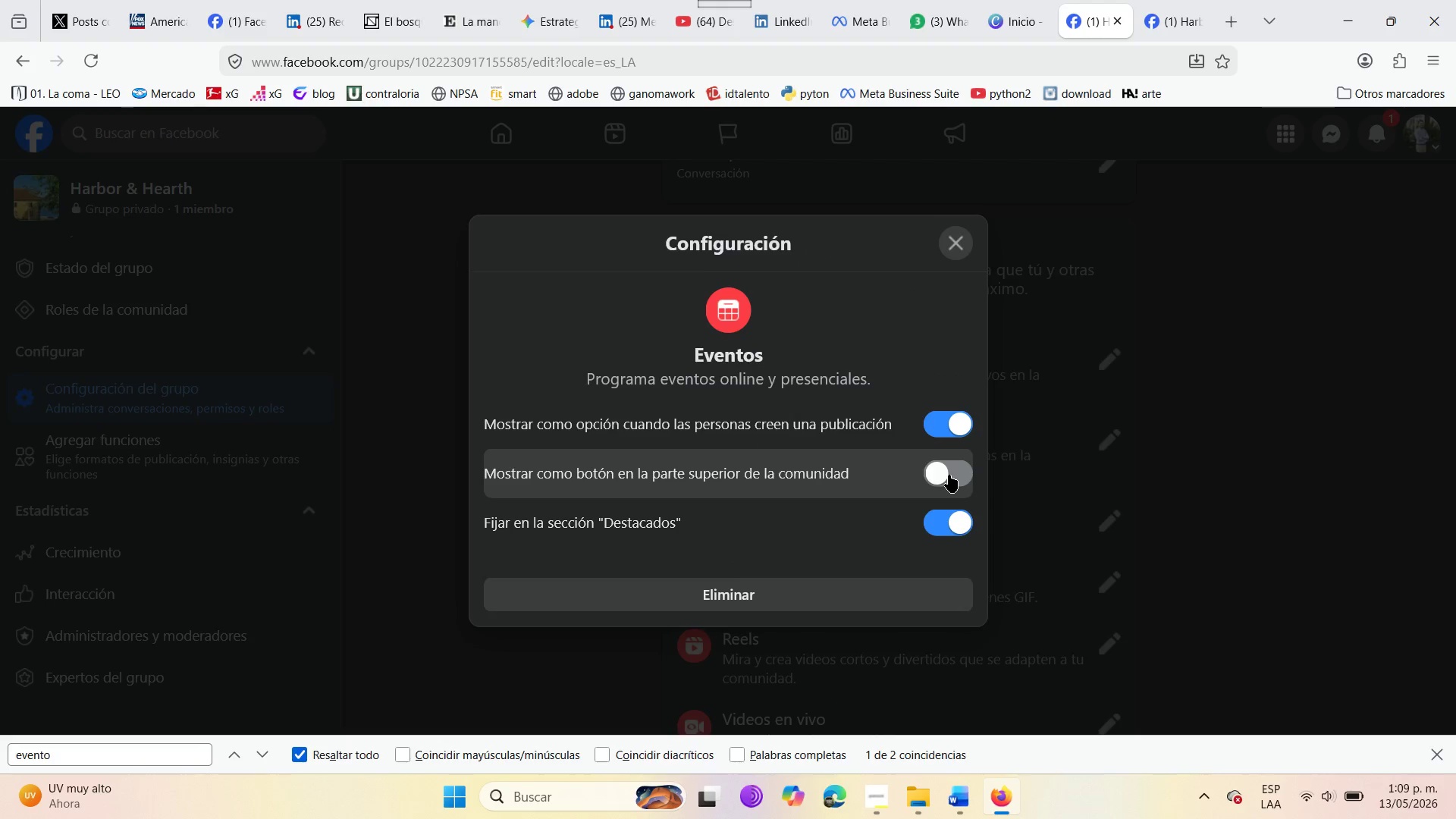 
left_click([949, 473])
 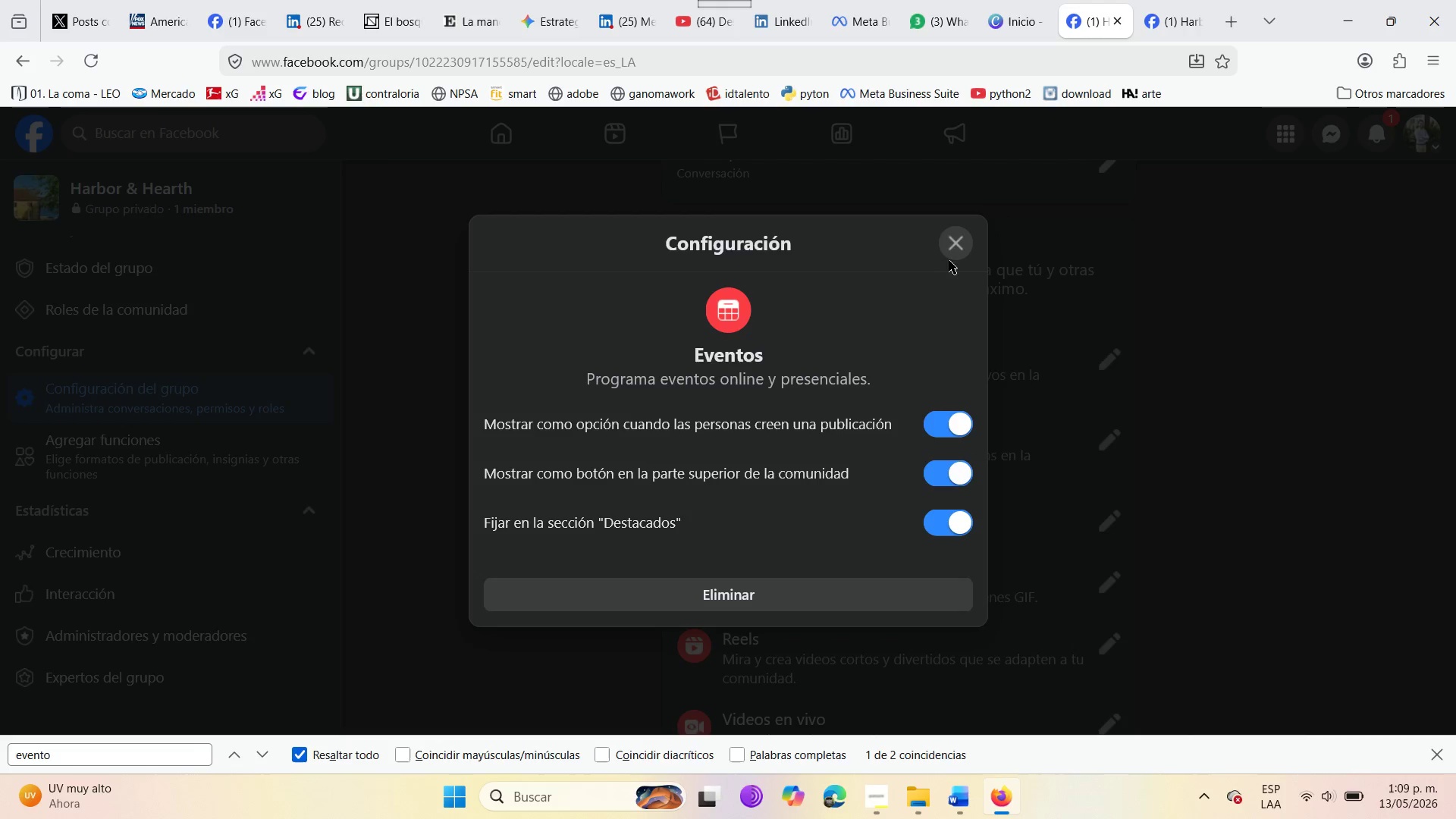 
left_click([949, 246])
 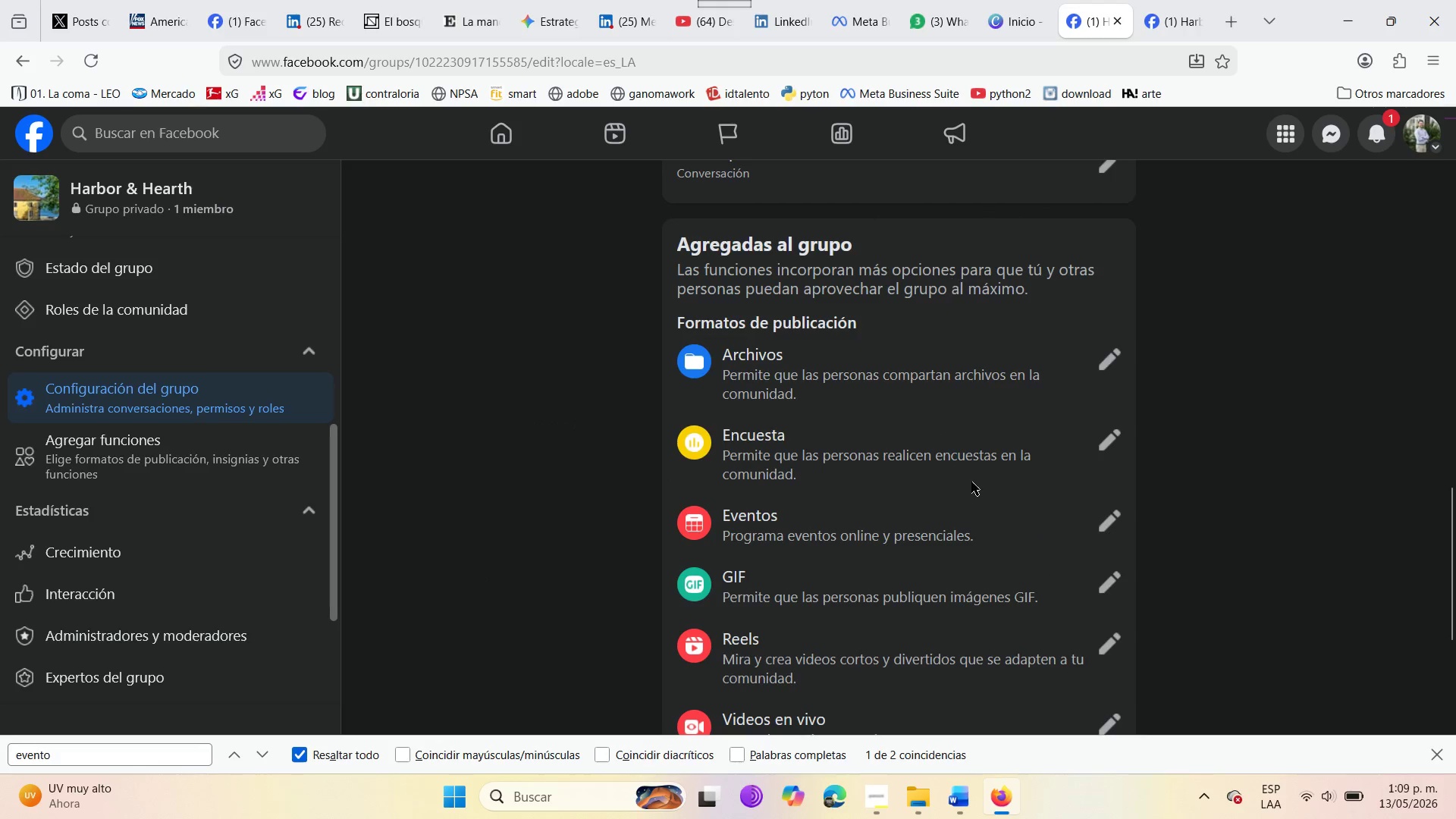 
scroll: coordinate [971, 482], scroll_direction: down, amount: 5.0
 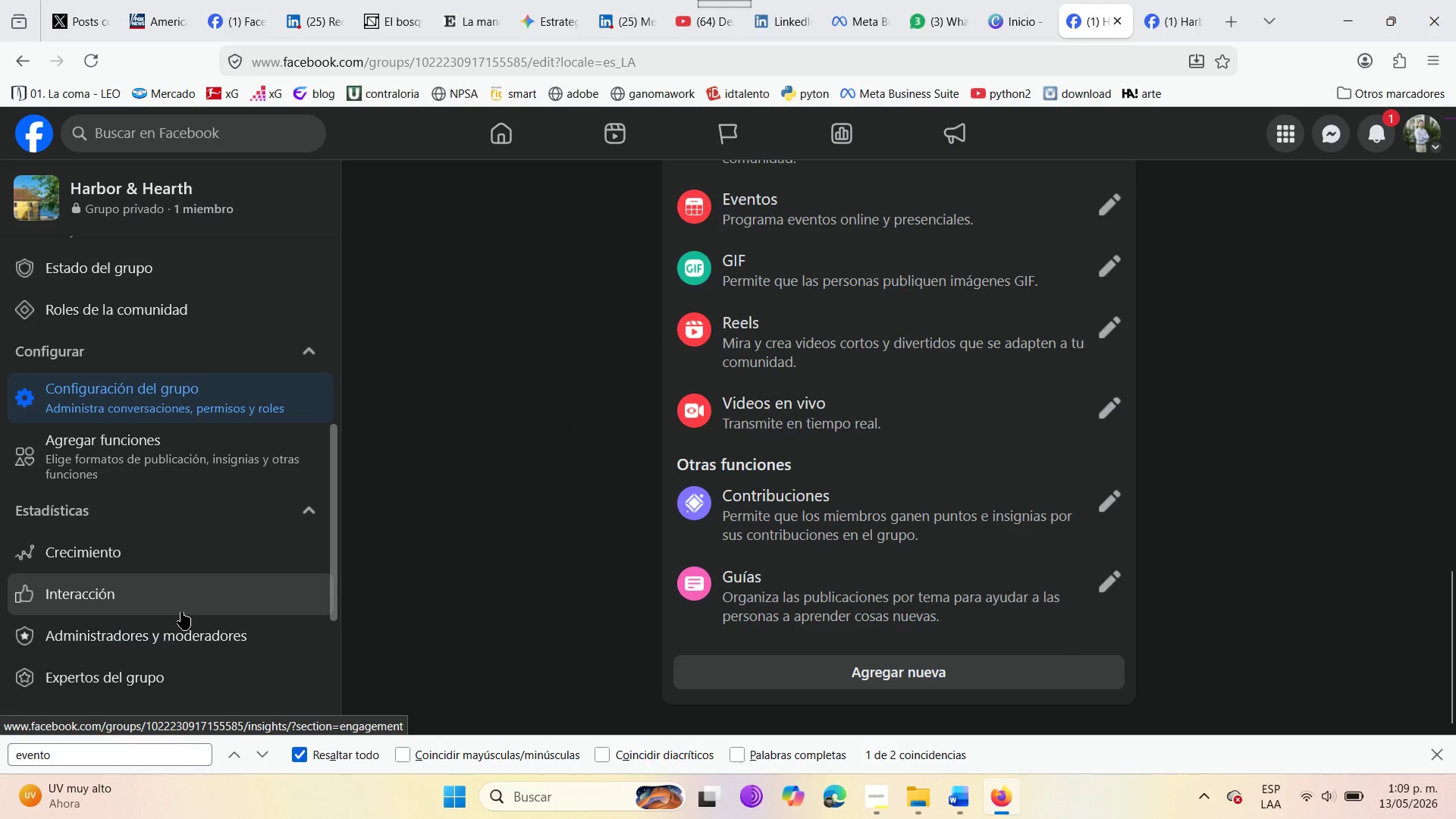 
scroll: coordinate [80, 497], scroll_direction: up, amount: 11.0
 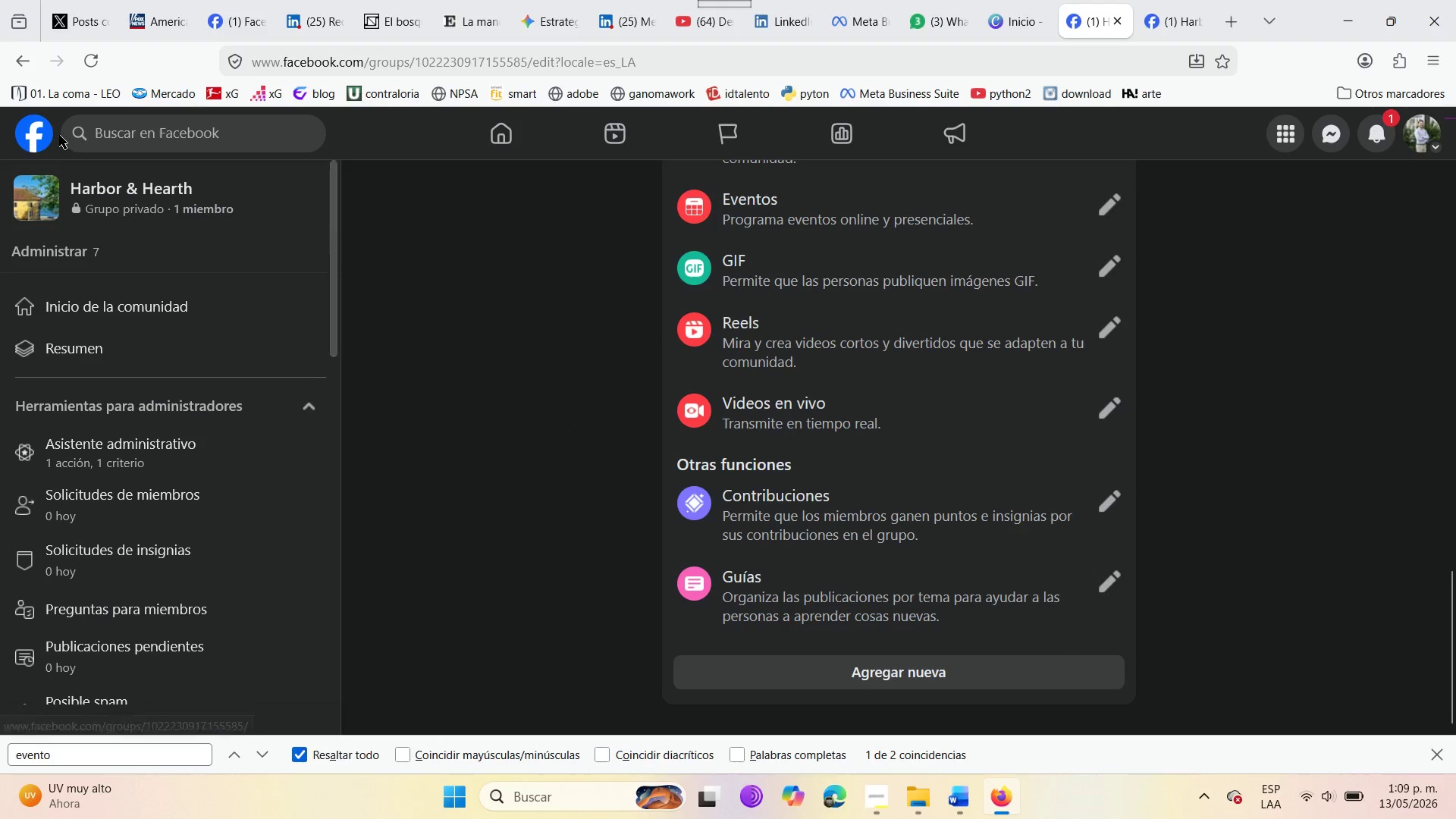 
left_click([49, 135])
 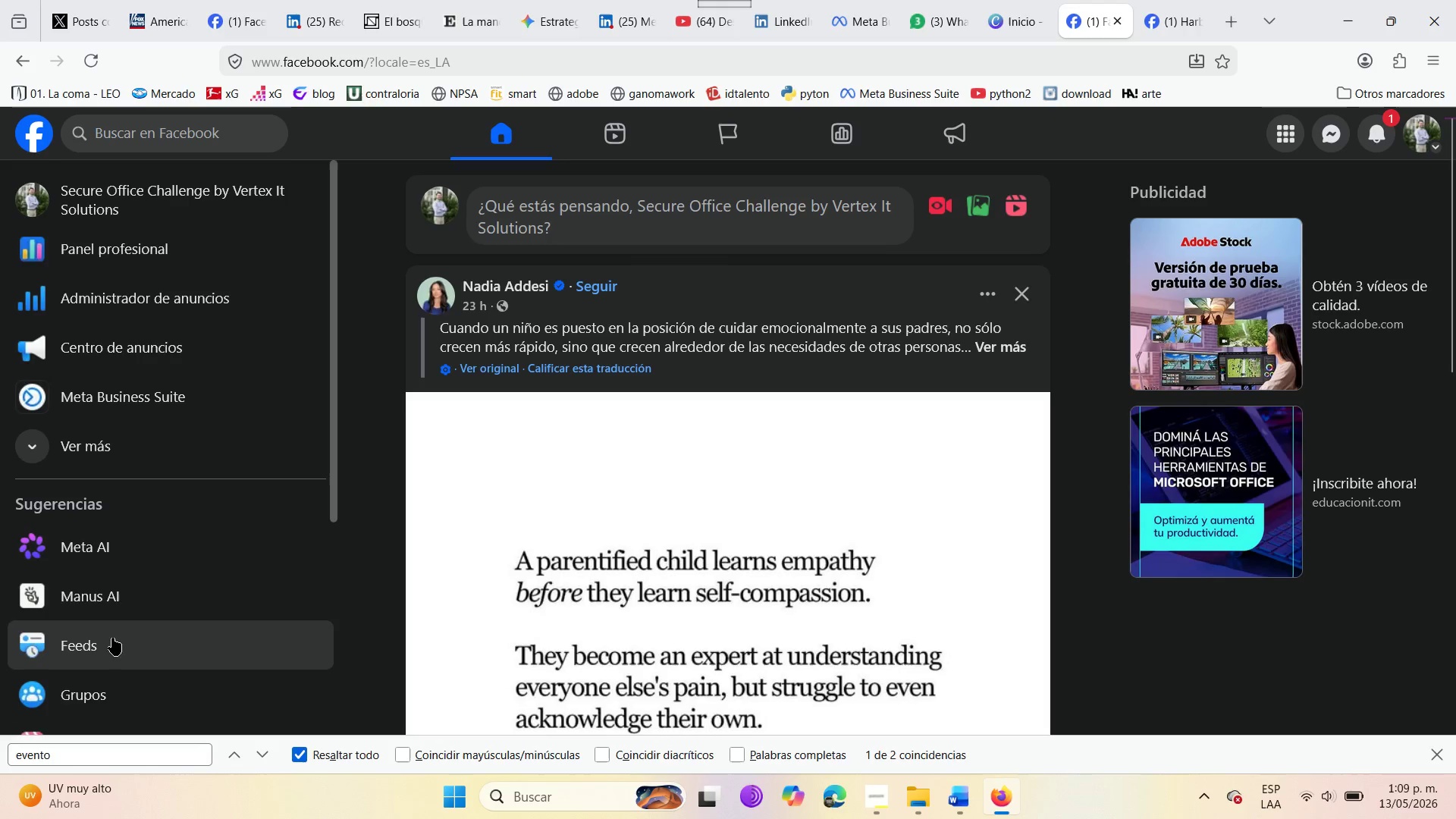 
scroll: coordinate [112, 438], scroll_direction: up, amount: 4.0
 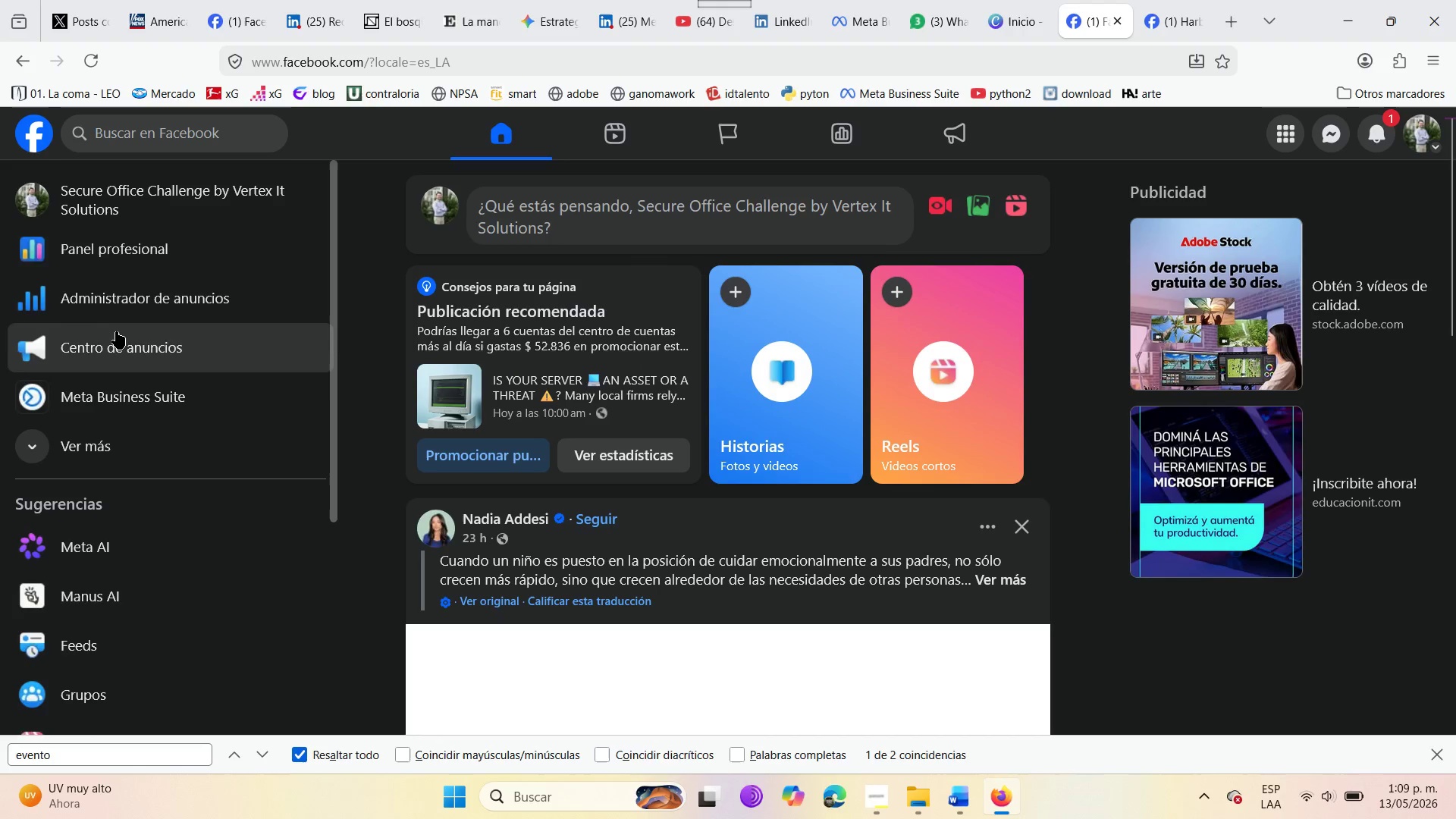 
scroll: coordinate [89, 459], scroll_direction: down, amount: 3.0
 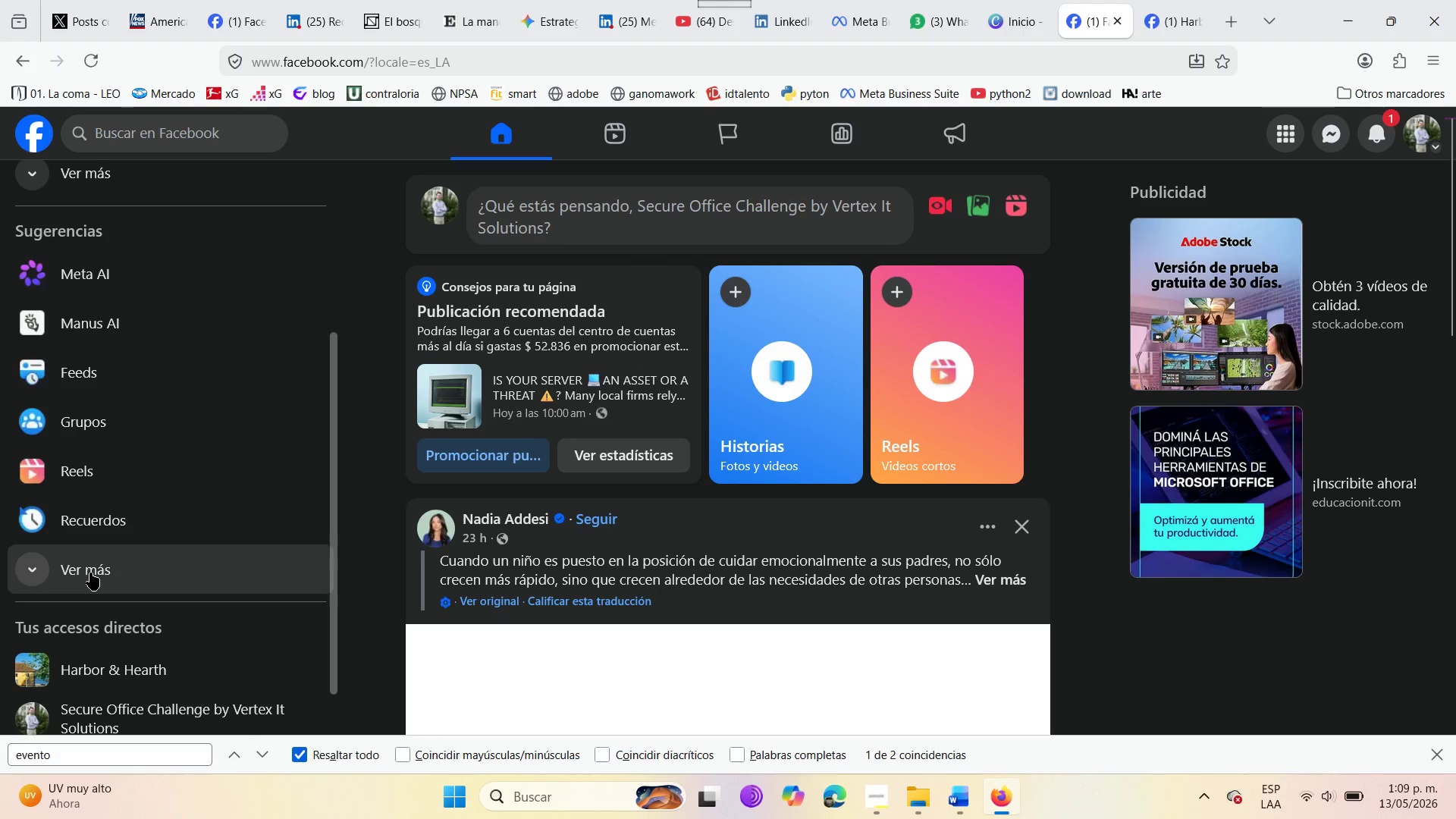 
left_click([90, 573])
 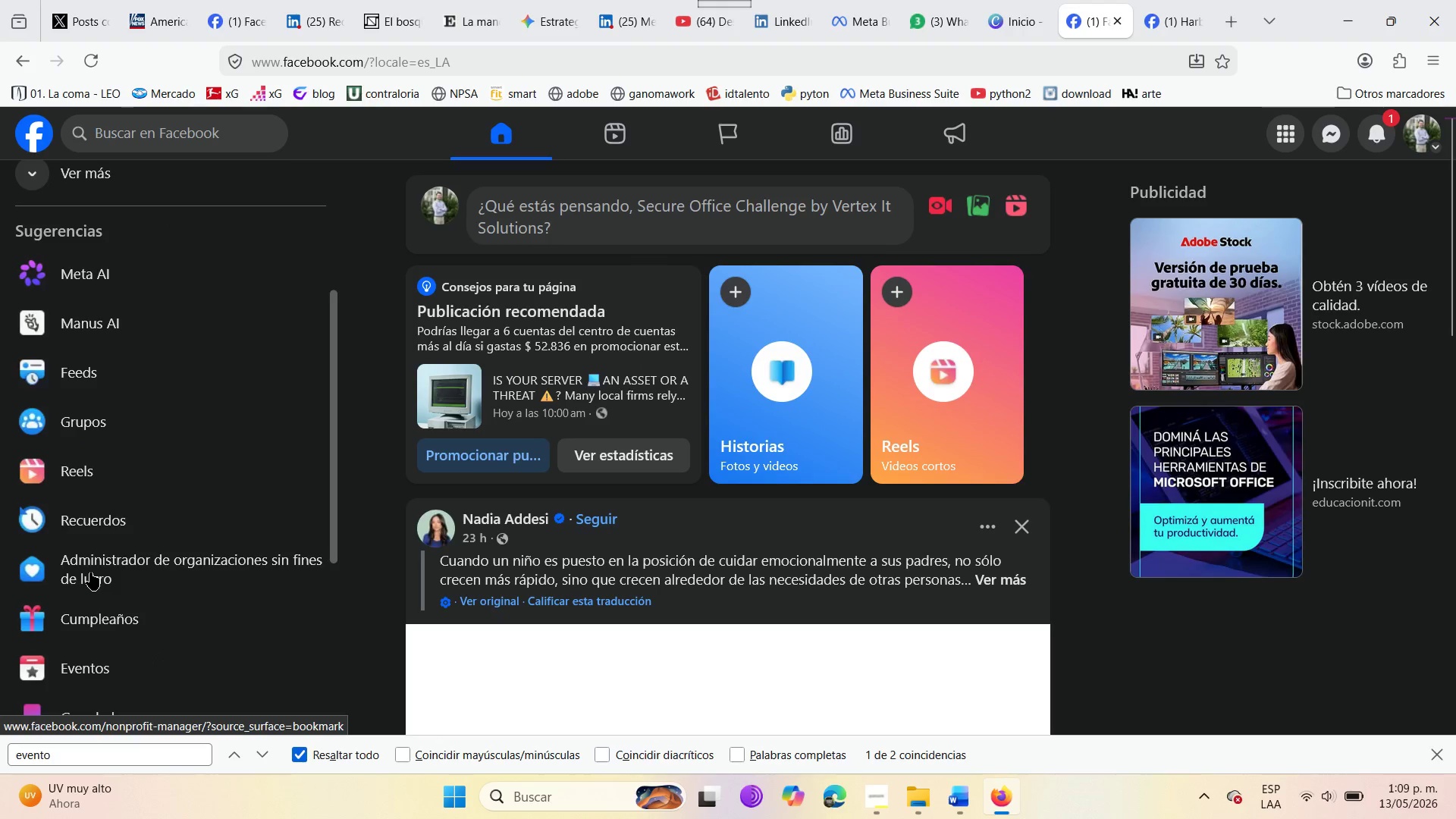 
scroll: coordinate [95, 569], scroll_direction: down, amount: 2.0
 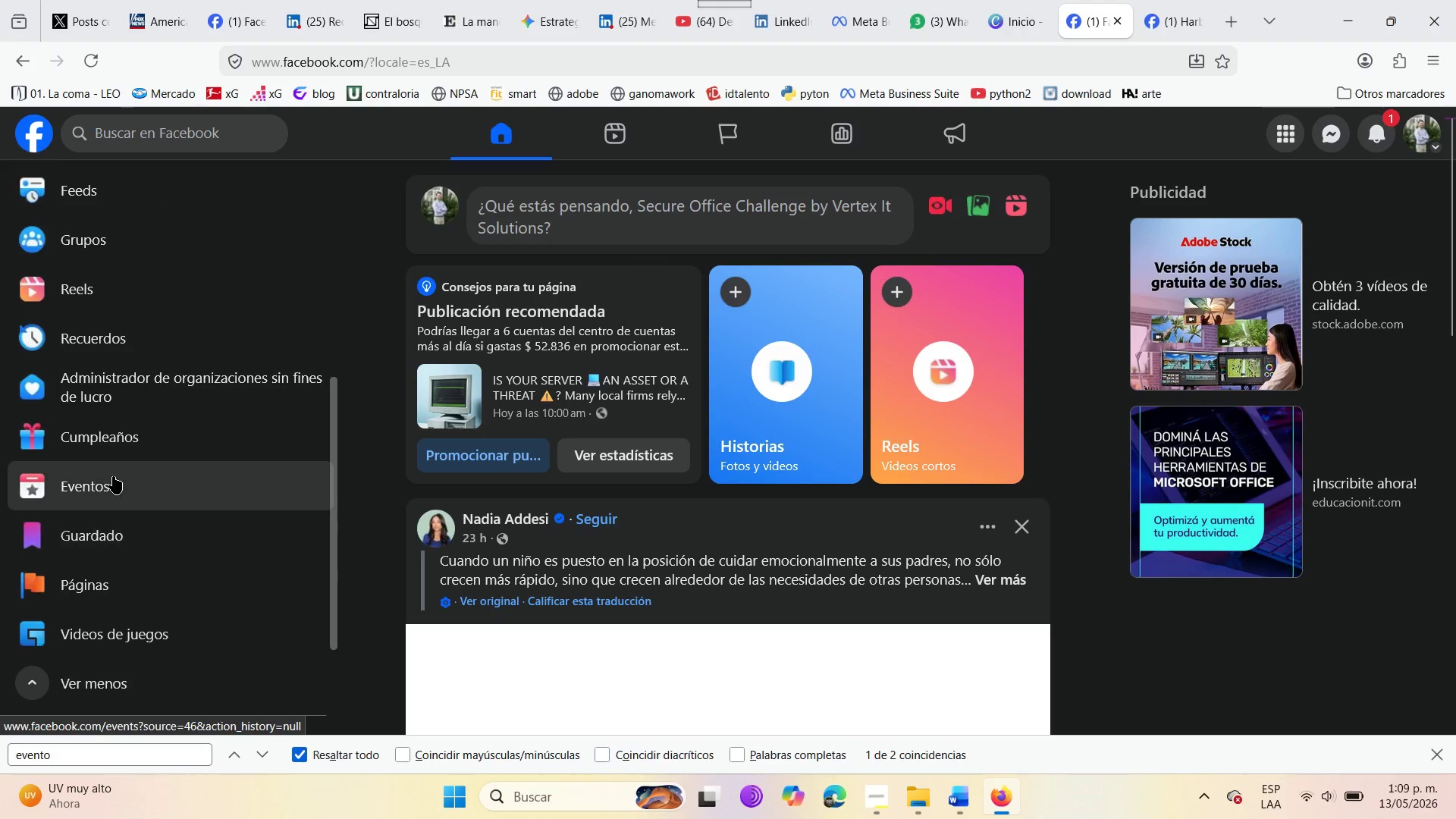 
left_click([113, 476])
 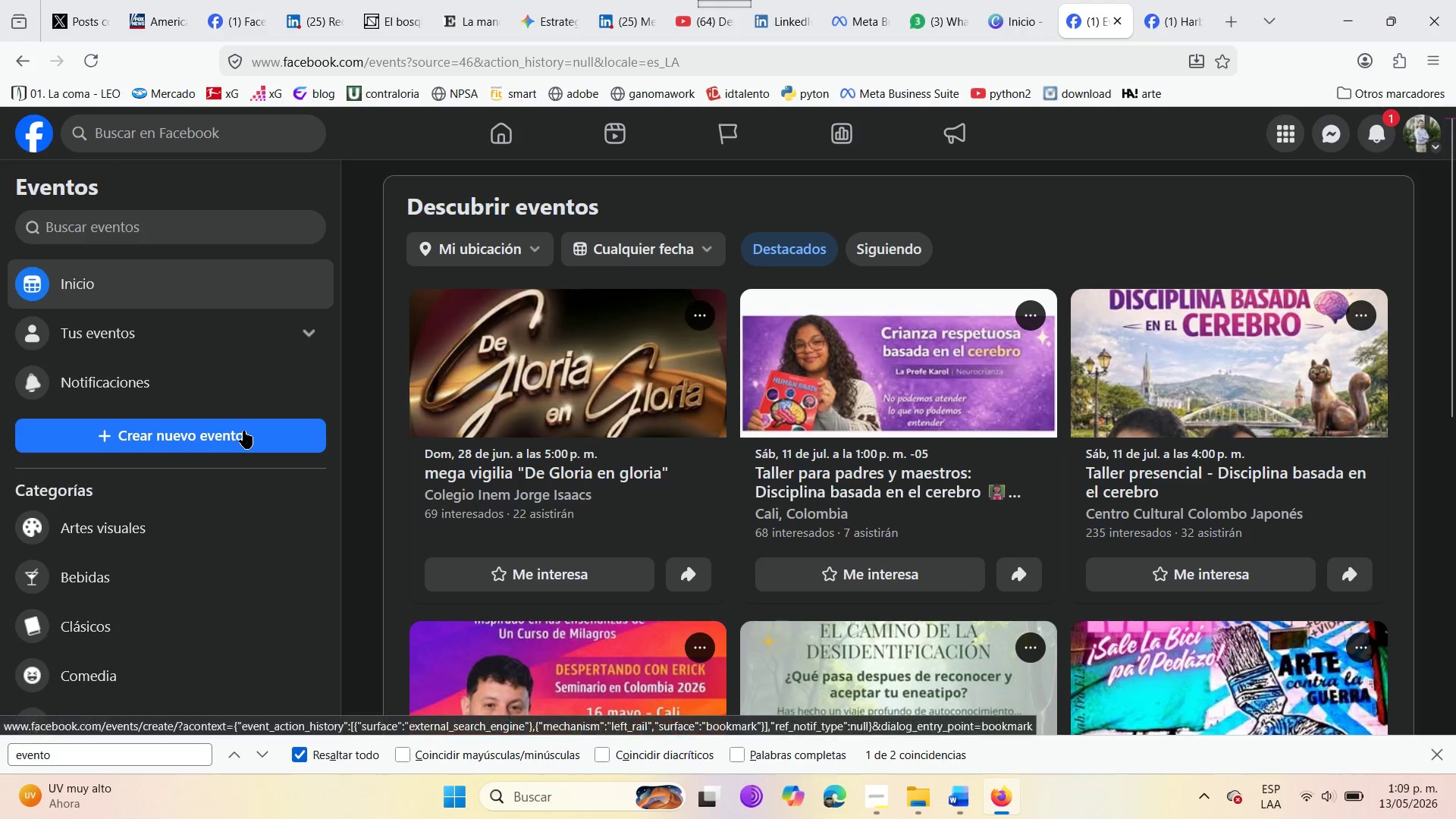 
left_click([246, 428])
 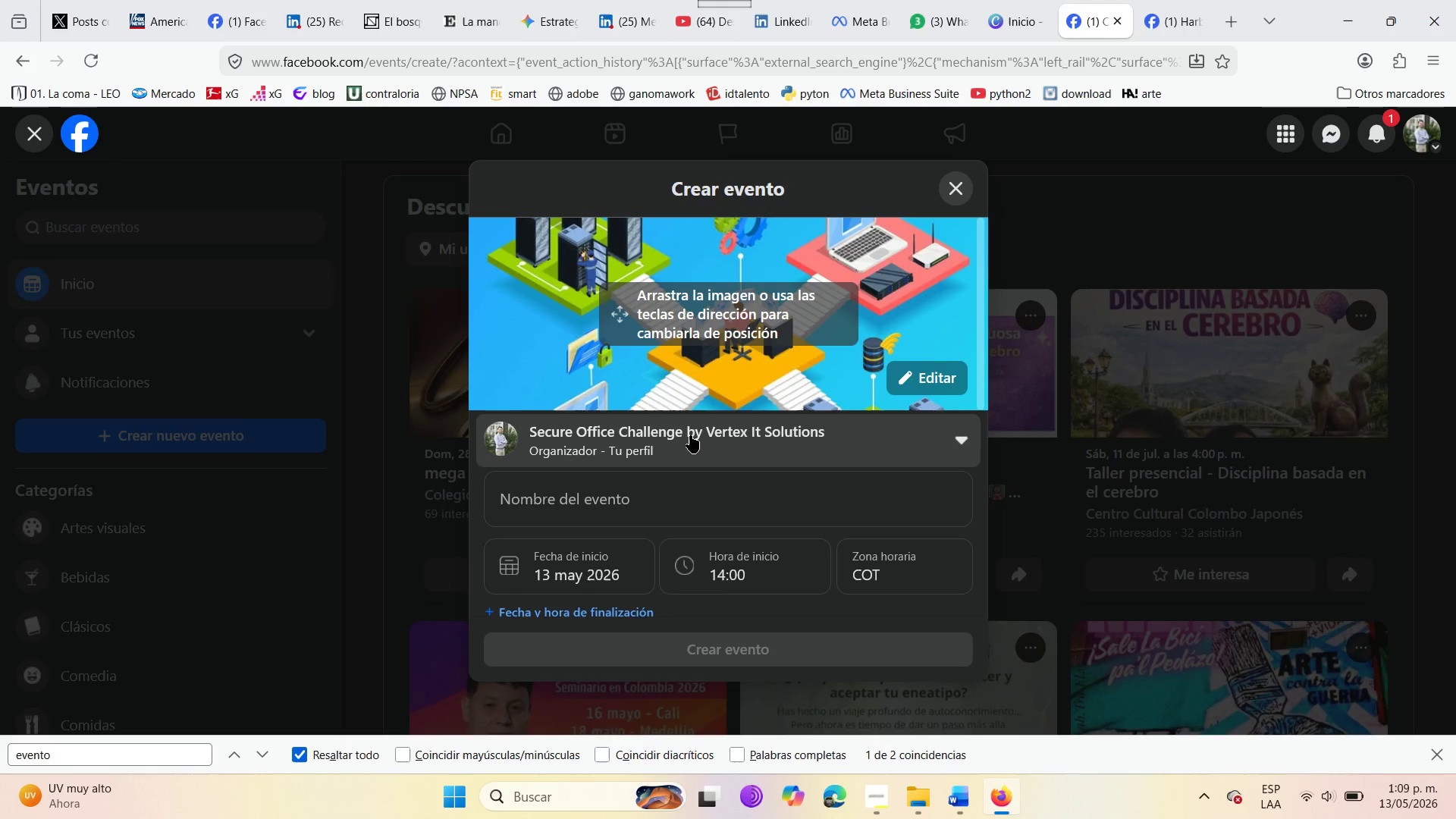 
wait(5.36)
 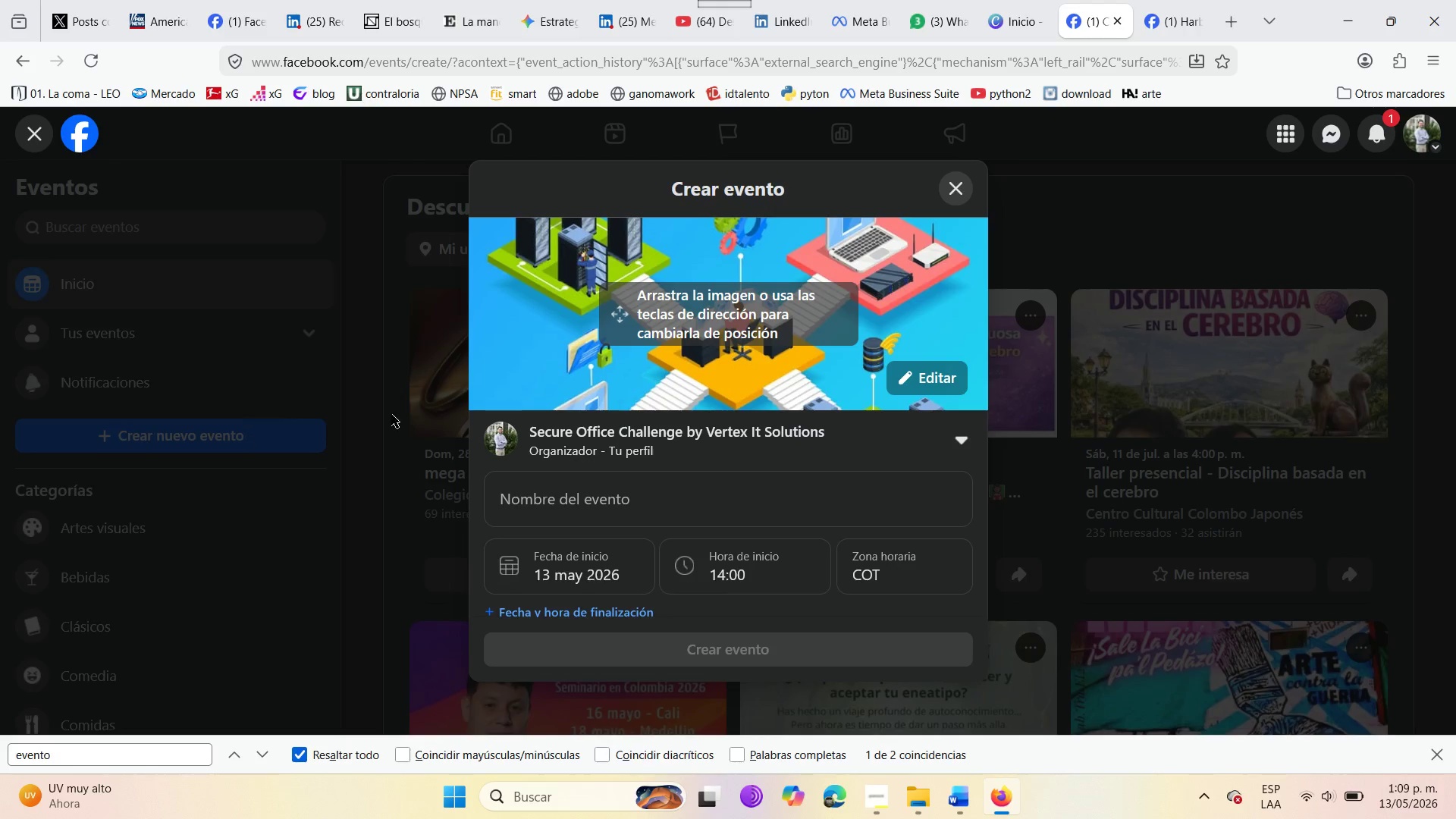 
left_click([717, 448])
 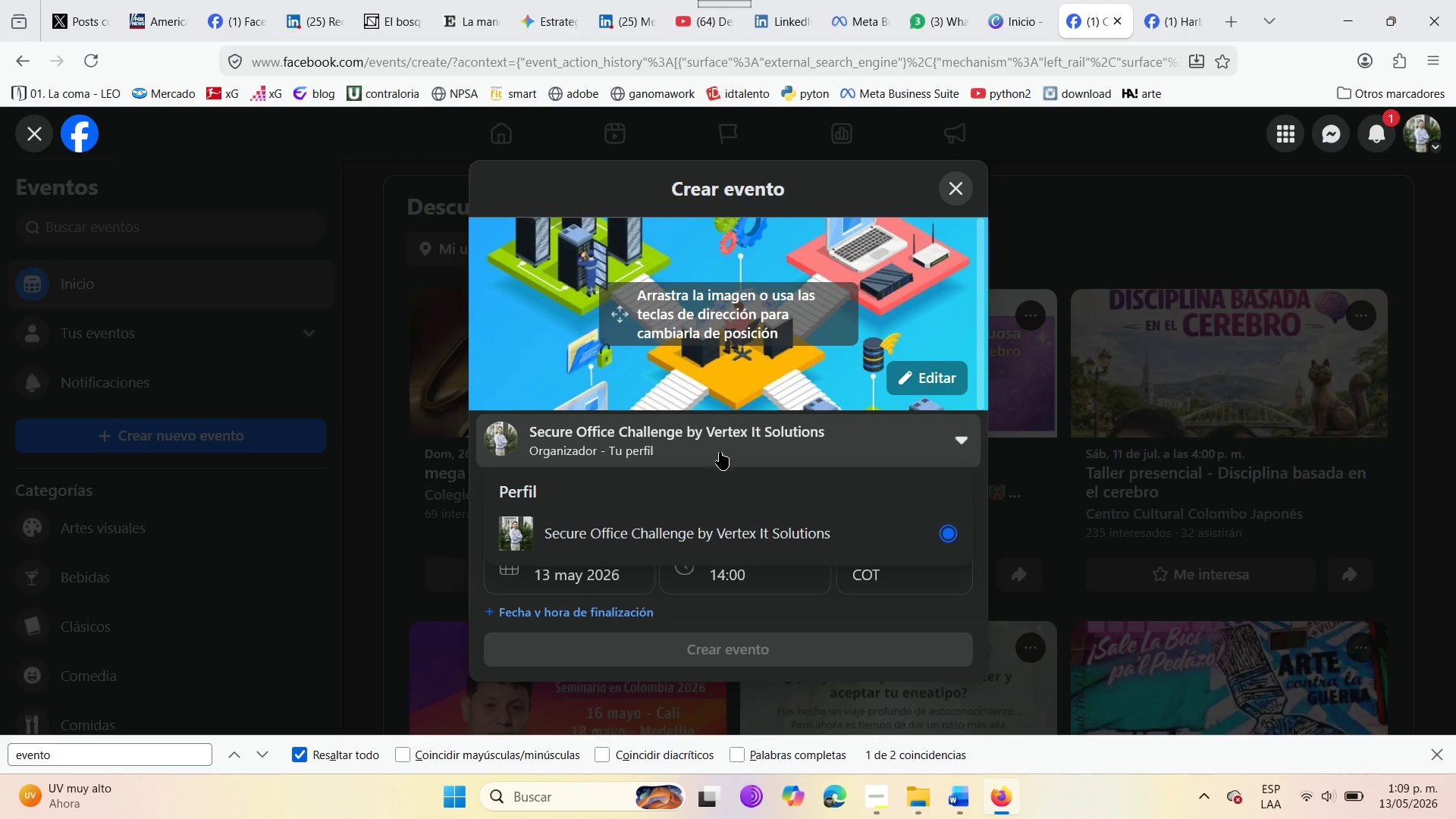 
scroll: coordinate [728, 500], scroll_direction: down, amount: 3.0
 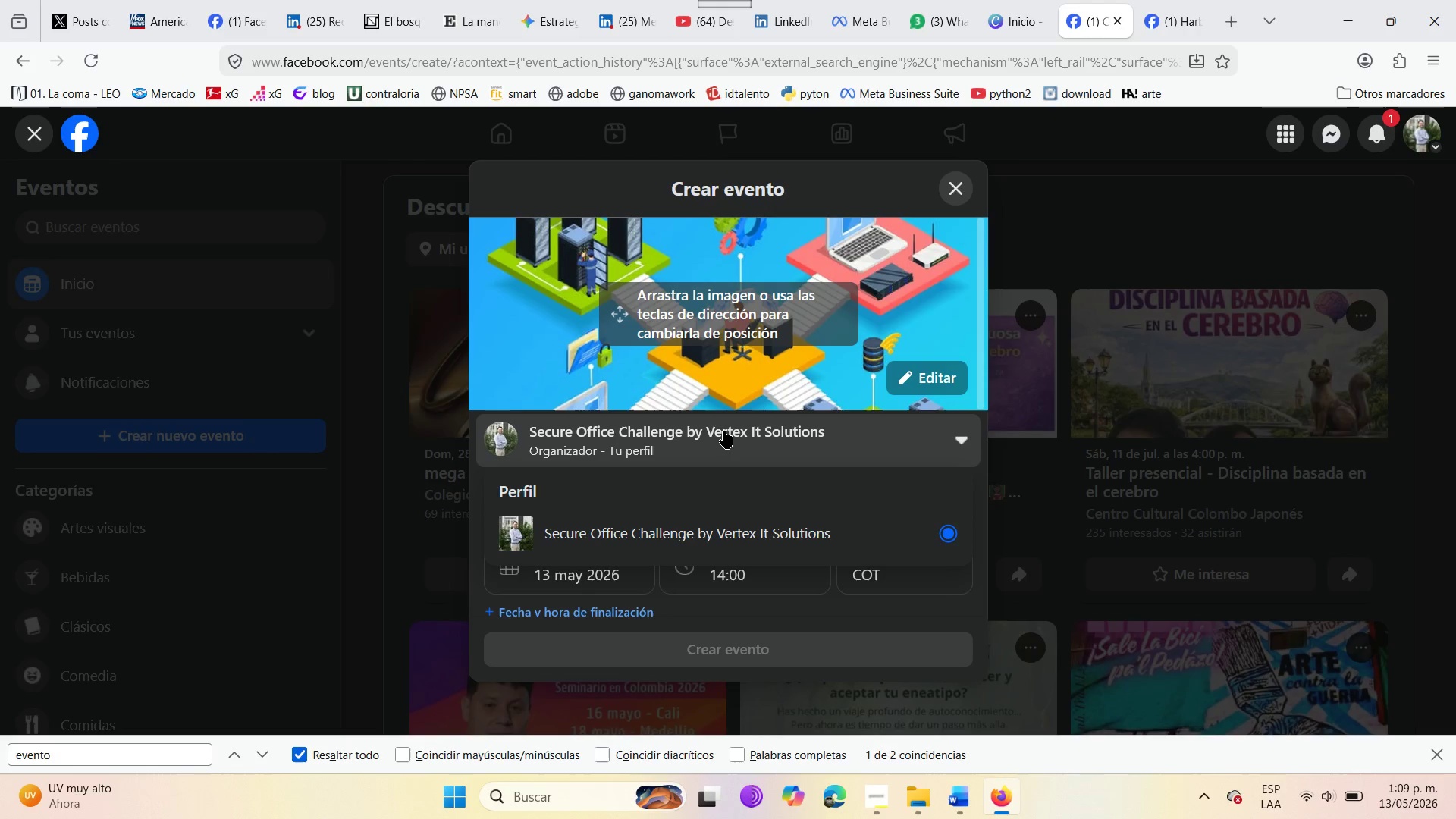 
left_click([723, 431])
 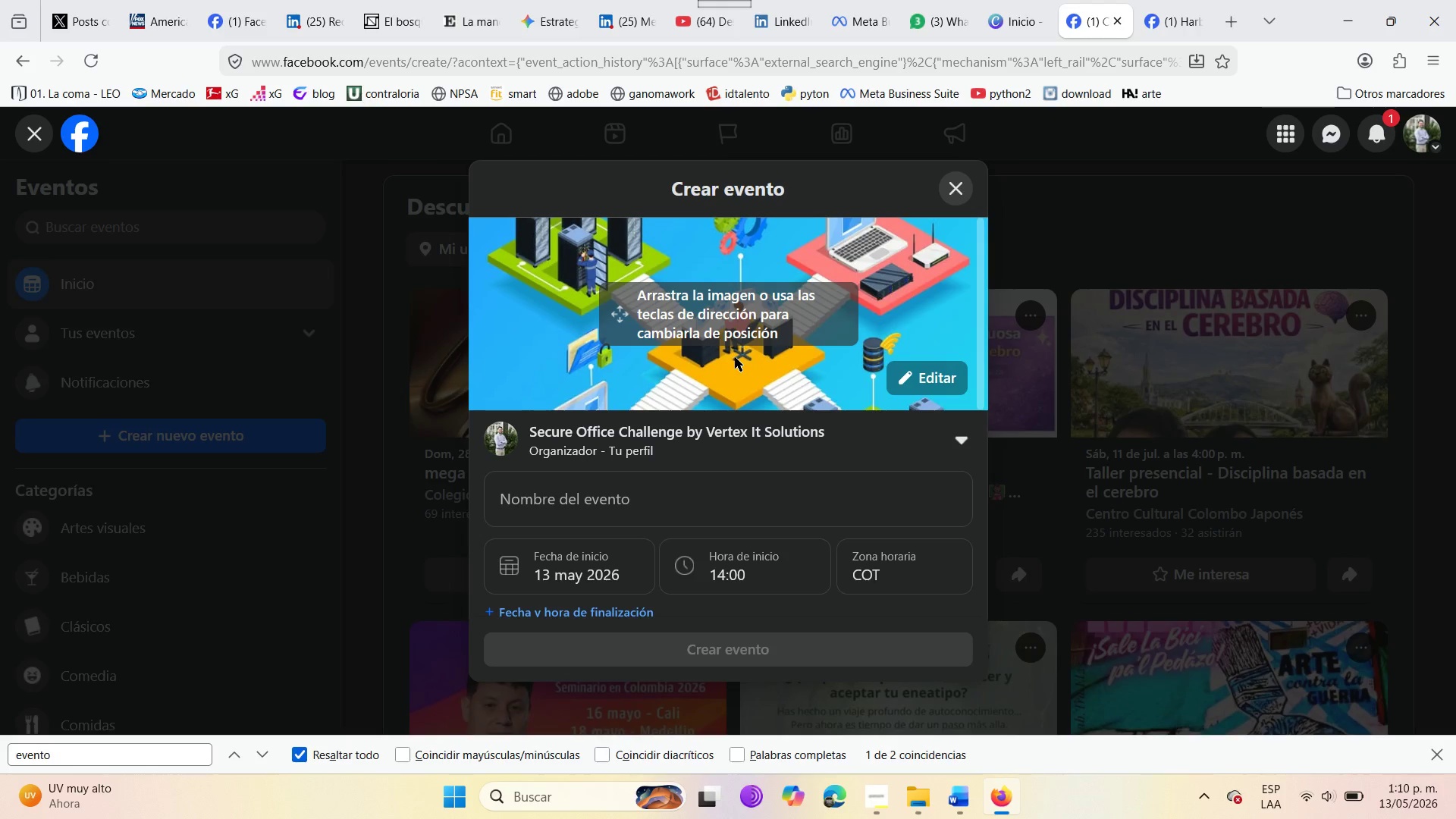 
wait(13.22)
 